 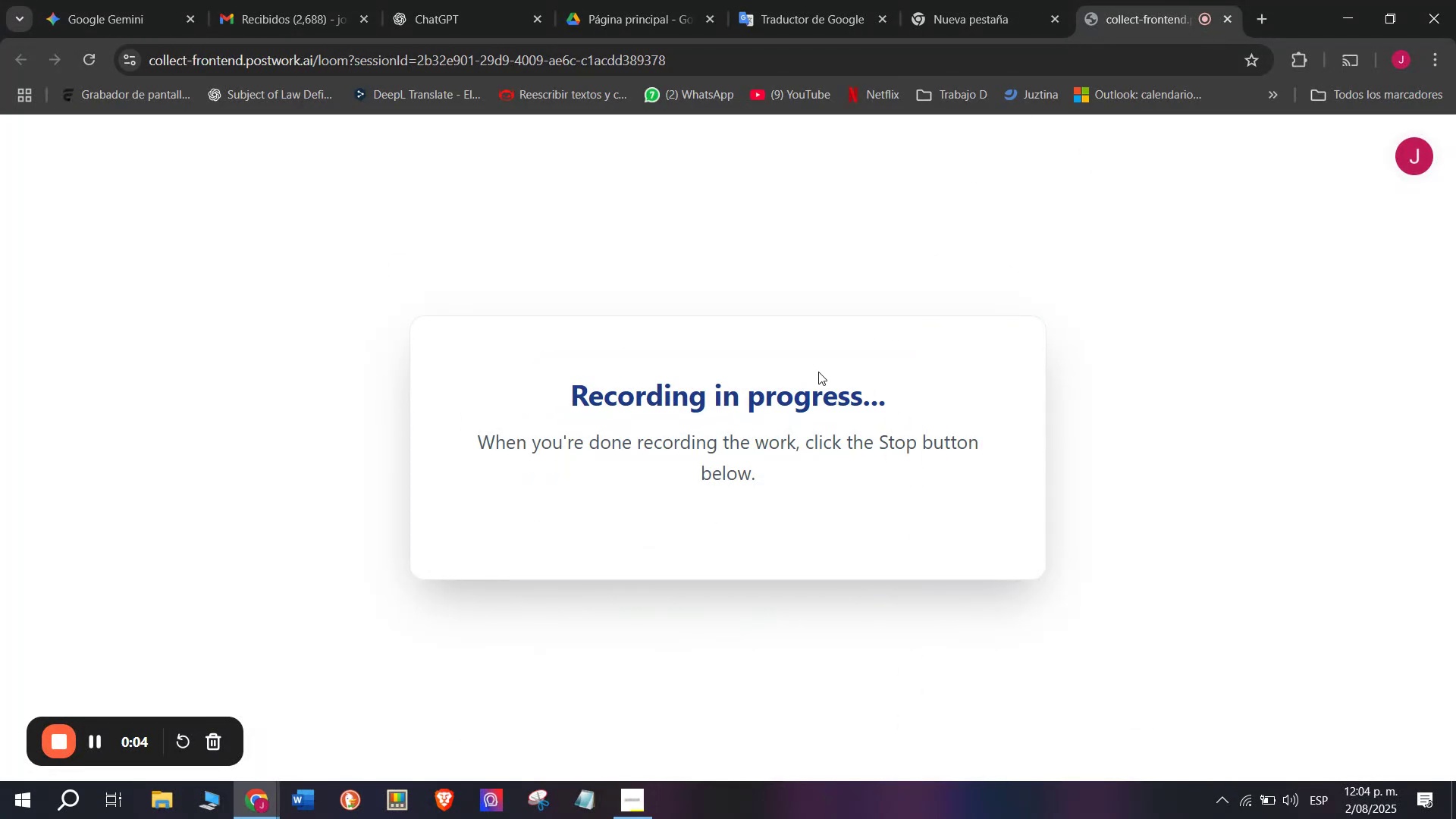 
left_click([639, 0])
 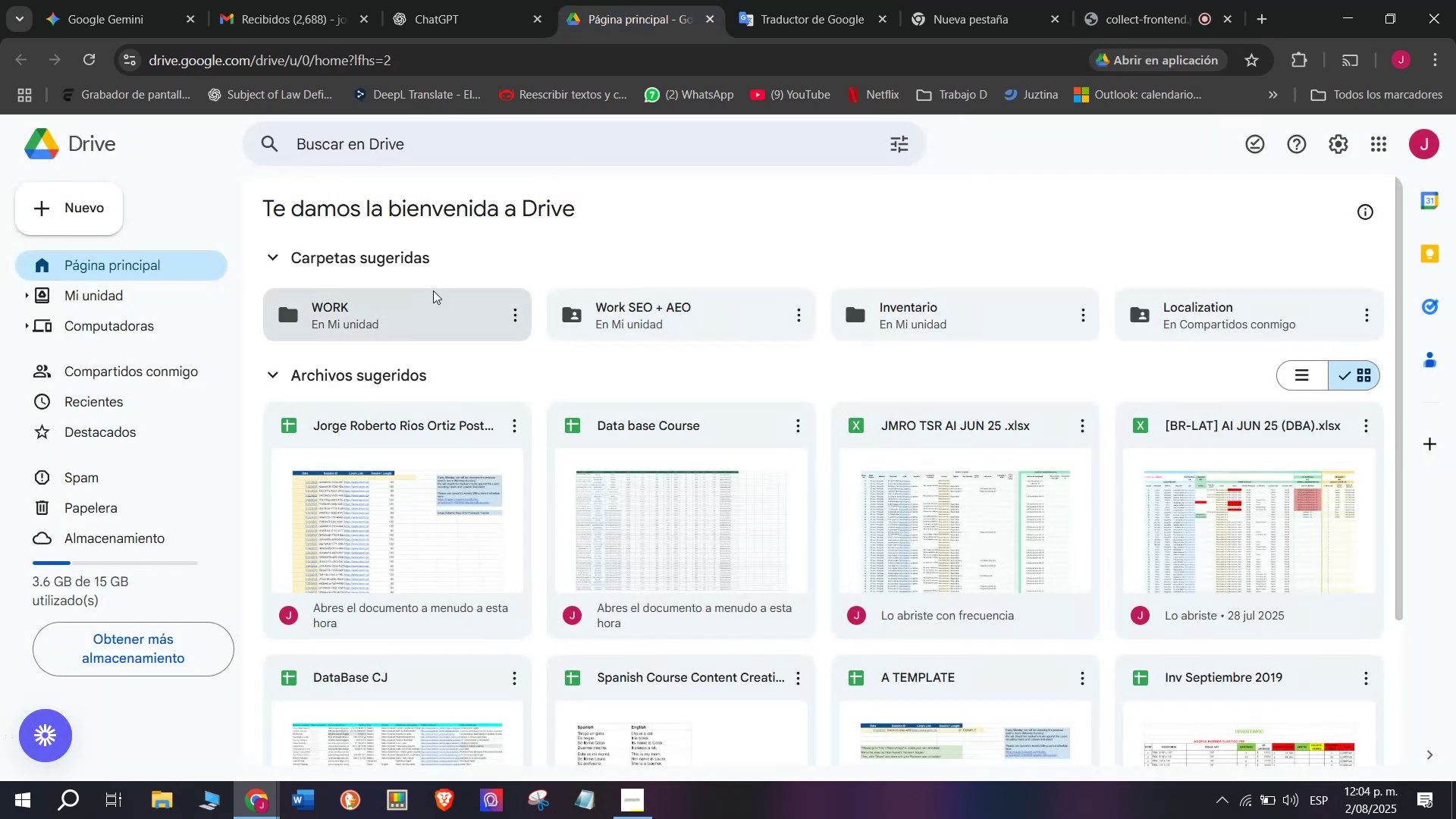 
double_click([433, 290])
 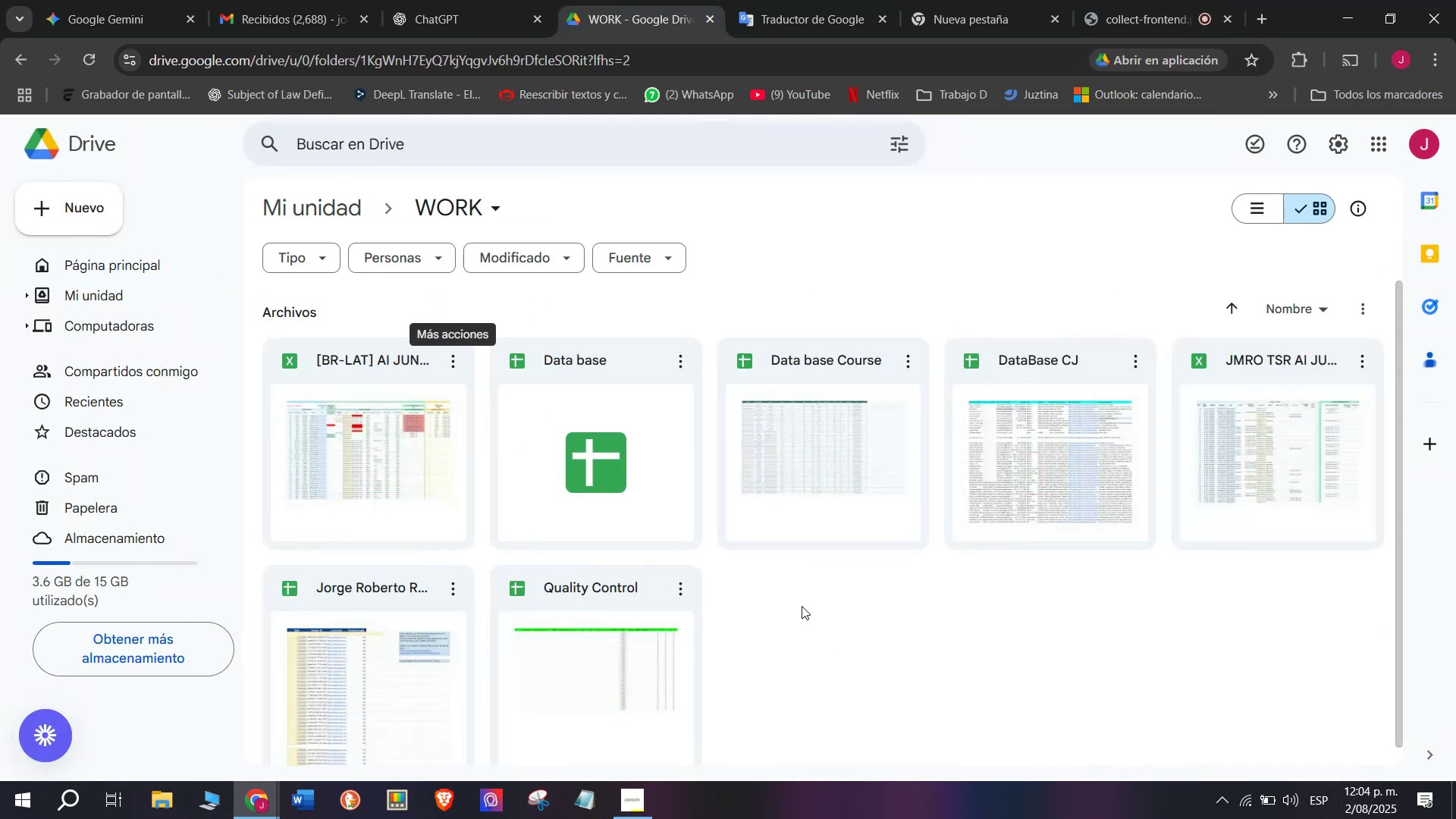 
double_click([788, 513])
 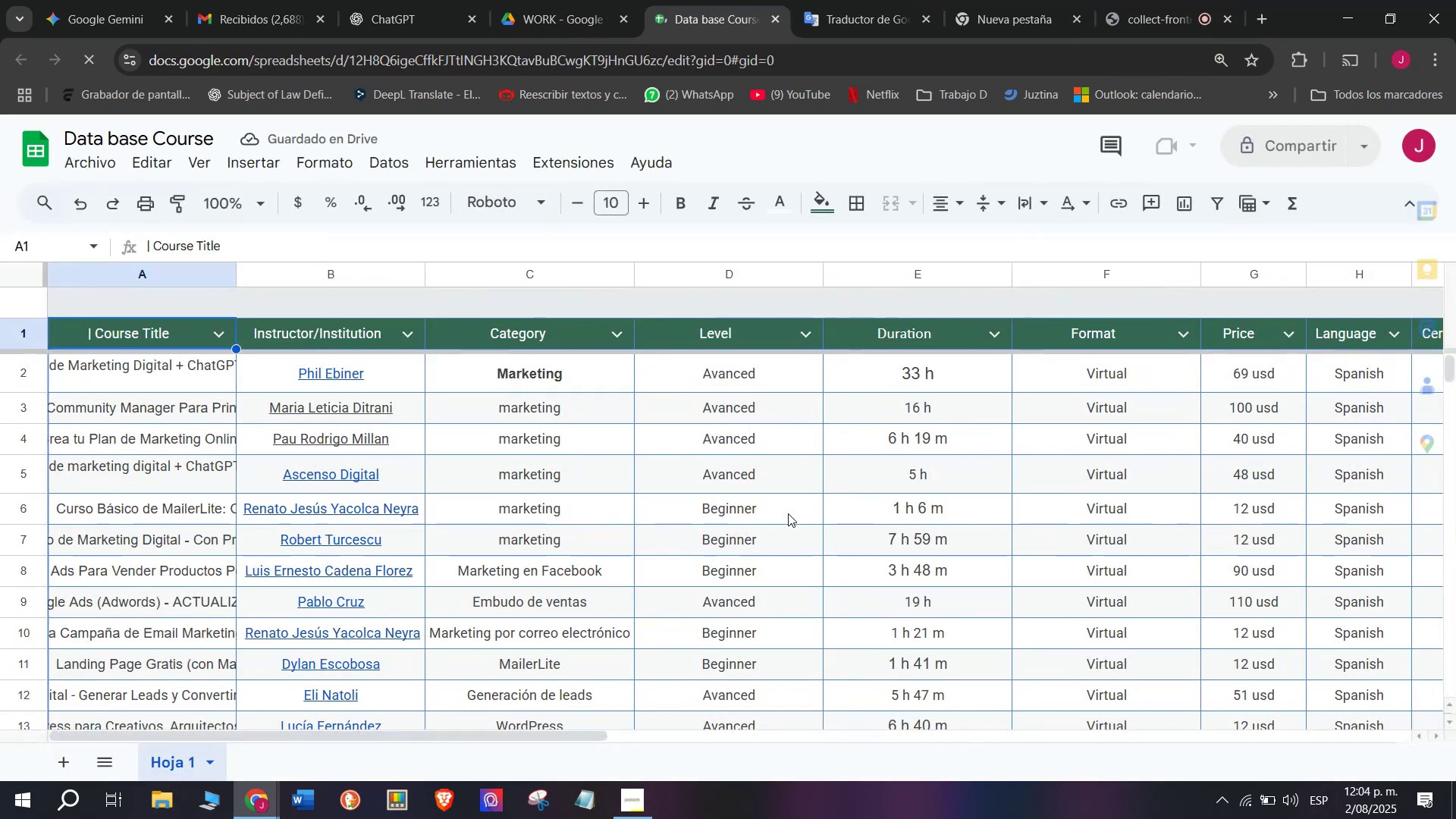 
scroll: coordinate [461, 546], scroll_direction: down, amount: 60.0
 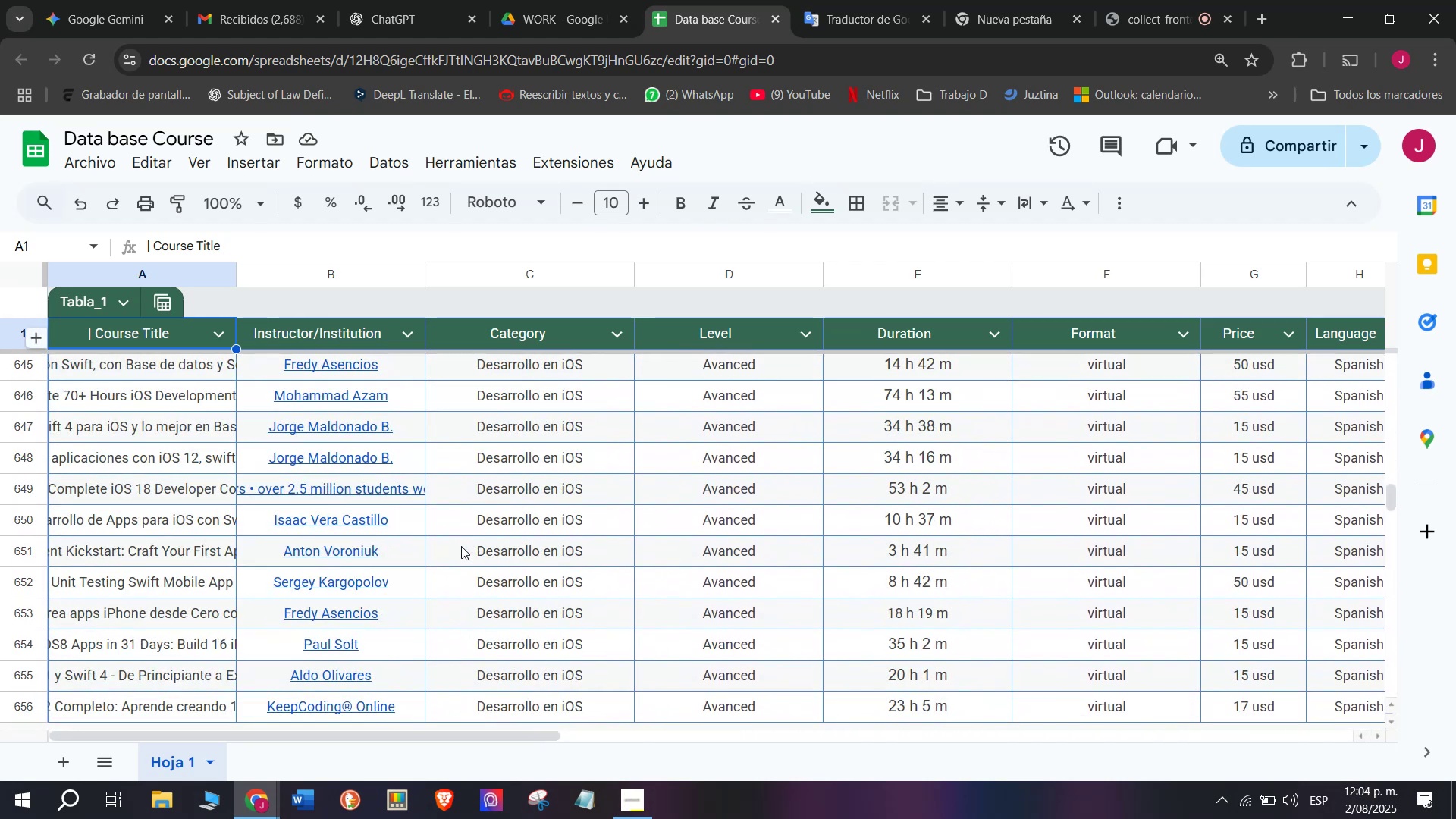 
wait(10.08)
 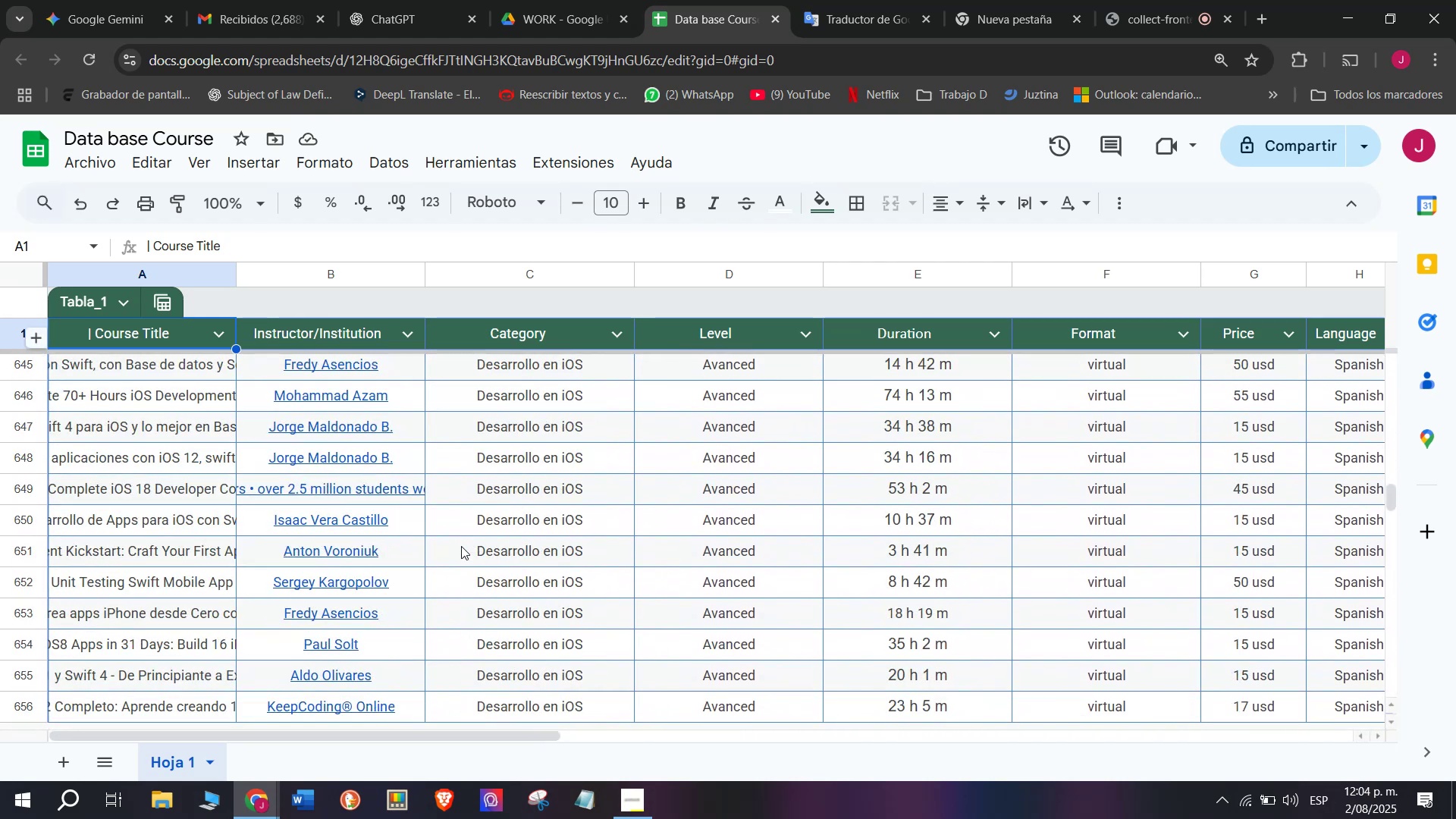 
scroll: coordinate [406, 536], scroll_direction: down, amount: 2.0
 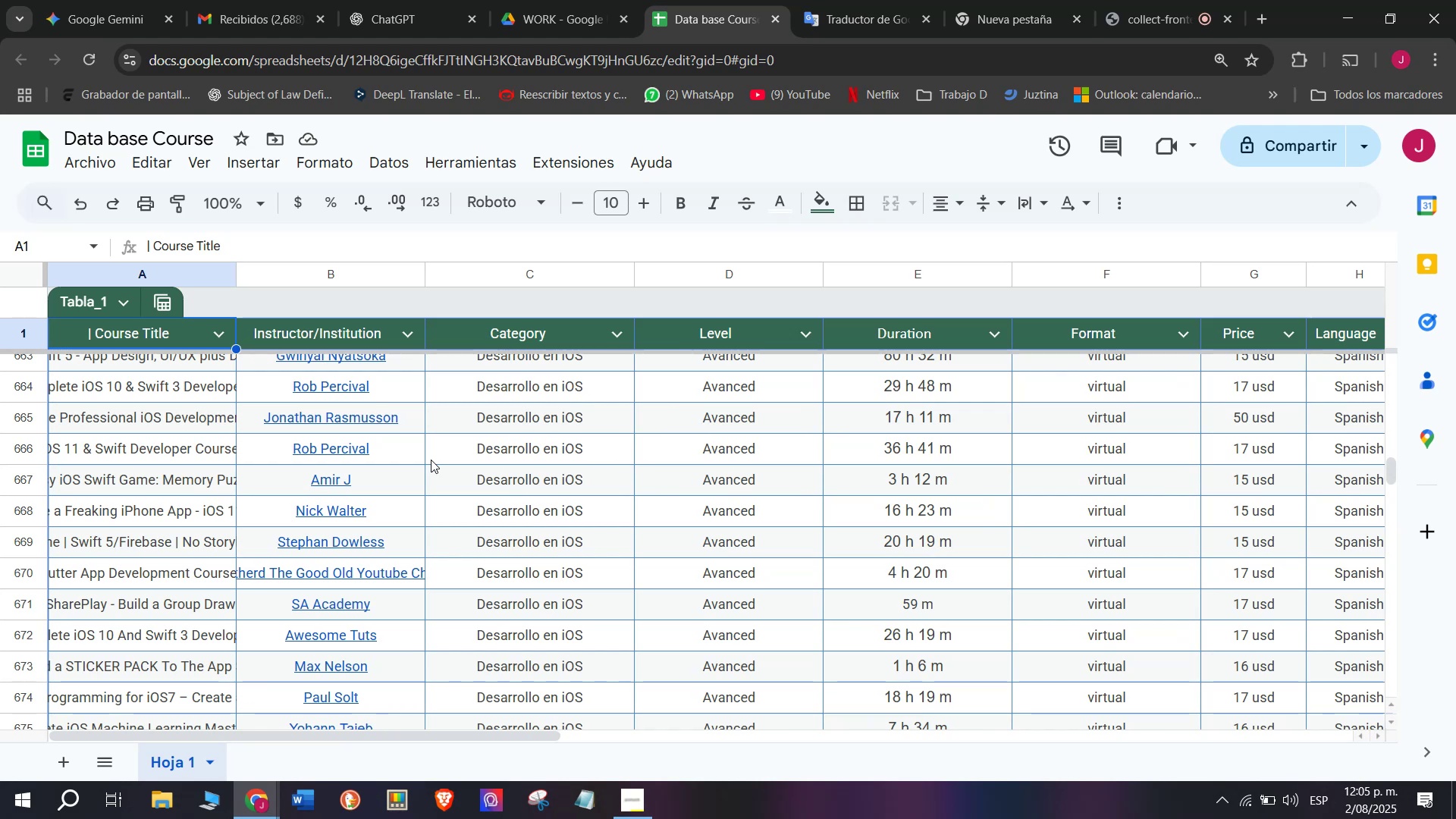 
wait(56.3)
 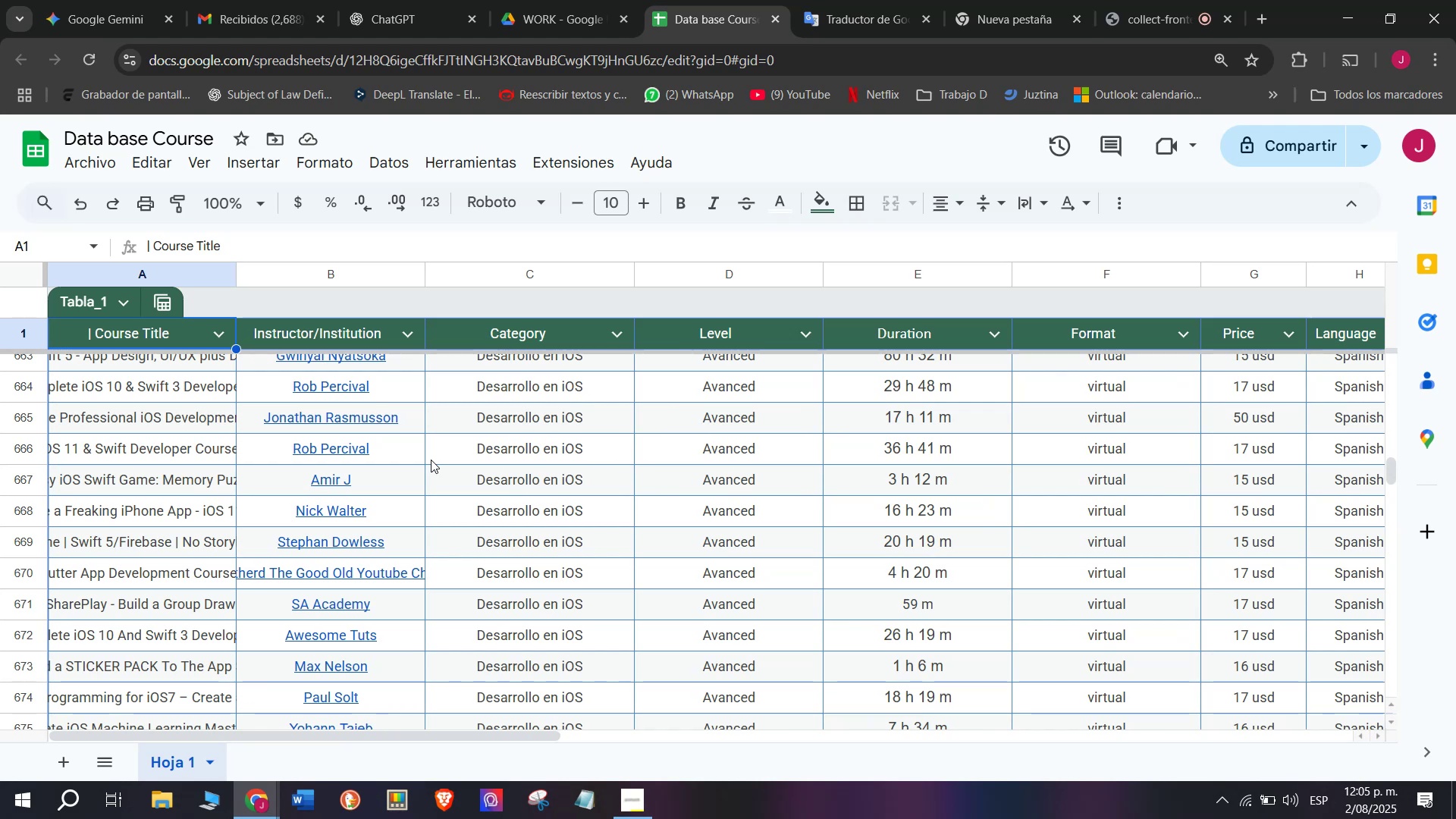 
scroll: coordinate [536, 441], scroll_direction: down, amount: 6.0
 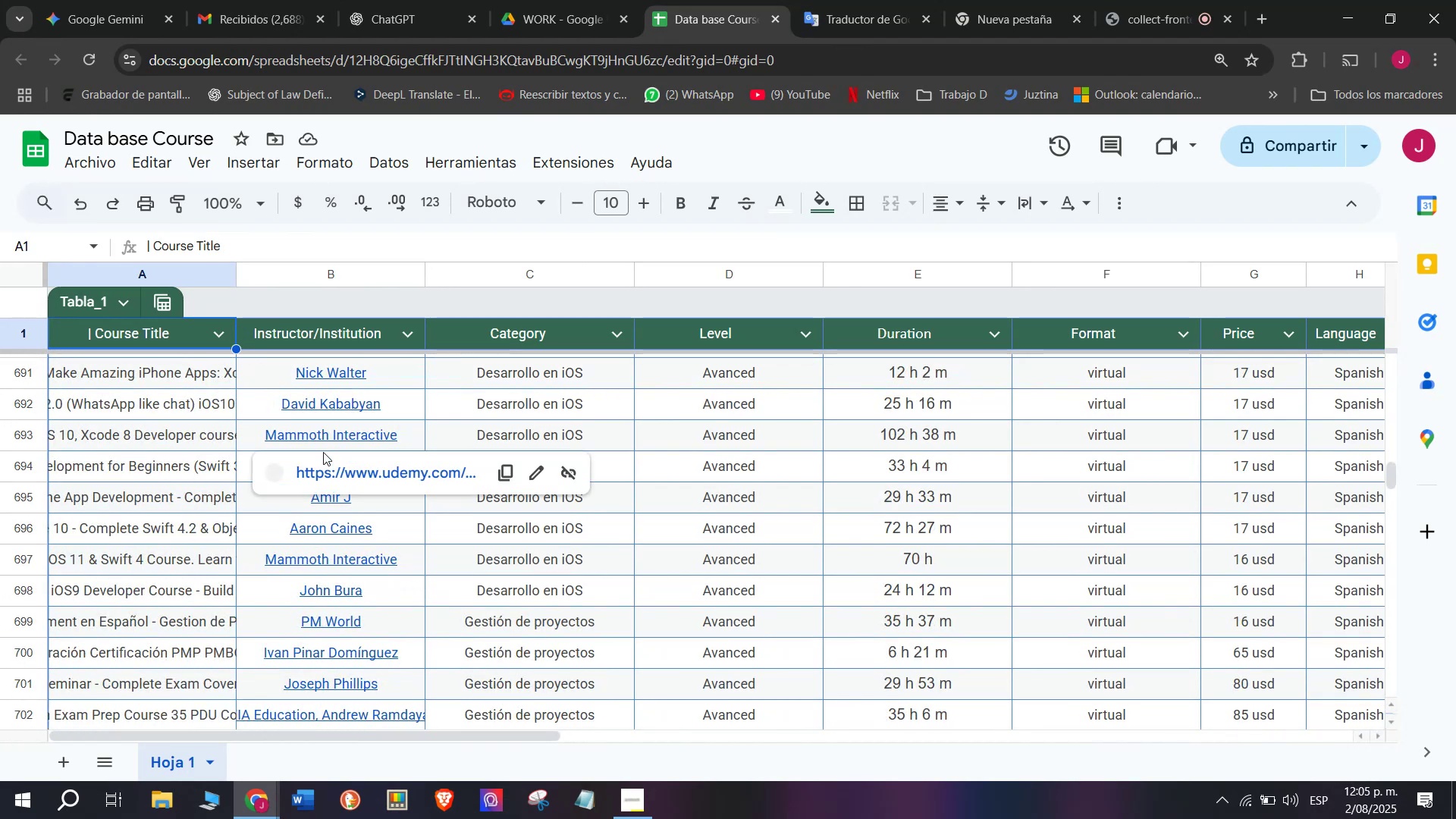 
right_click([323, 452])
 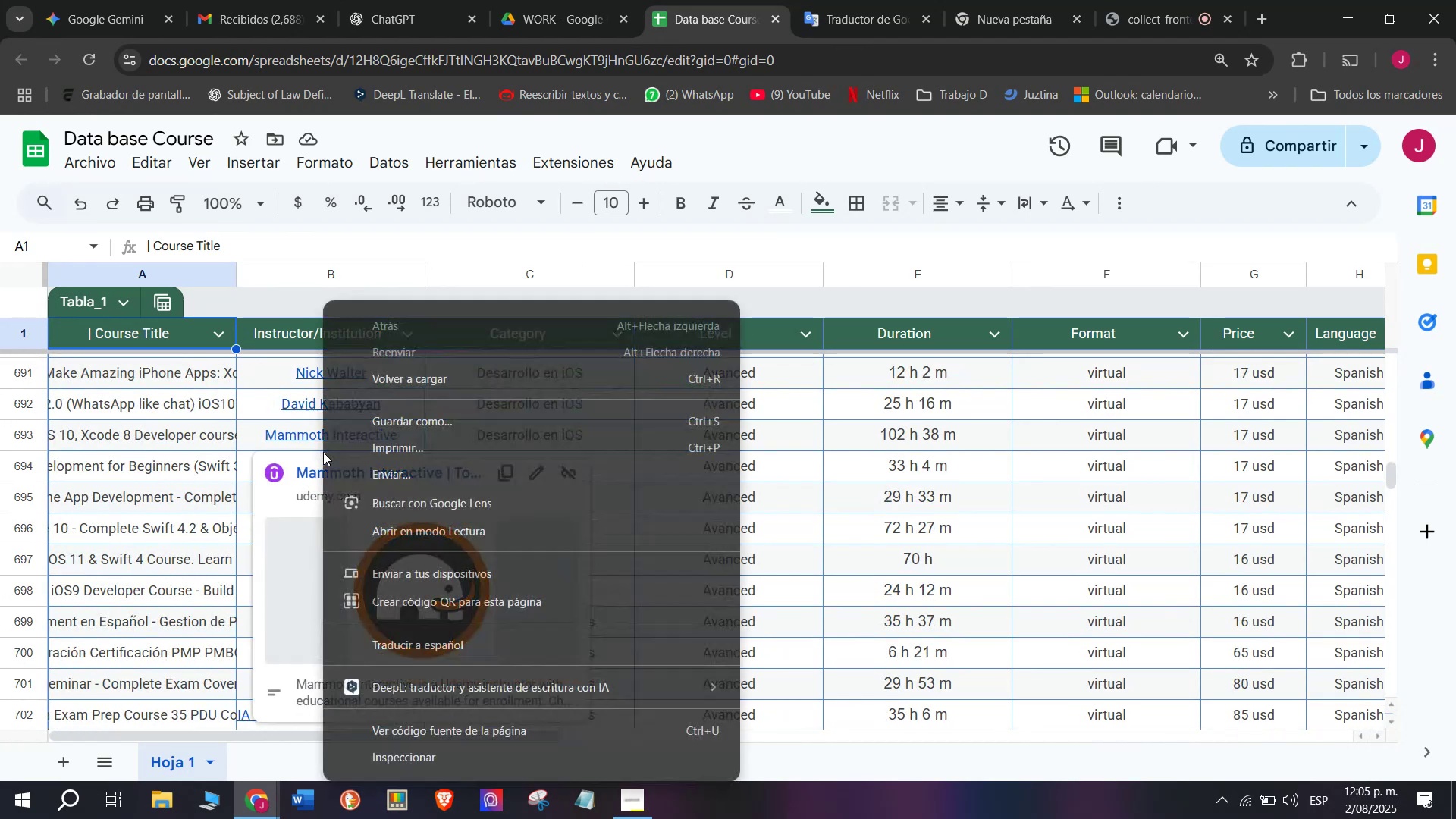 
left_click([323, 452])
 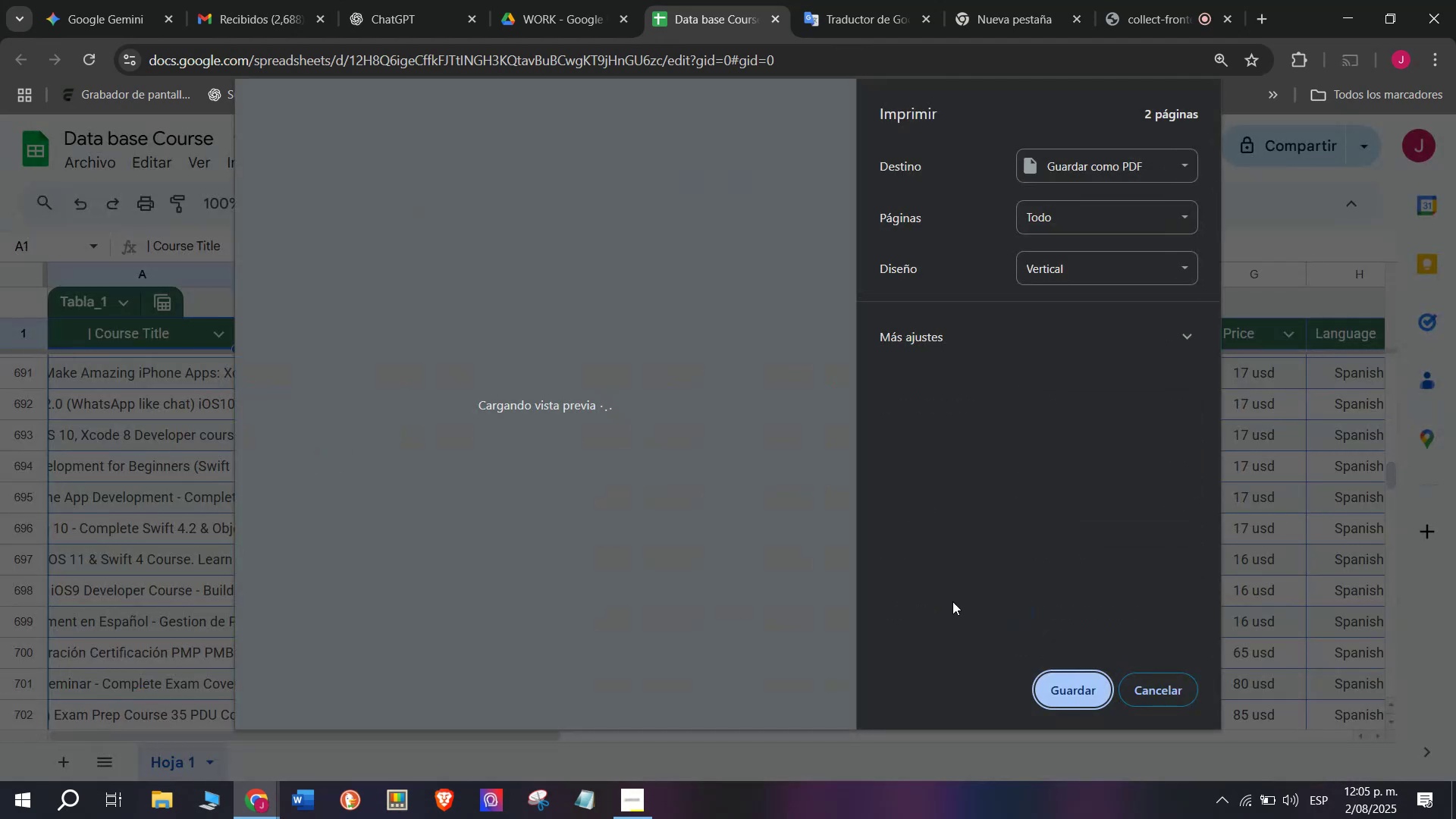 
left_click([1157, 681])
 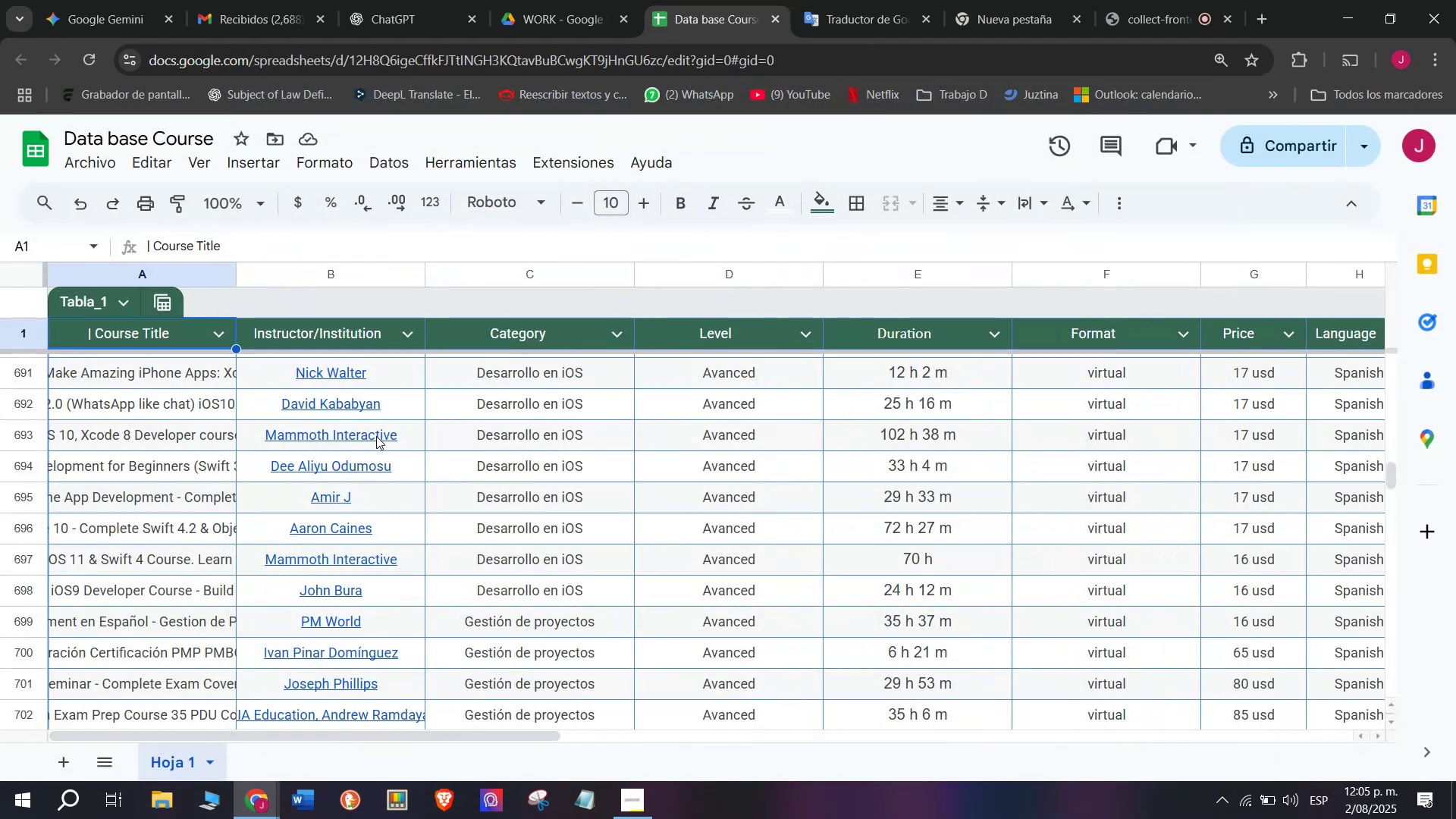 
left_click([410, 469])
 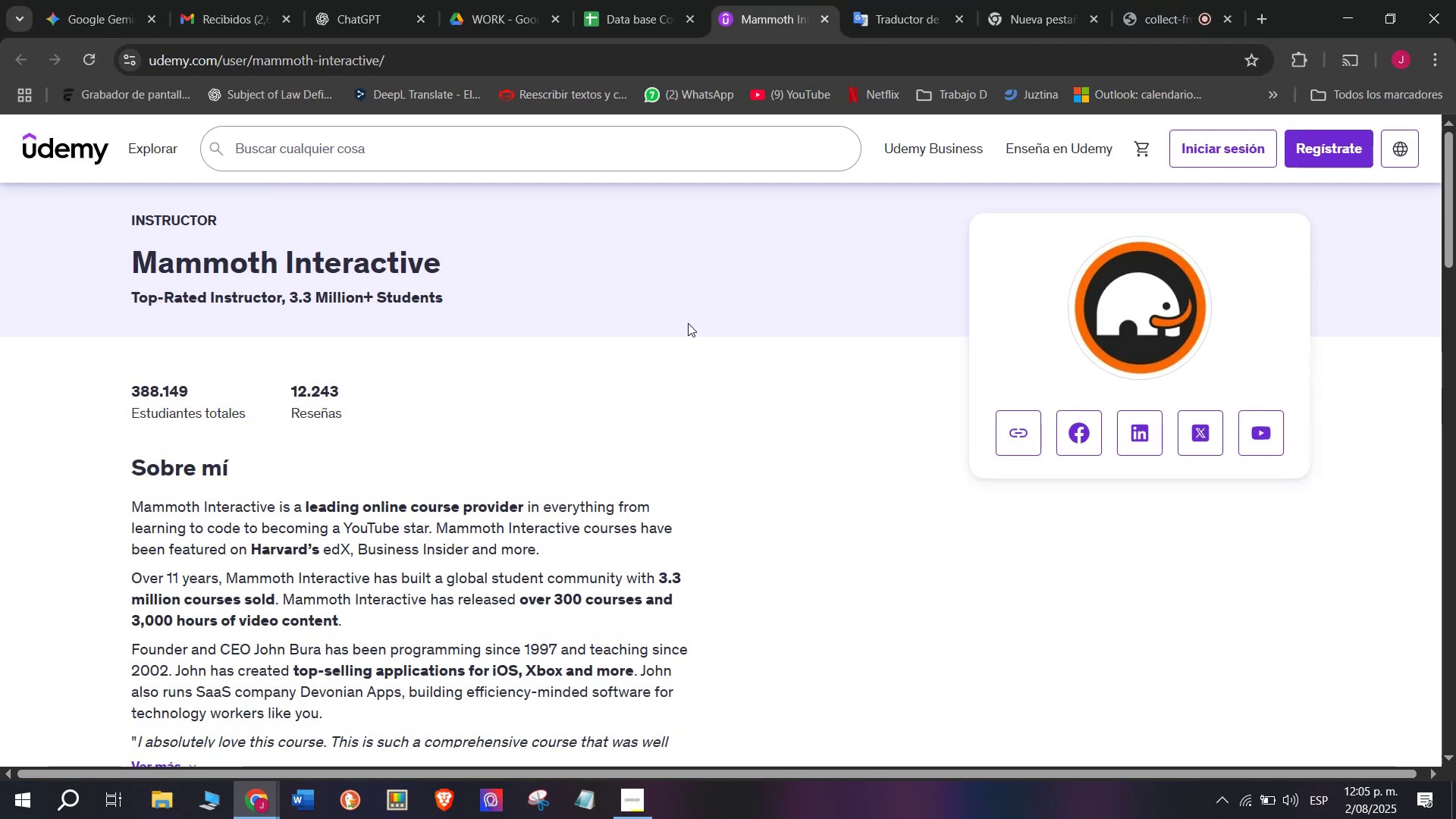 
wait(5.23)
 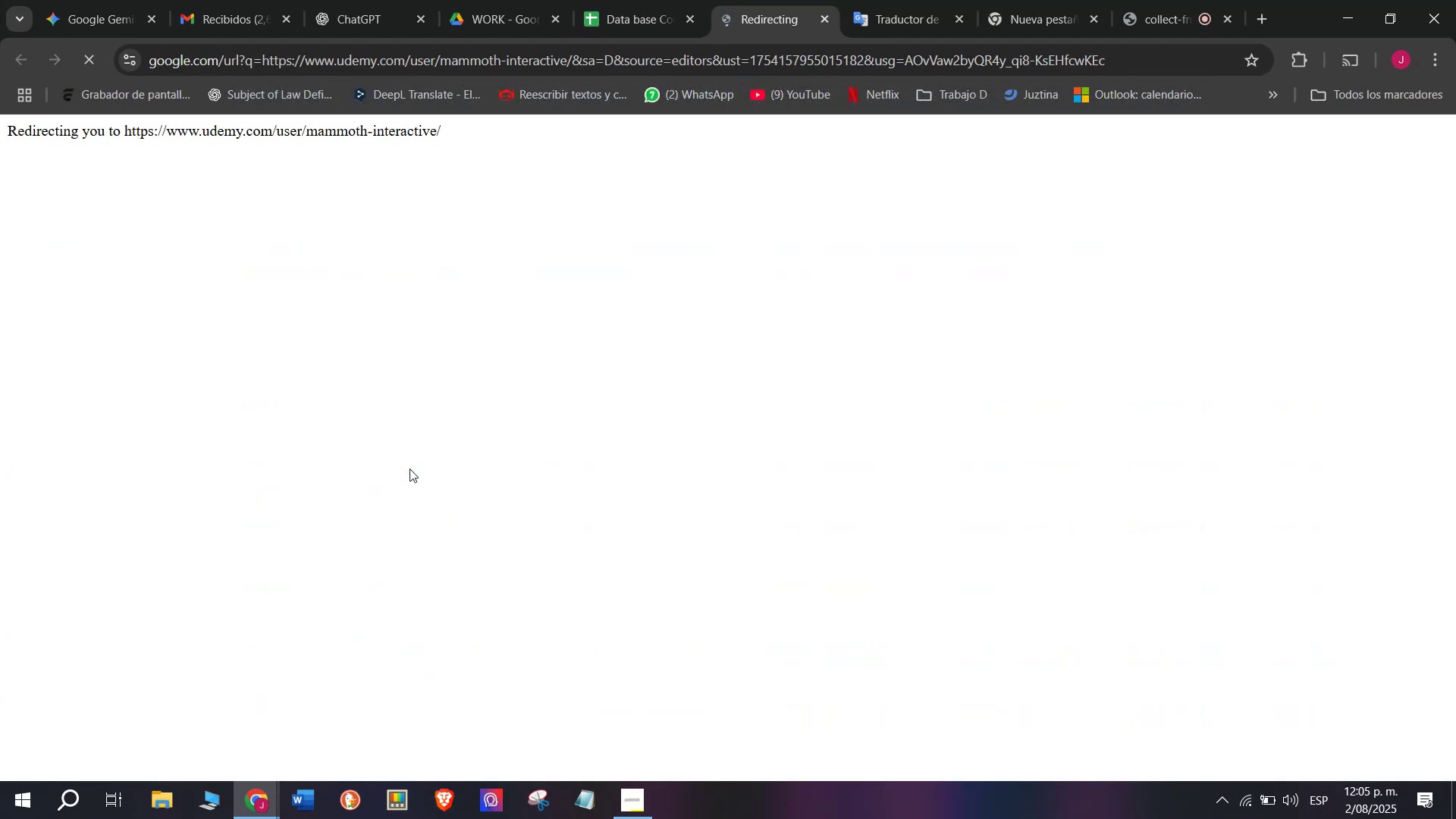 
scroll: coordinate [371, 329], scroll_direction: up, amount: 2.0
 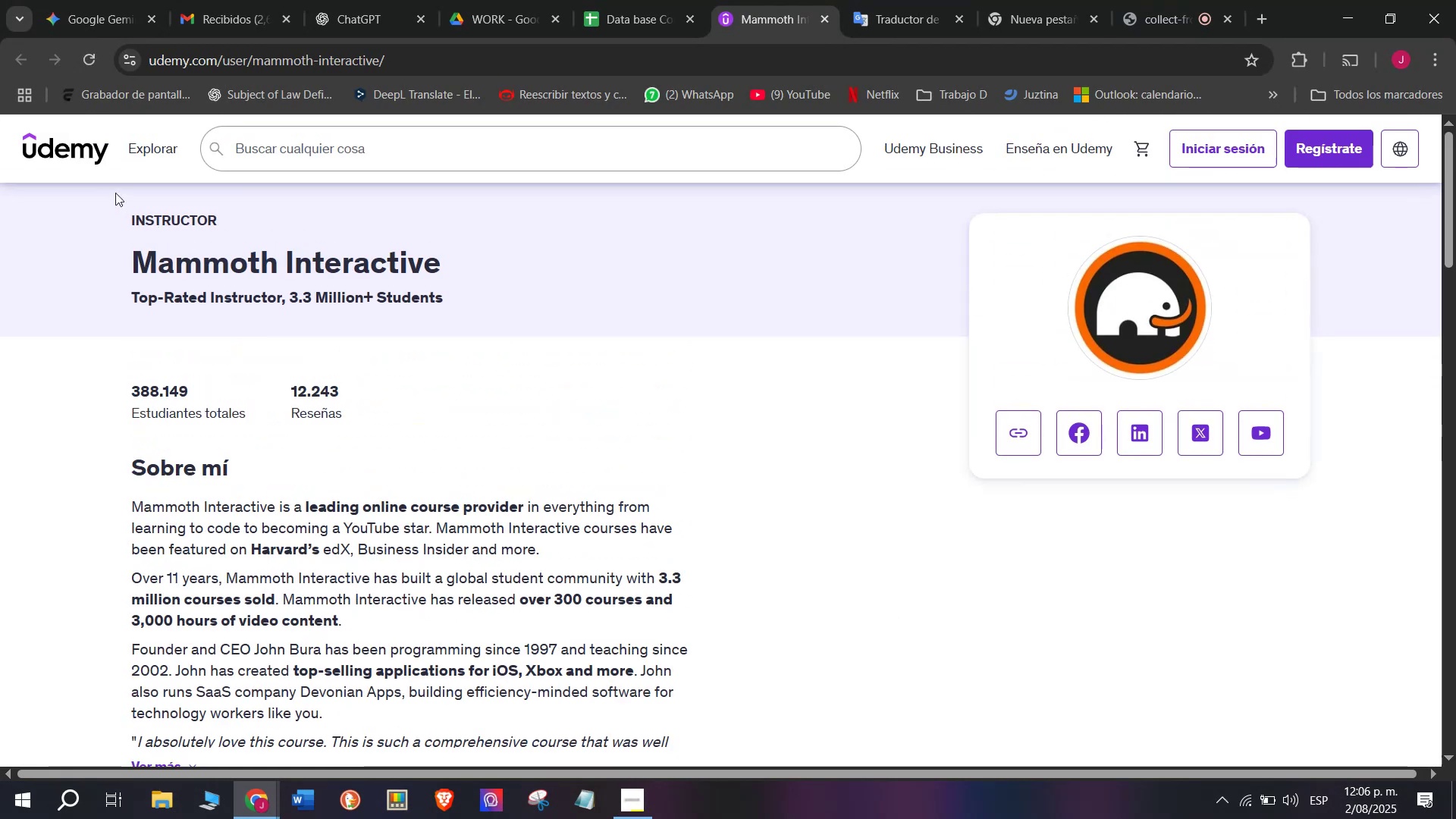 
left_click([67, 155])
 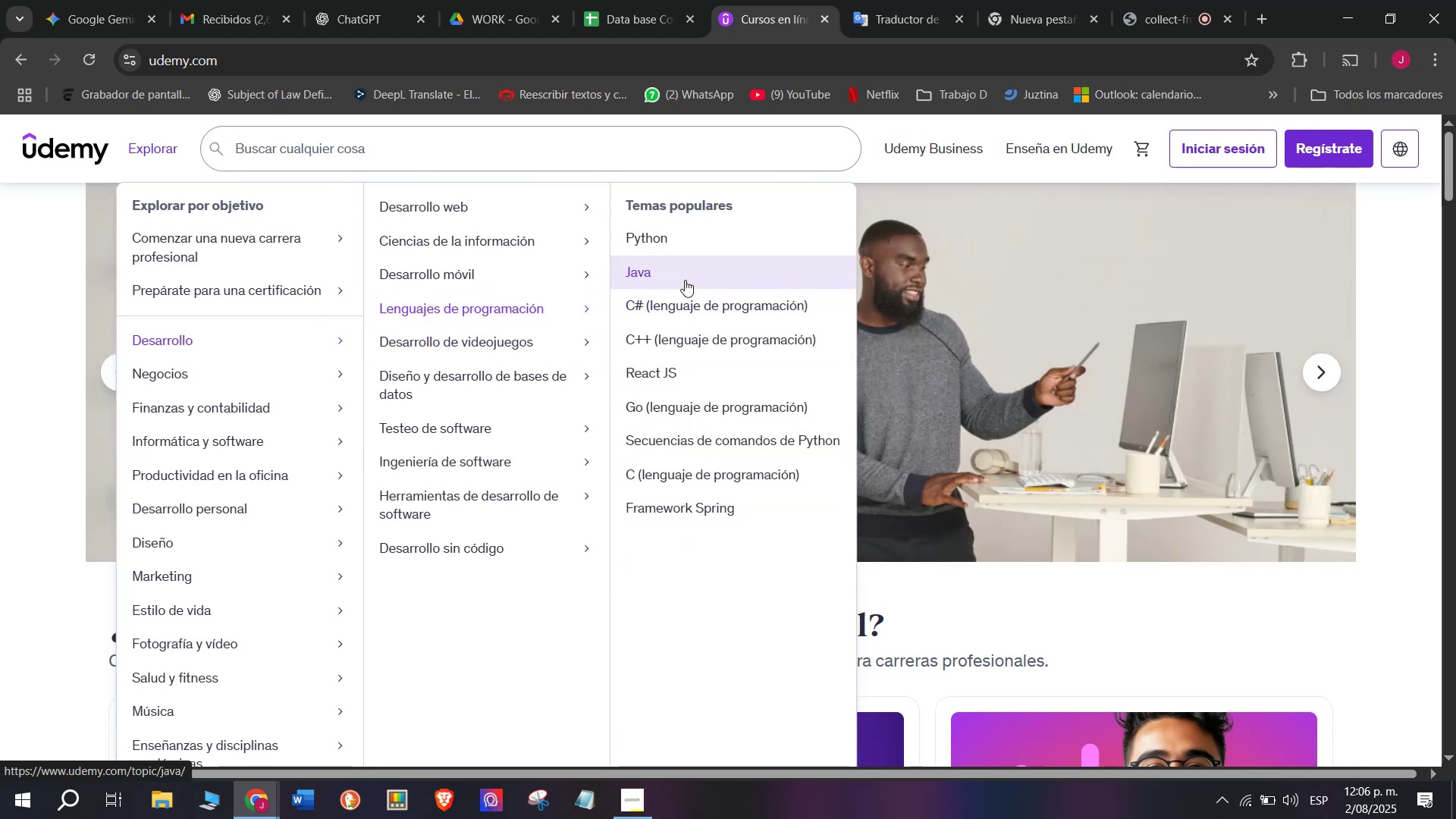 
wait(15.78)
 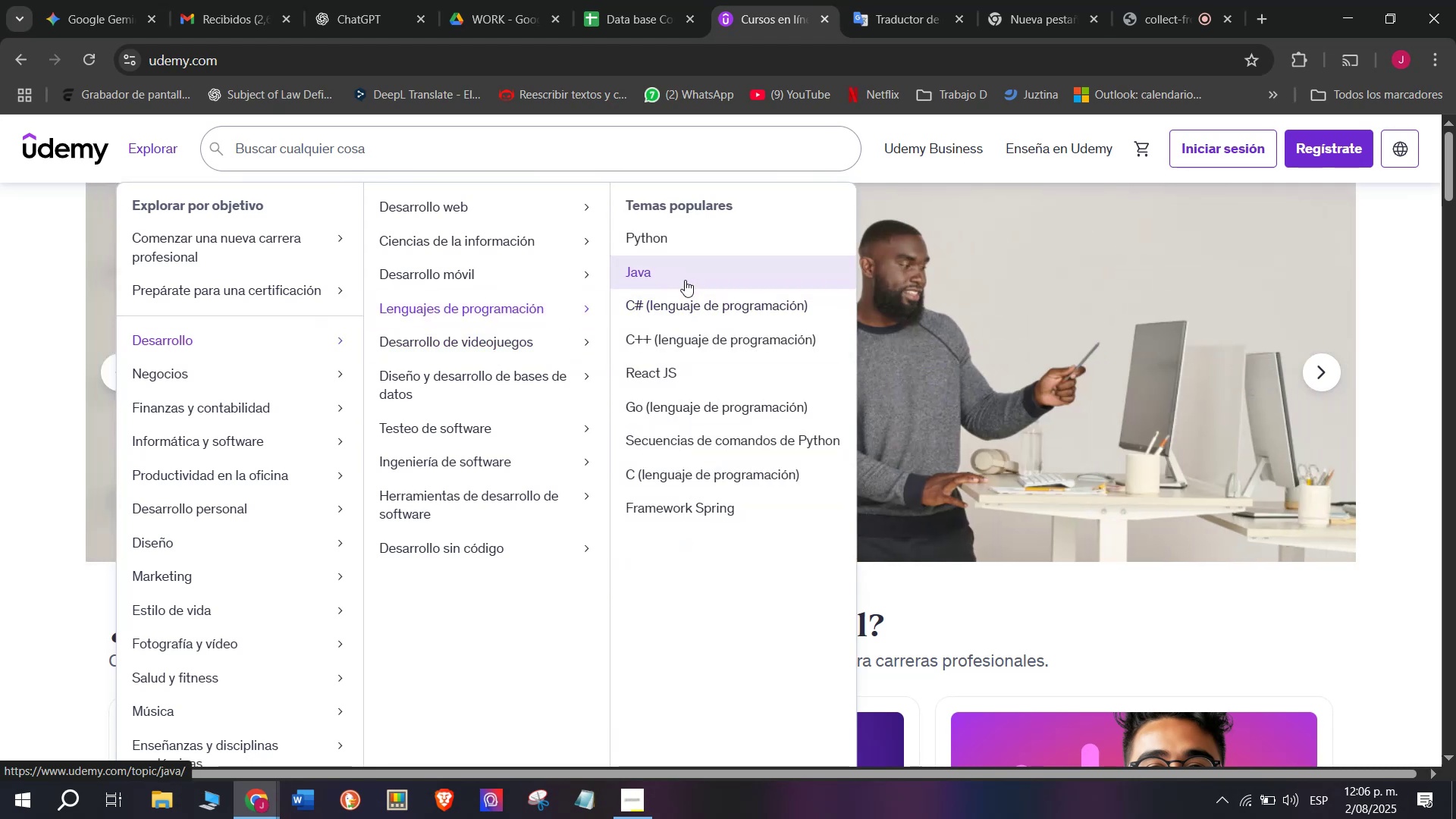 
mouse_move([552, 403])
 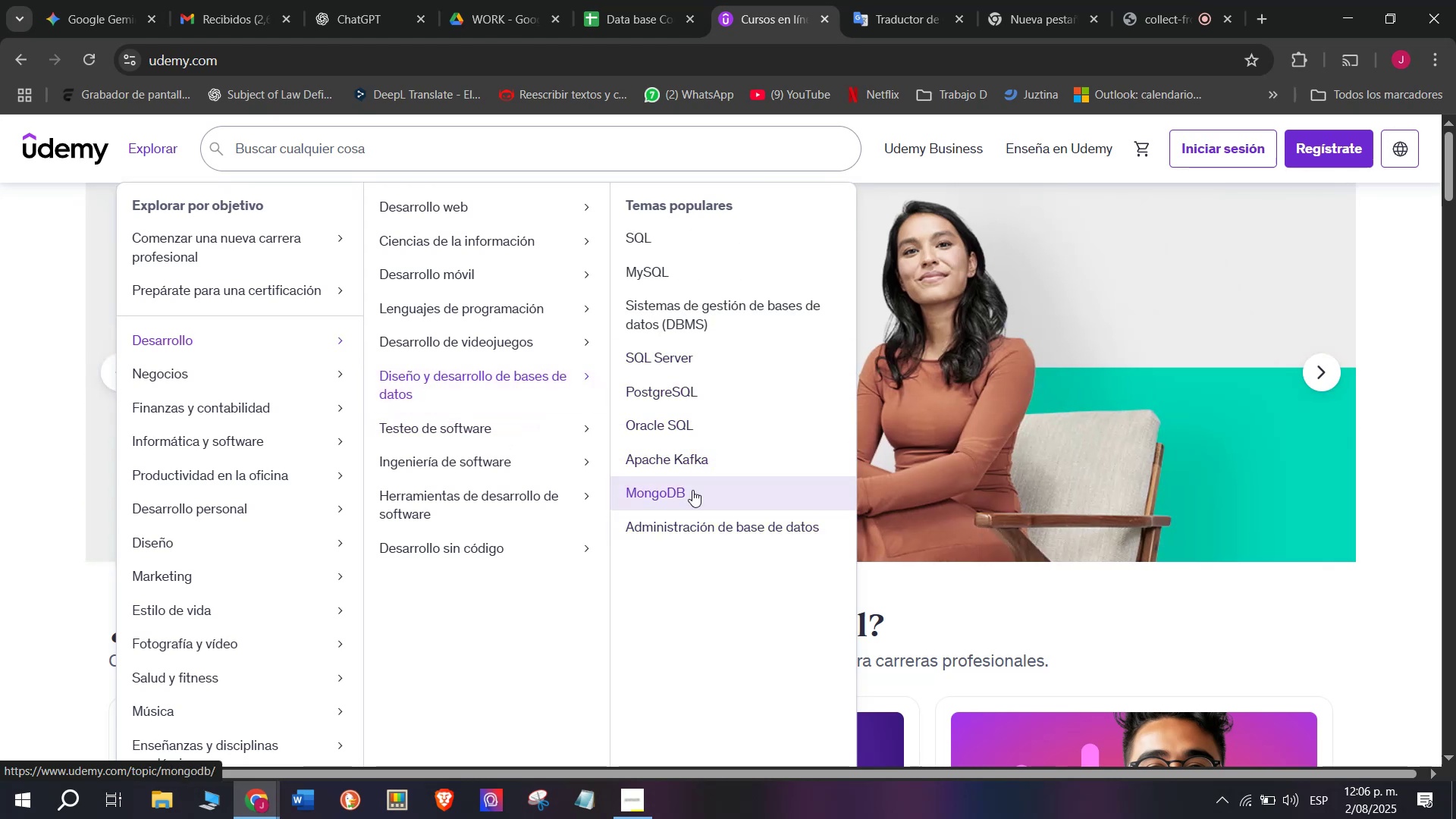 
left_click([715, 523])
 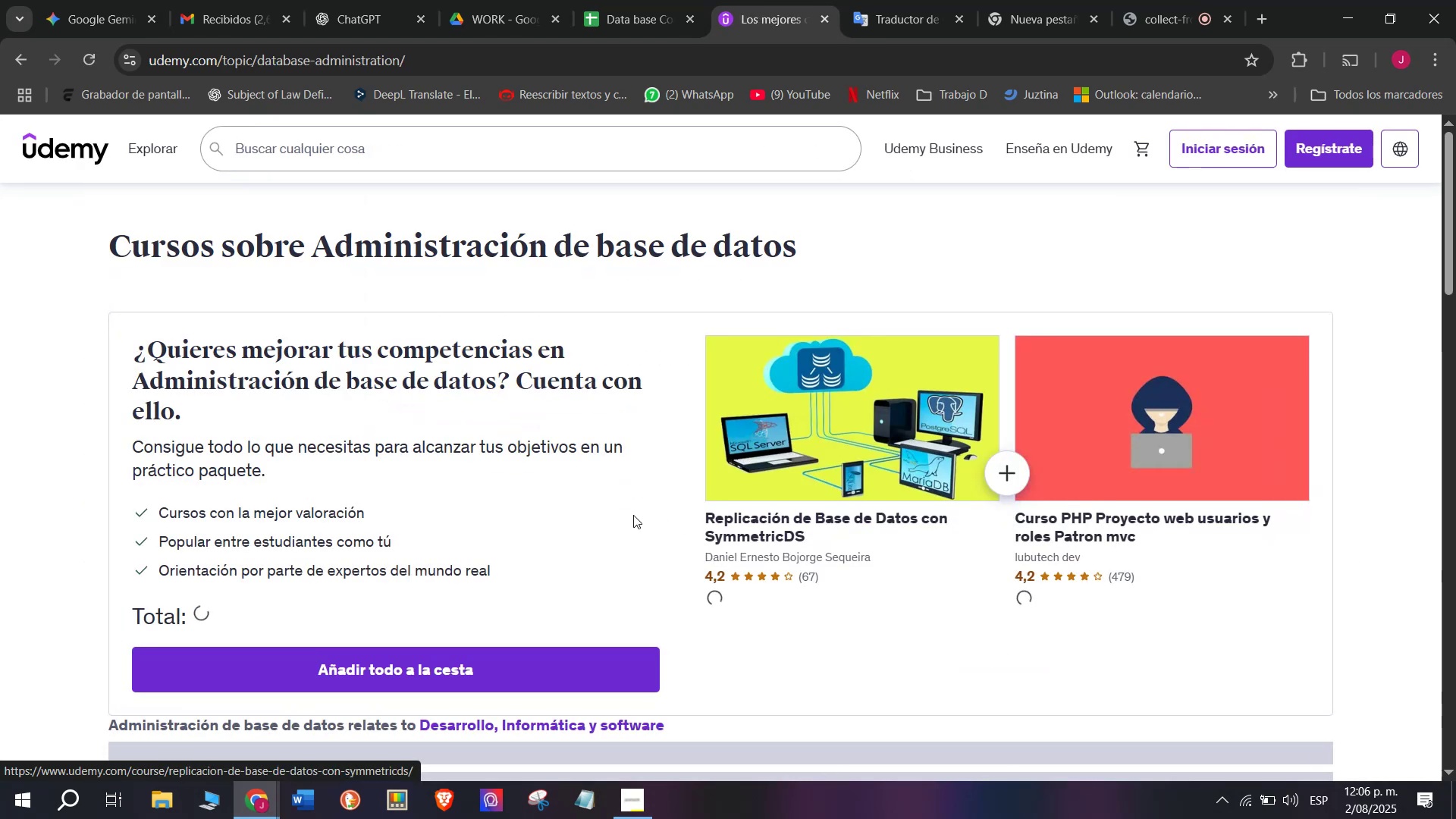 
scroll: coordinate [604, 507], scroll_direction: down, amount: 4.0
 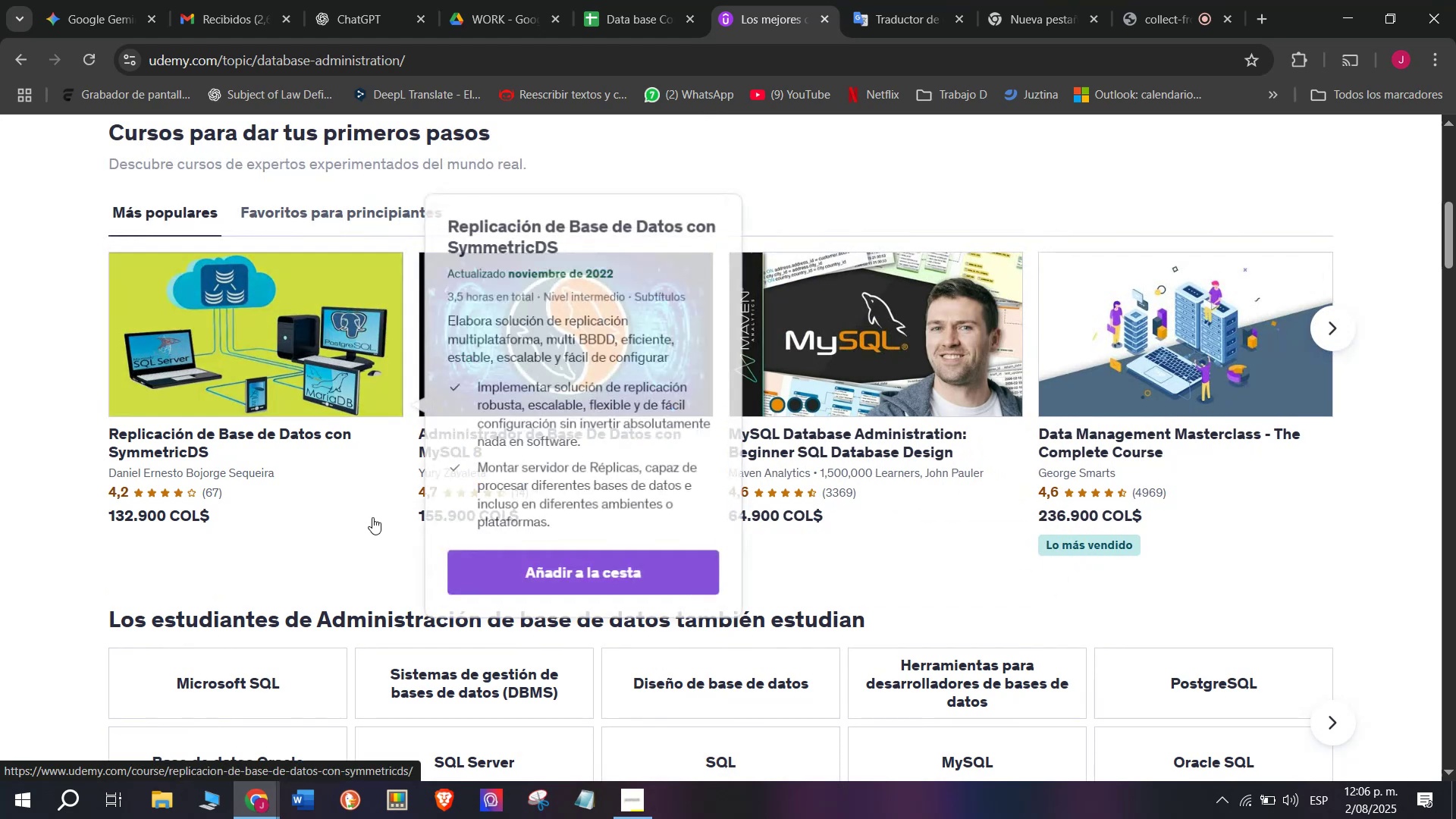 
scroll: coordinate [371, 516], scroll_direction: up, amount: 1.0
 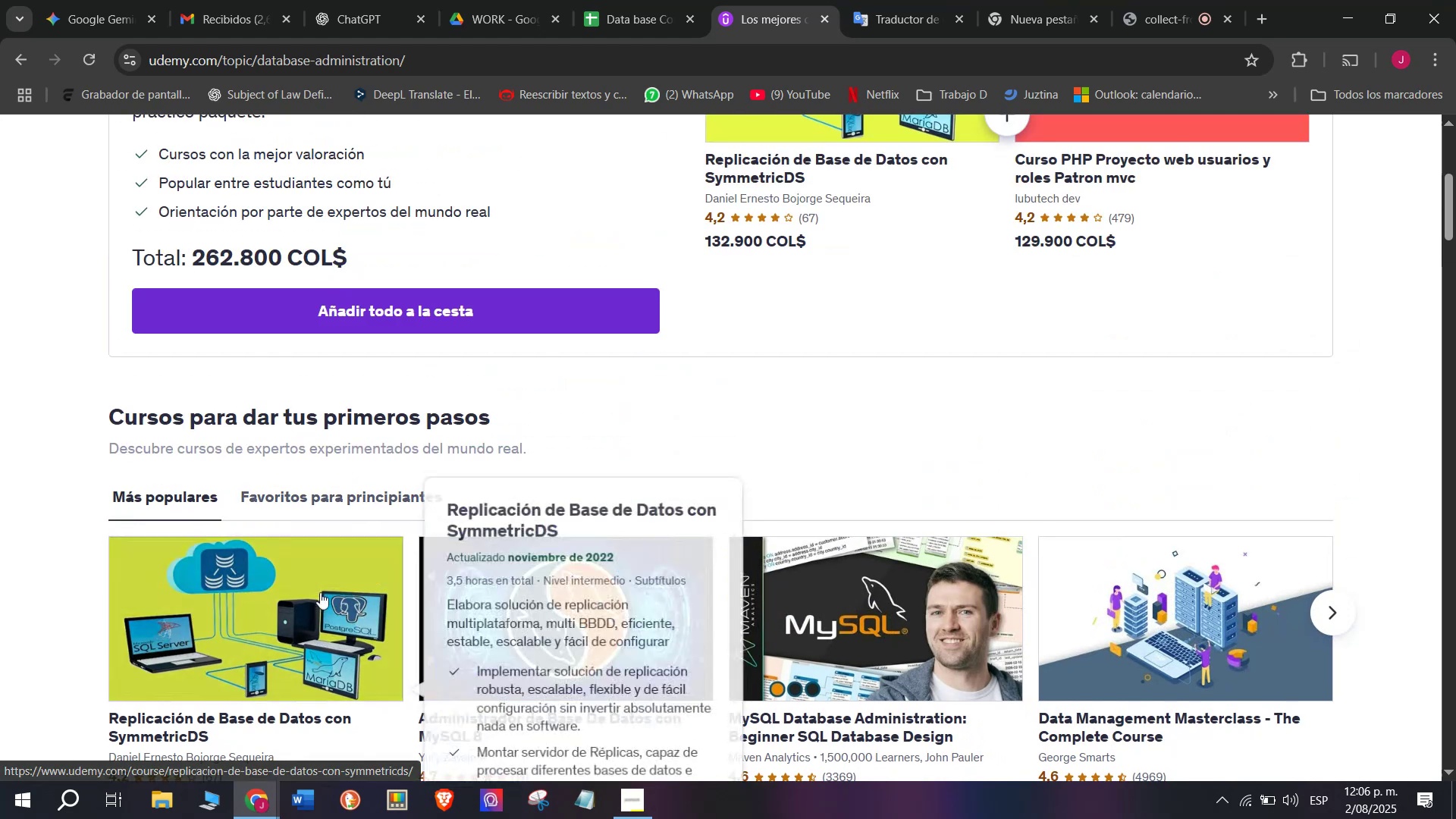 
scroll: coordinate [319, 593], scroll_direction: down, amount: 1.0
 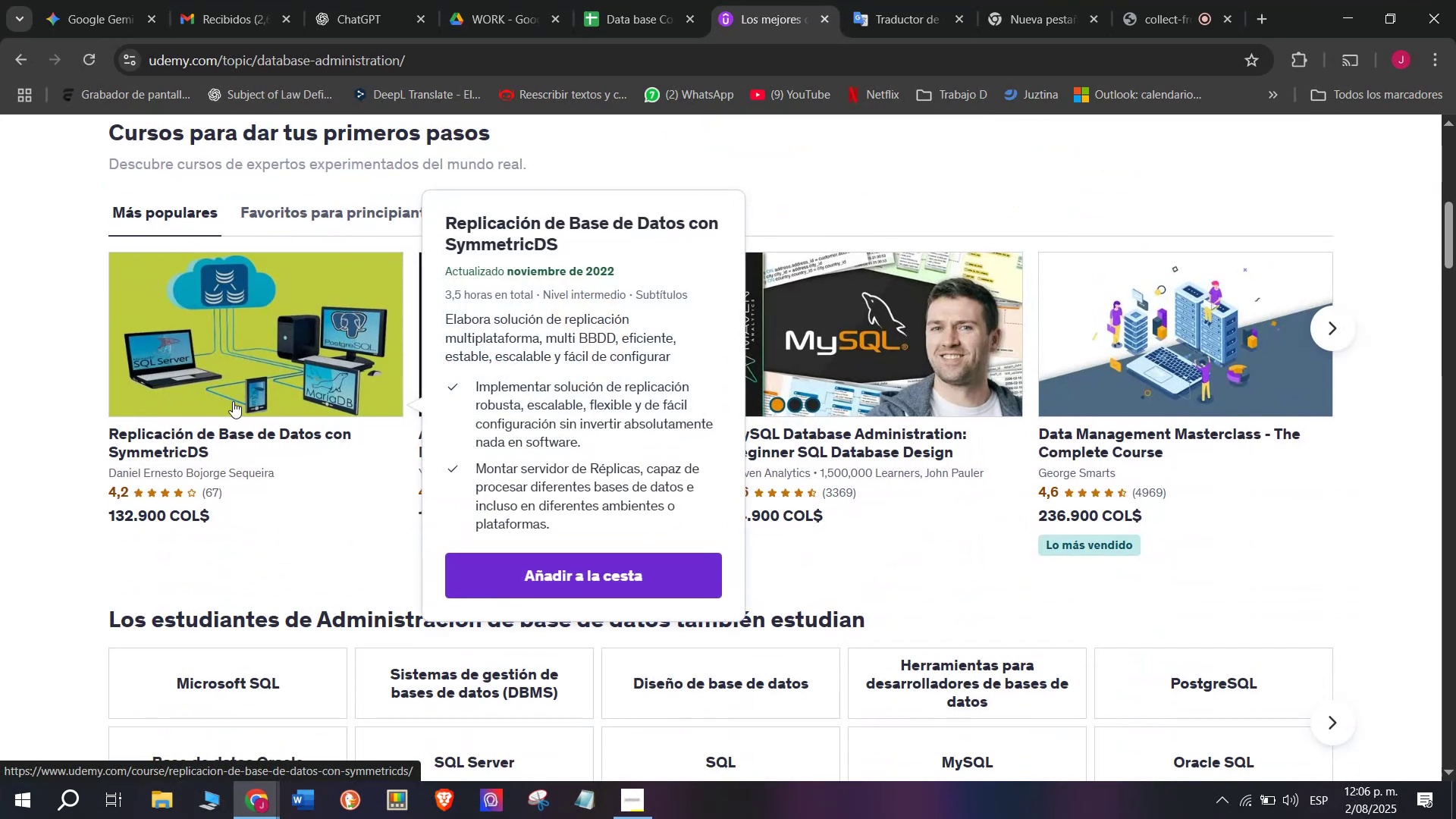 
hold_key(key=ControlLeft, duration=0.84)
left_click([233, 401])
 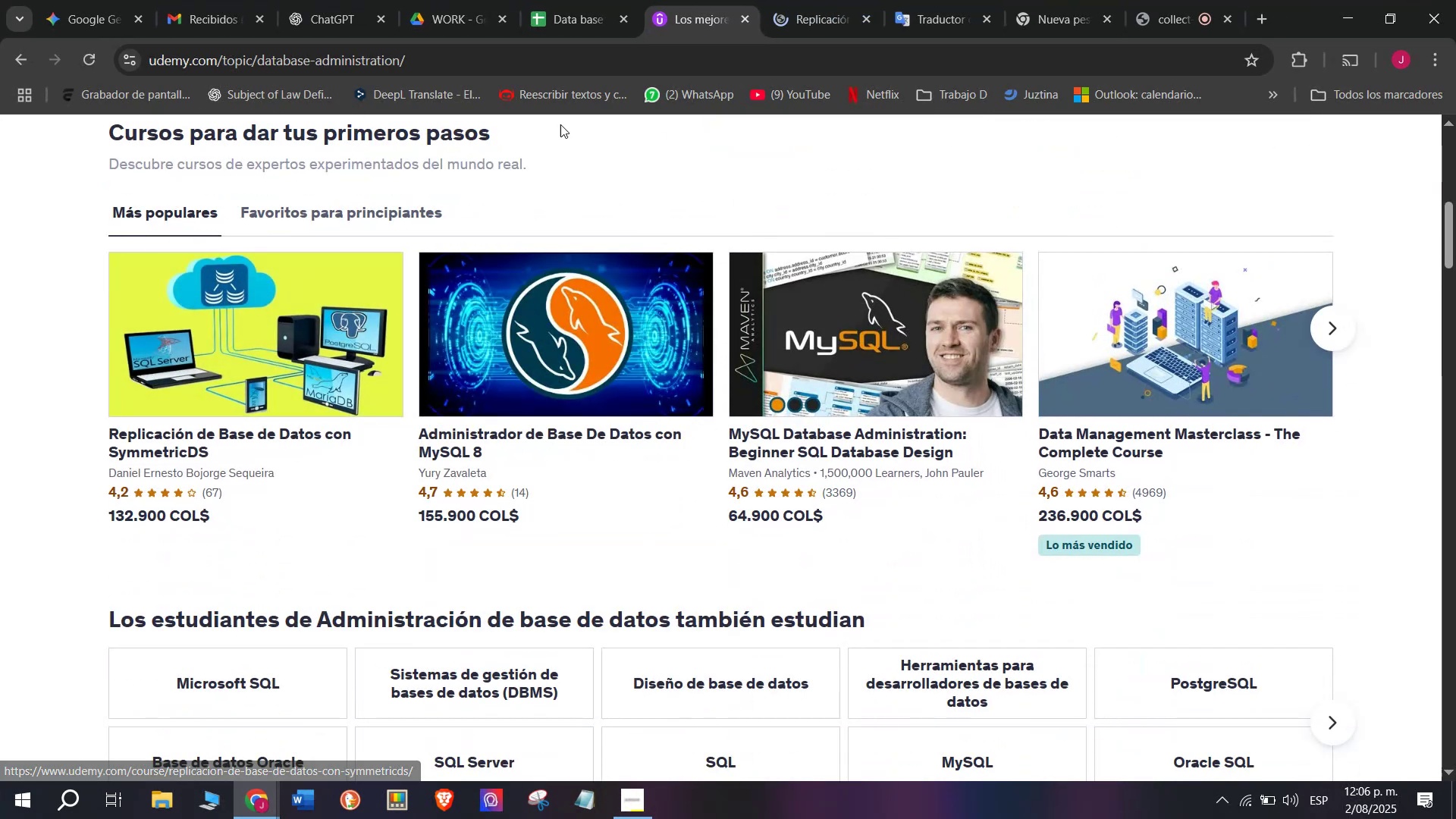 
hold_key(key=ControlLeft, duration=0.67)
left_click([559, 338])
 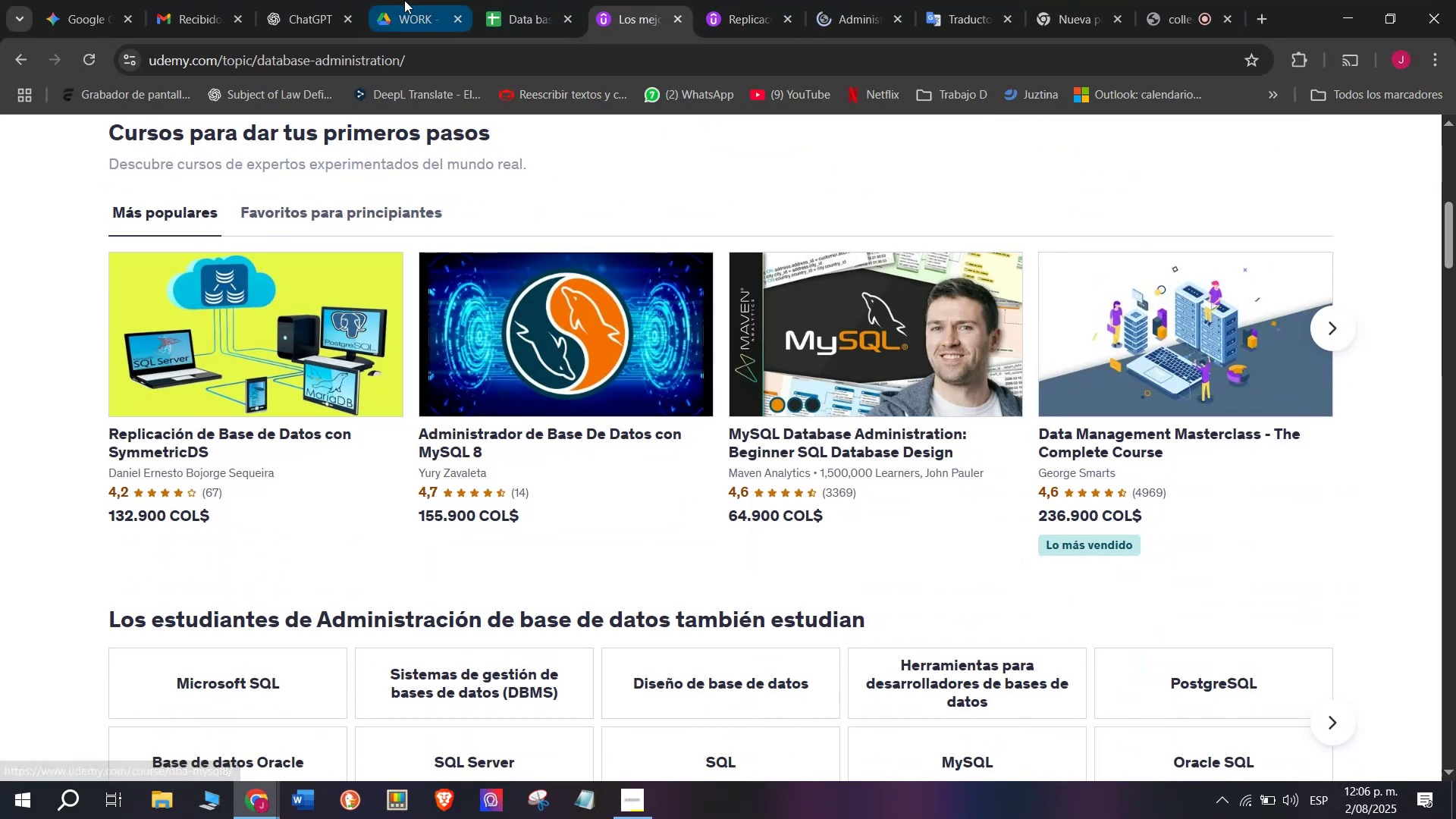 
left_click_drag(start_coordinate=[416, 0], to_coordinate=[1043, 0])
 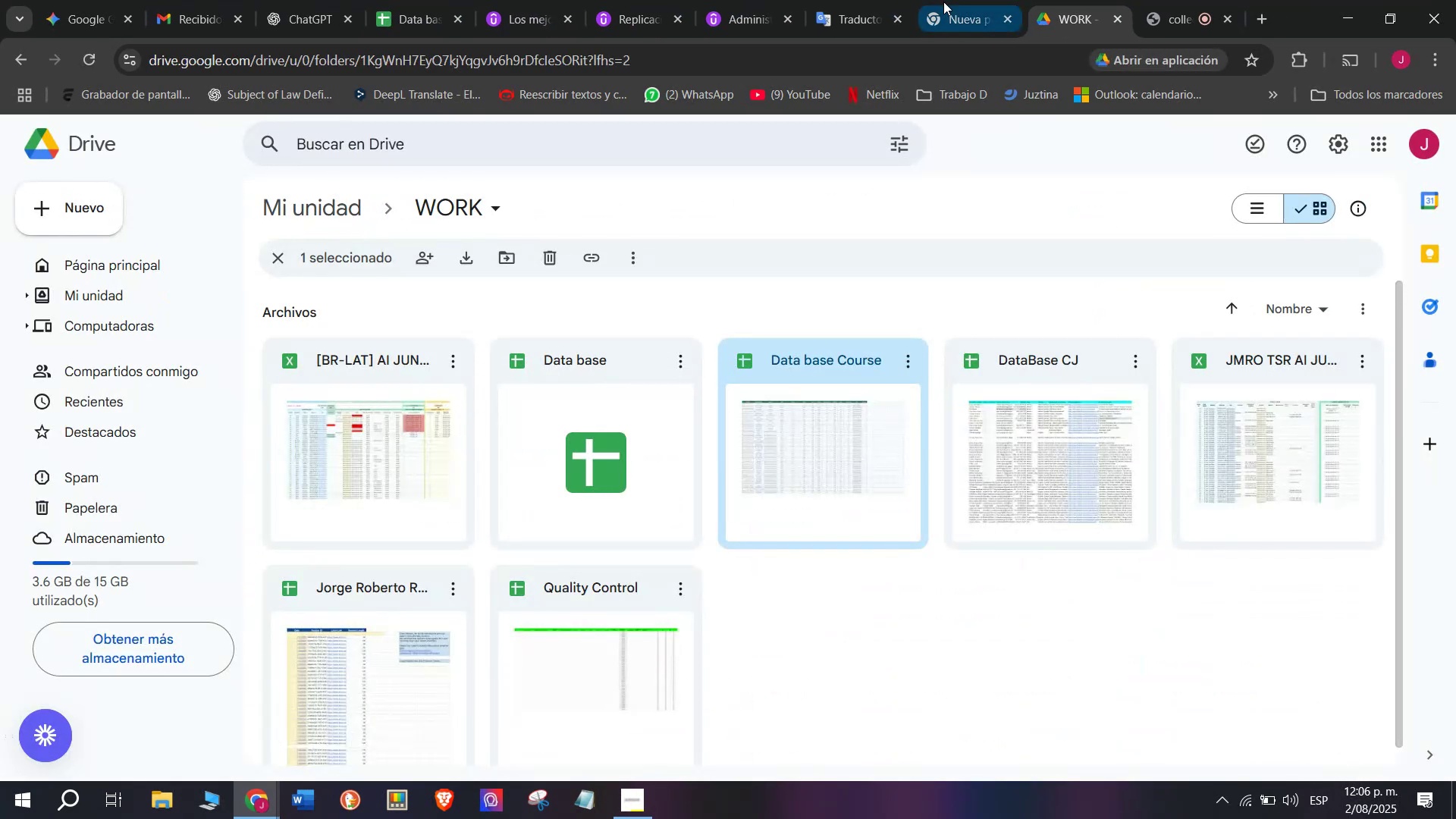 
left_click_drag(start_coordinate=[943, 1], to_coordinate=[959, 0])
 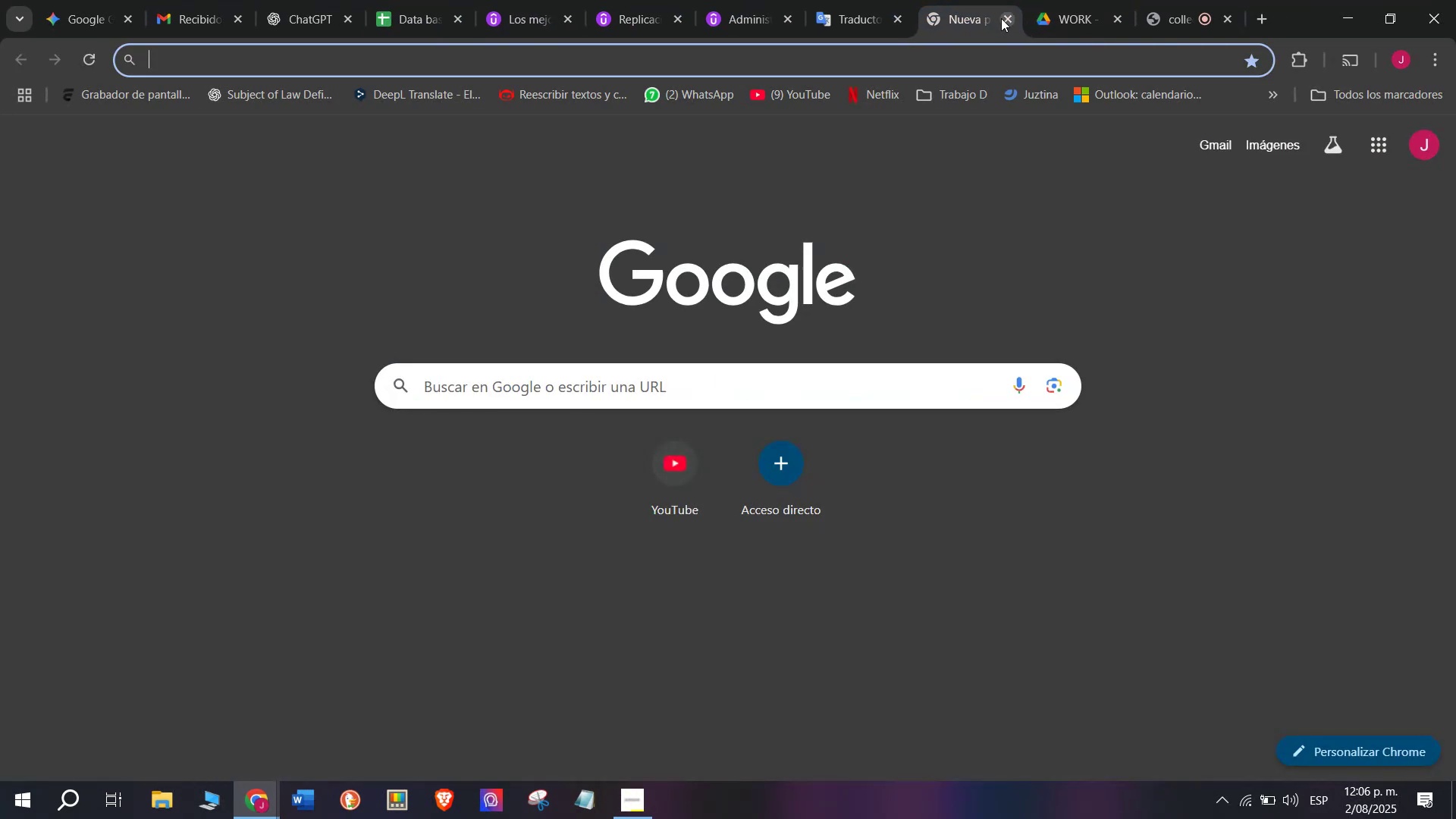 
left_click([1001, 18])
 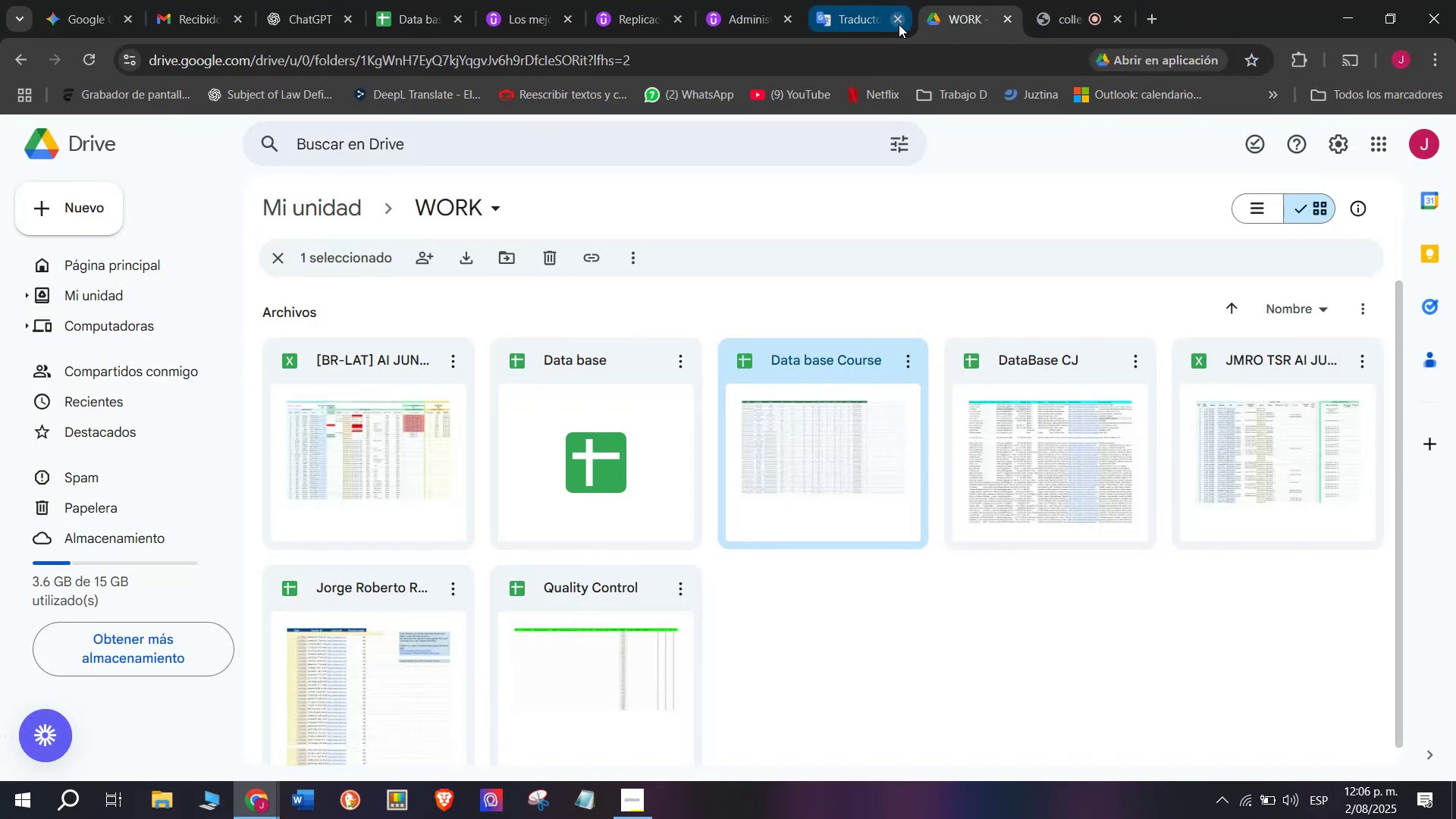 
left_click([899, 20])
 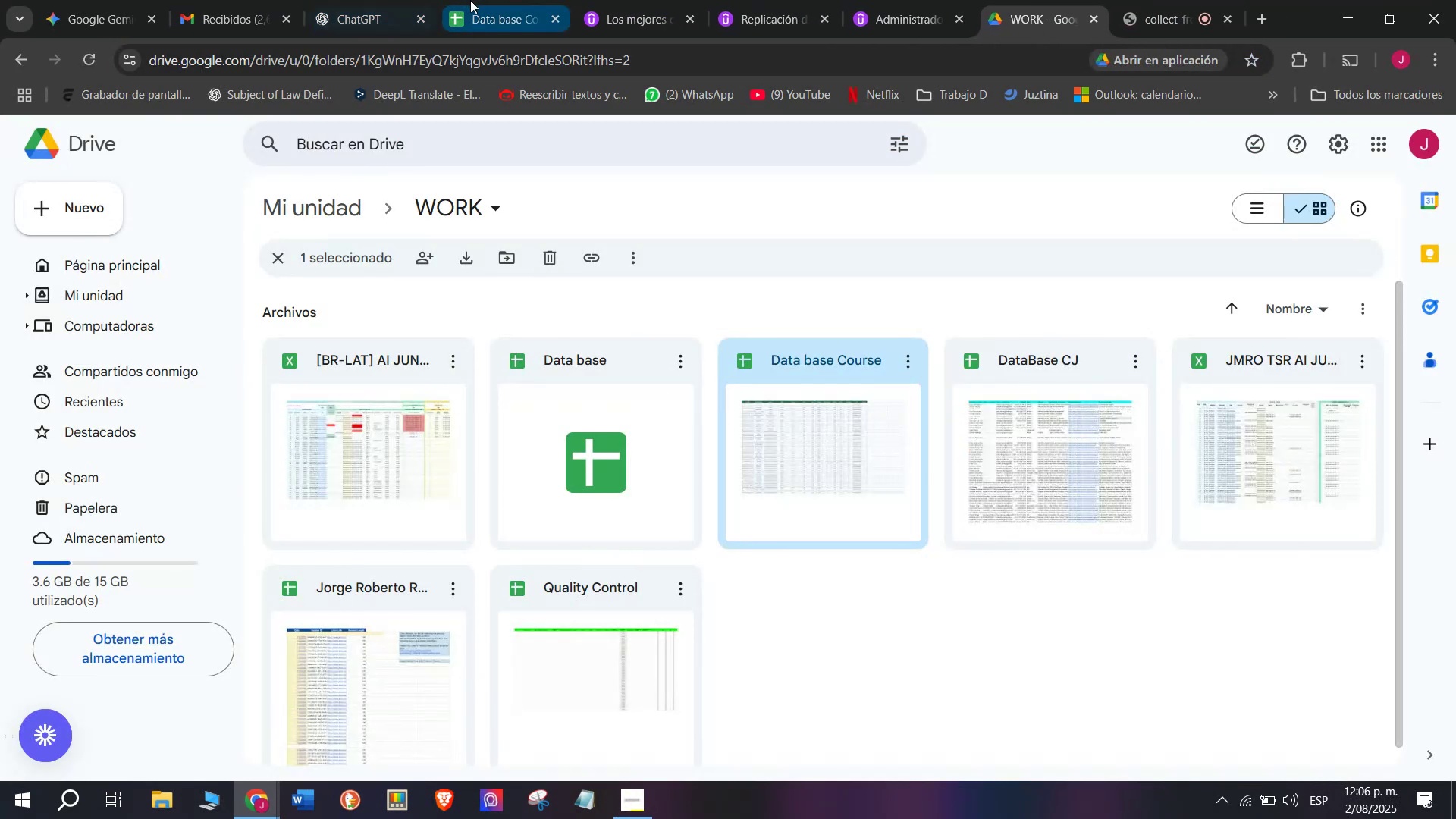 
left_click([355, 0])
 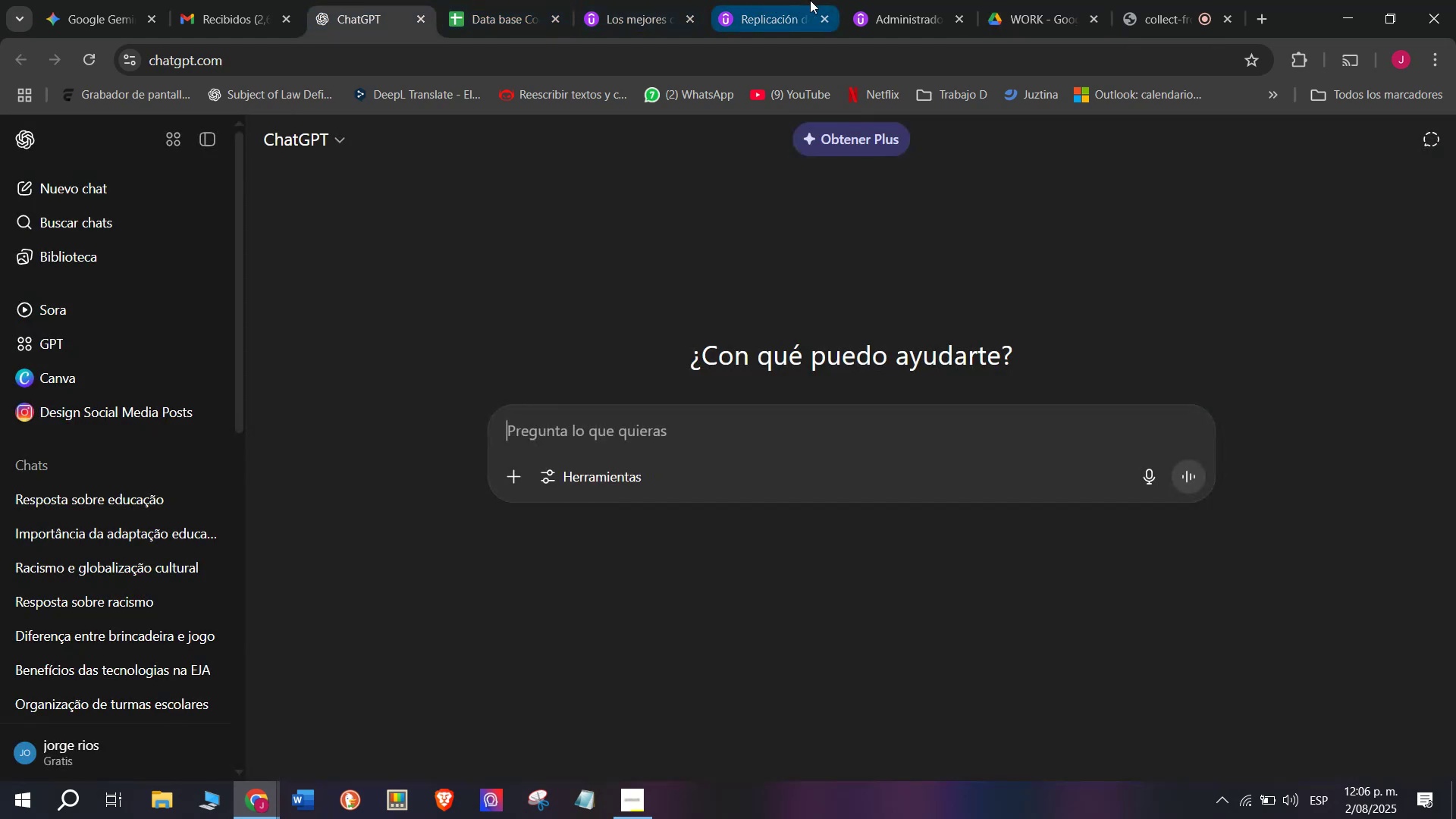 
left_click([885, 0])
 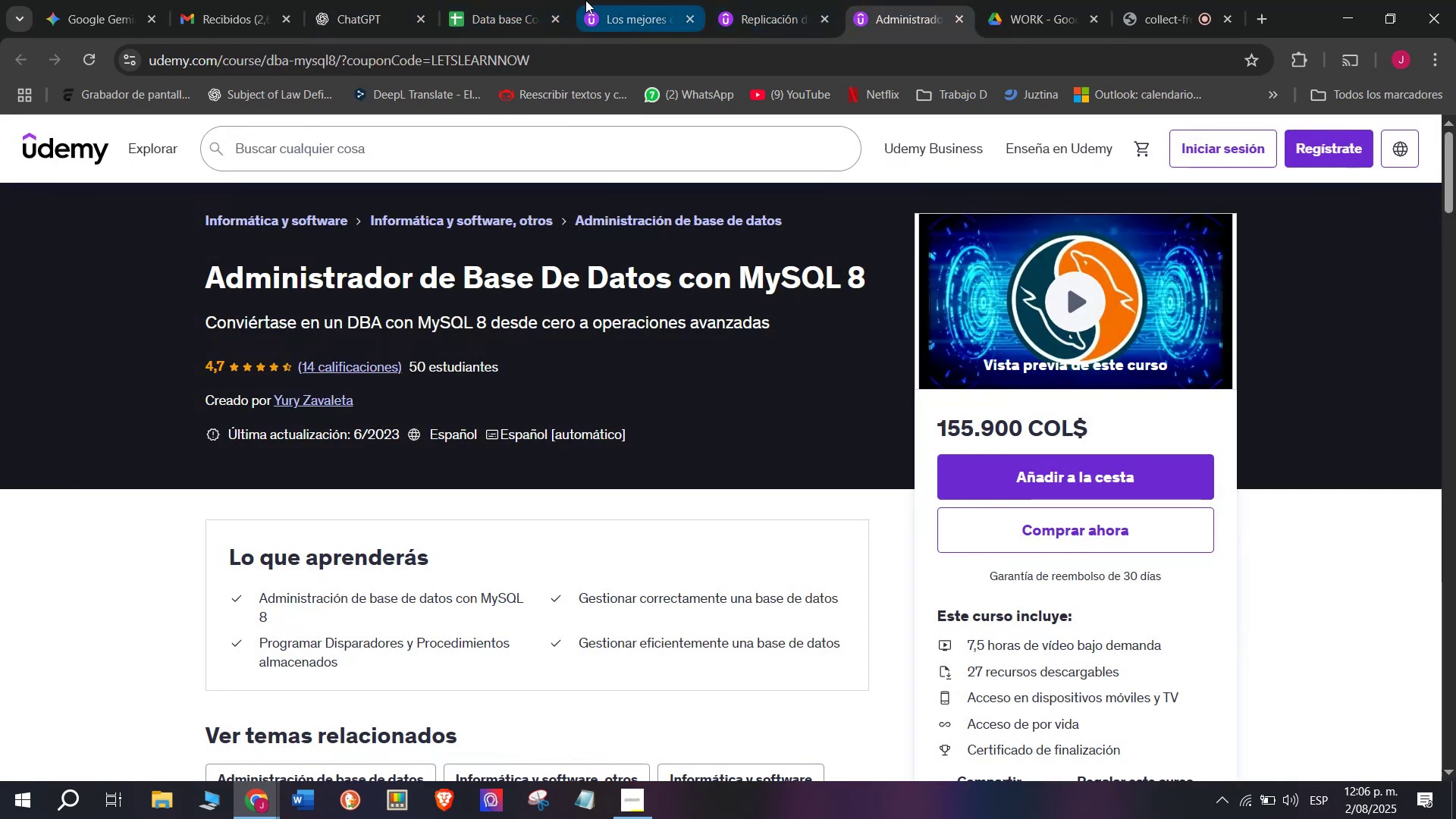 
left_click([441, 0])
 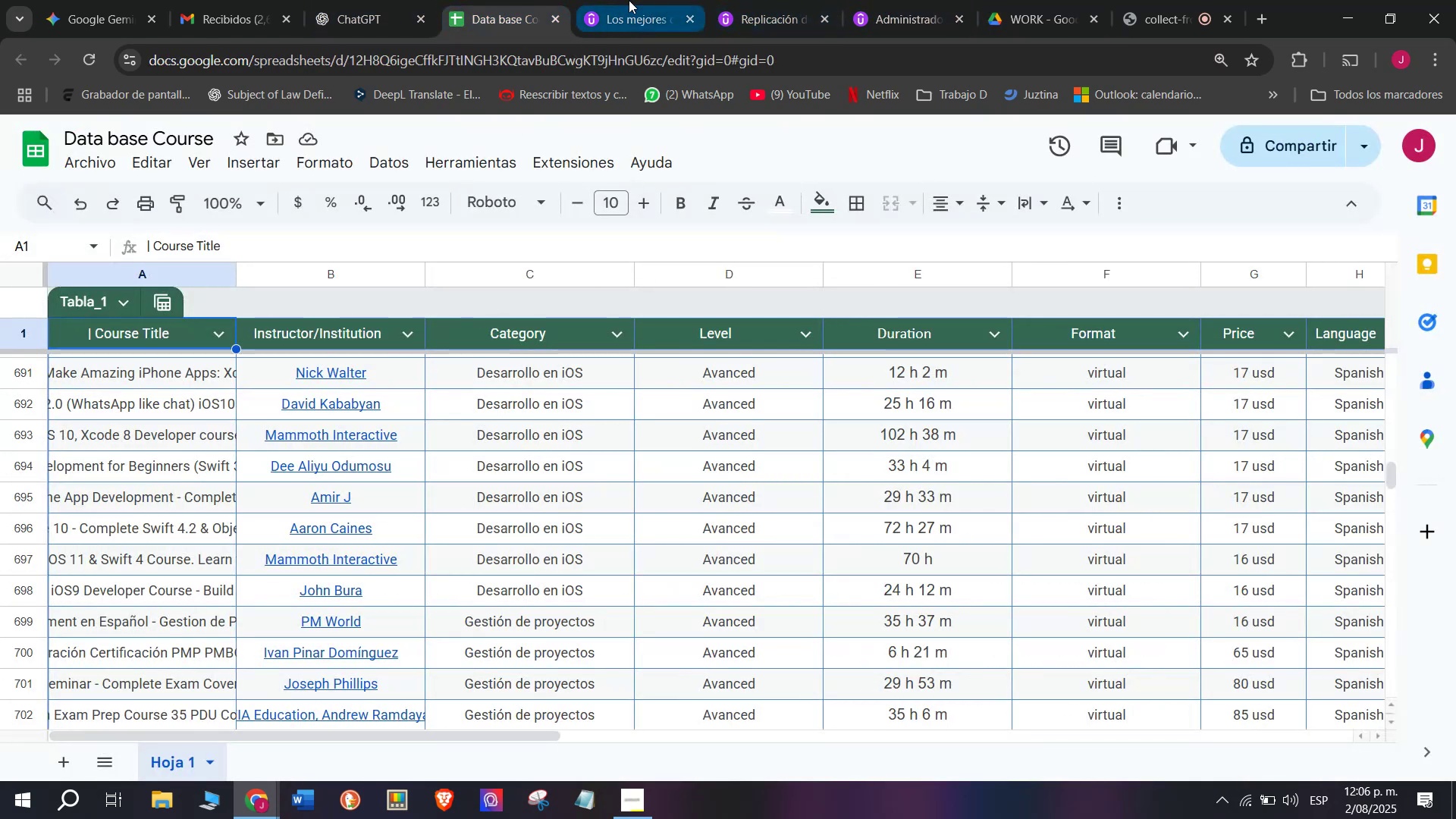 
left_click([645, 0])
 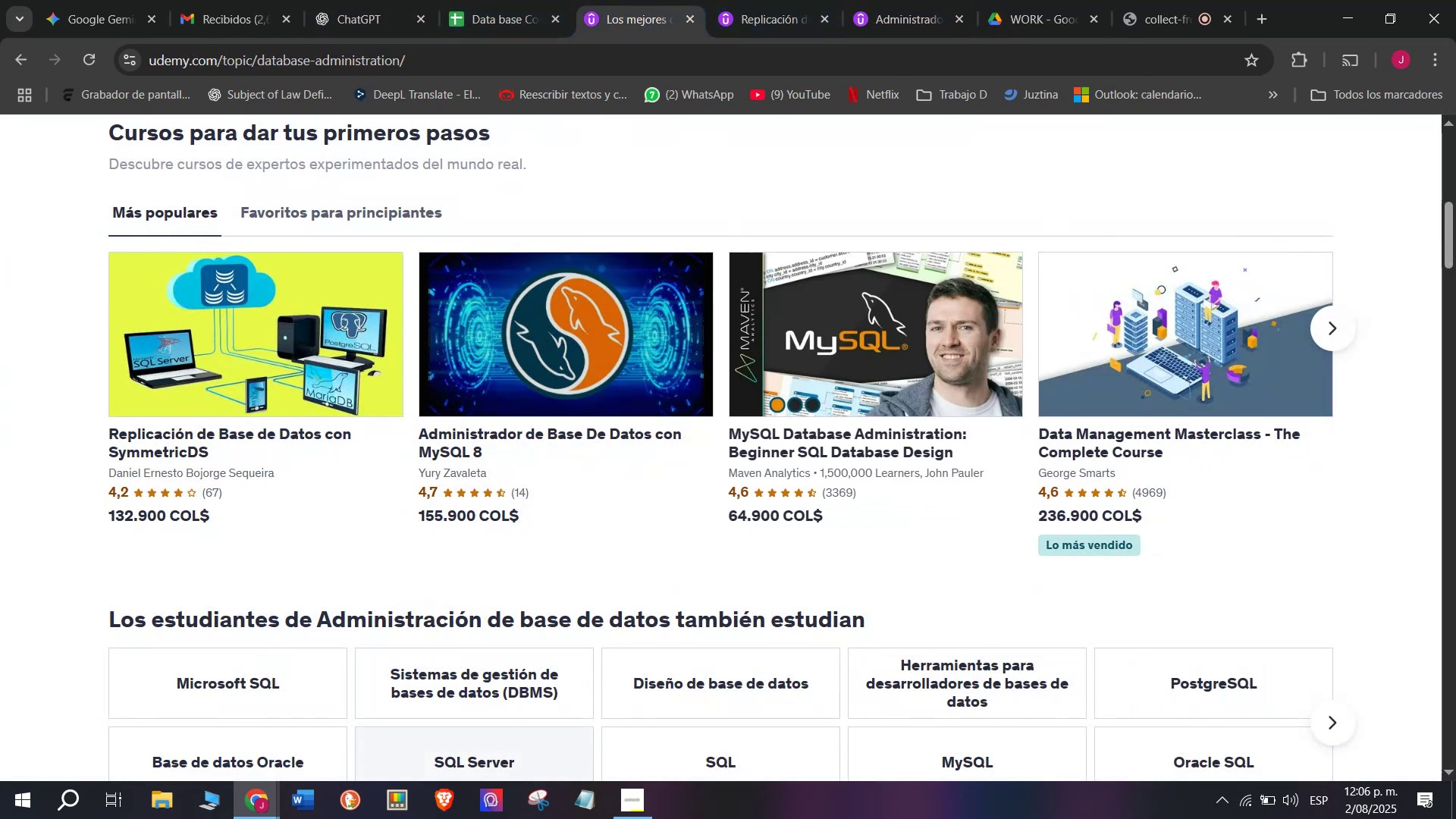 
hold_key(key=ControlLeft, duration=1.18)
 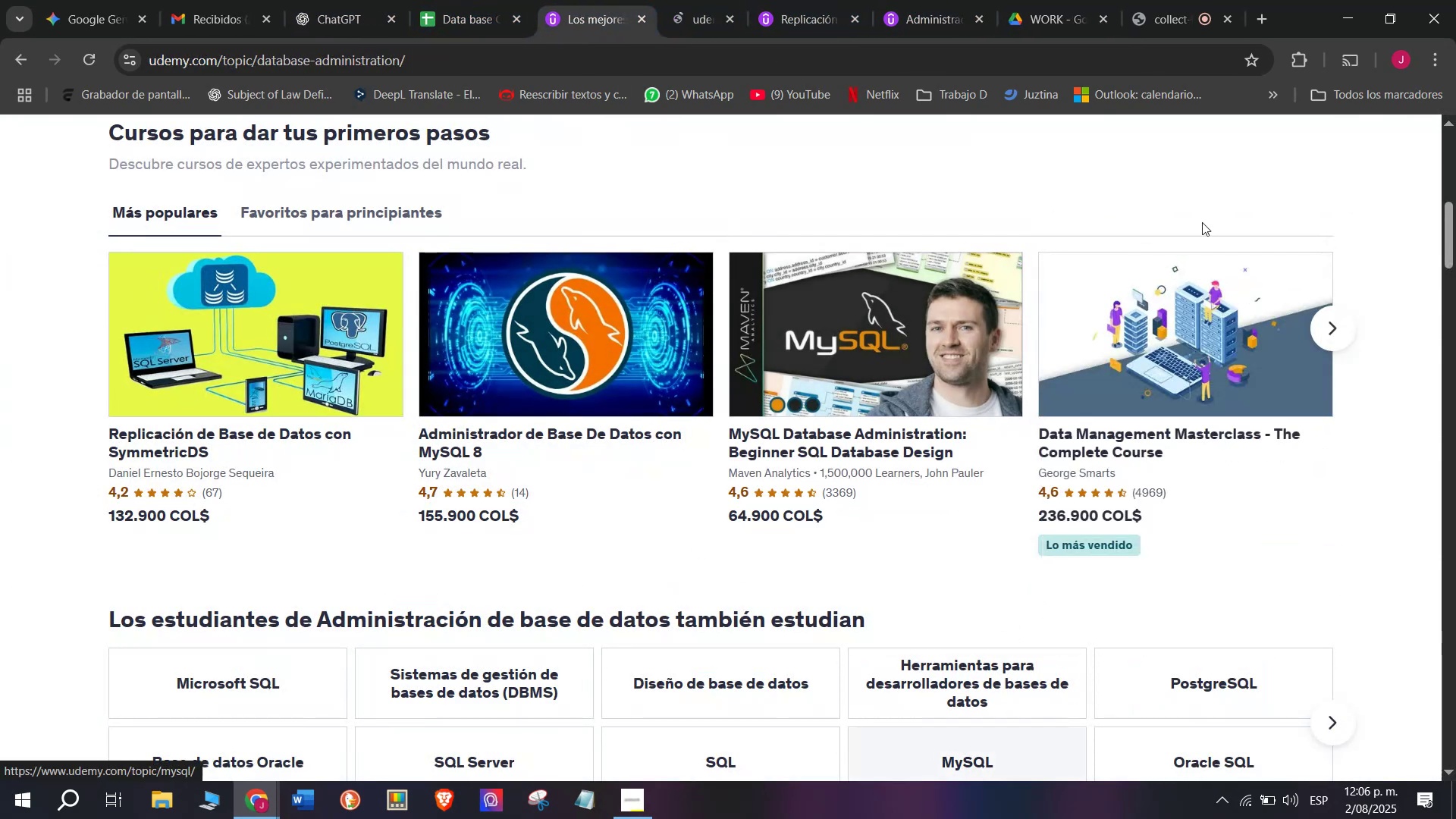 
hold_key(key=ControlLeft, duration=0.64)
 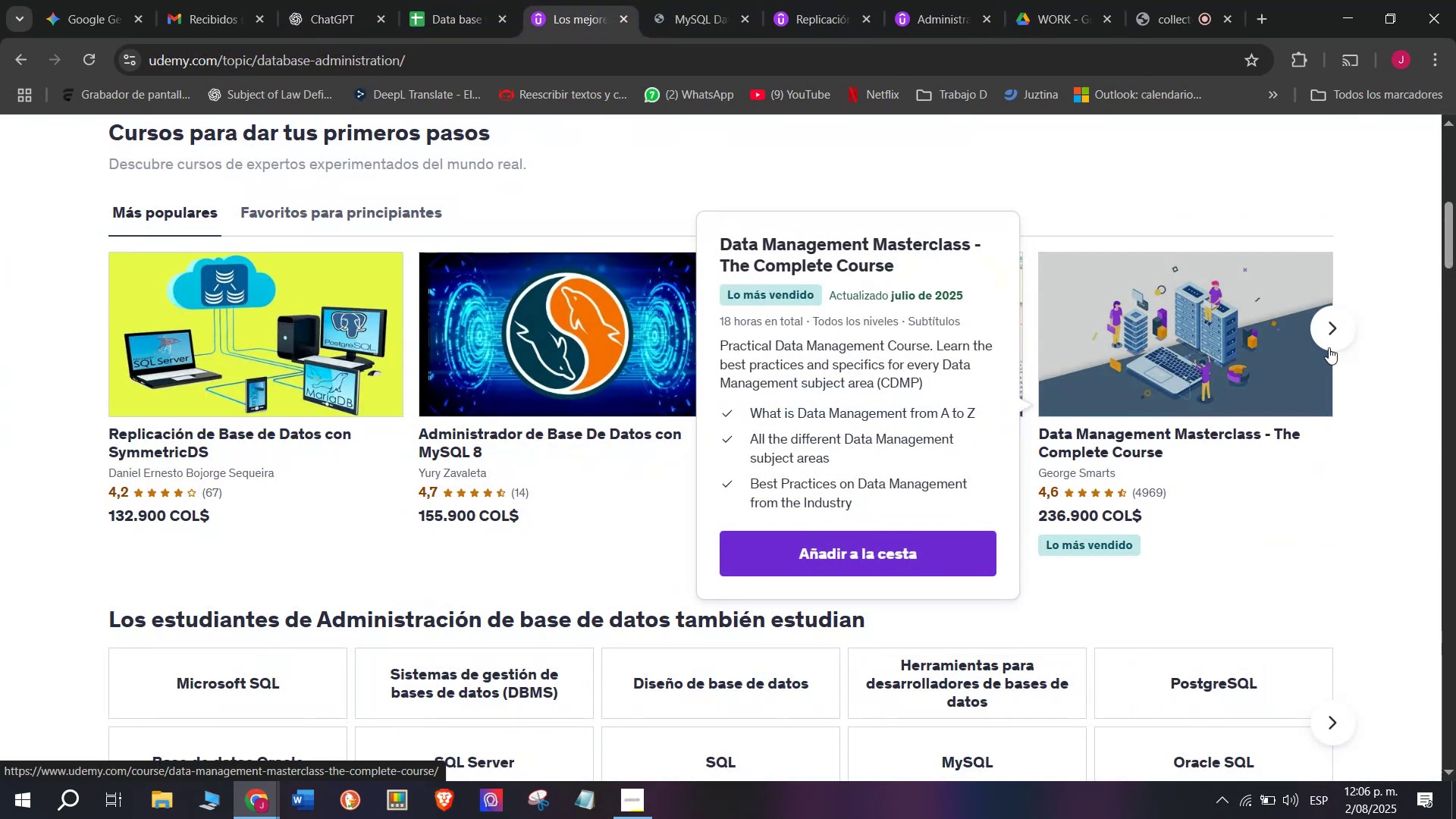 
left_click([1329, 347])
 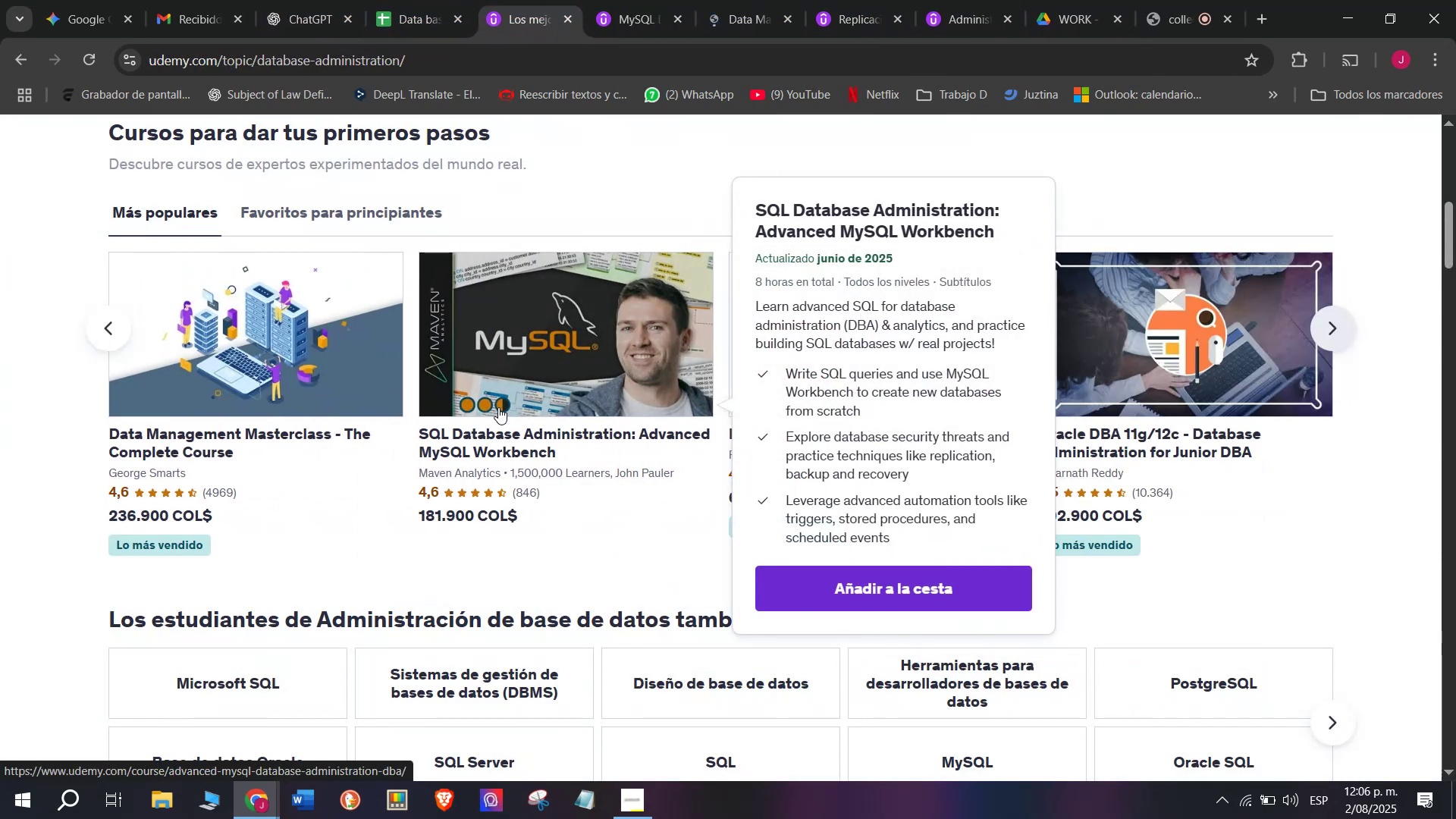 
hold_key(key=ControlLeft, duration=0.4)
left_click([565, 407])
 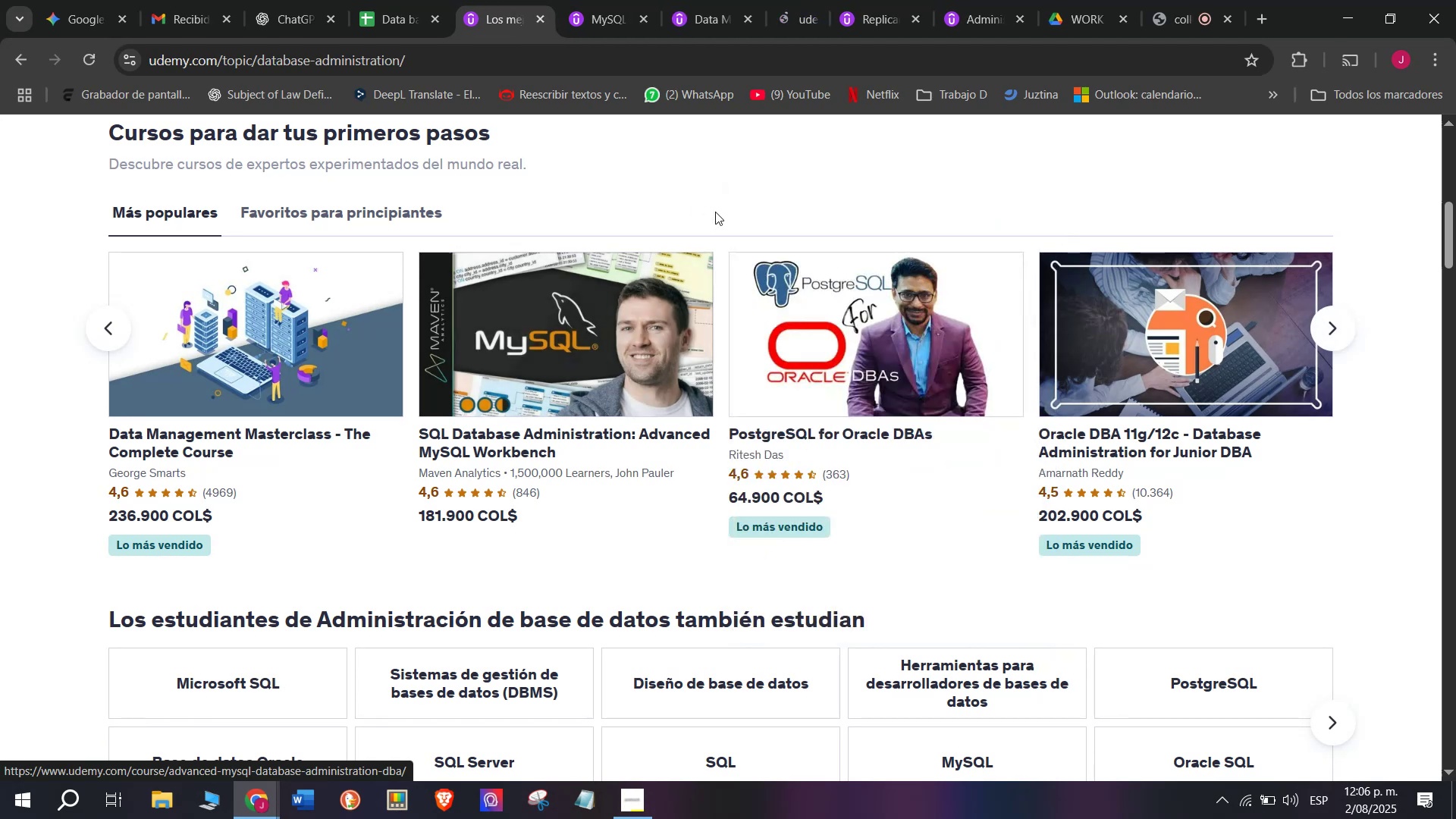 
hold_key(key=ControlLeft, duration=0.39)
left_click([824, 328])
 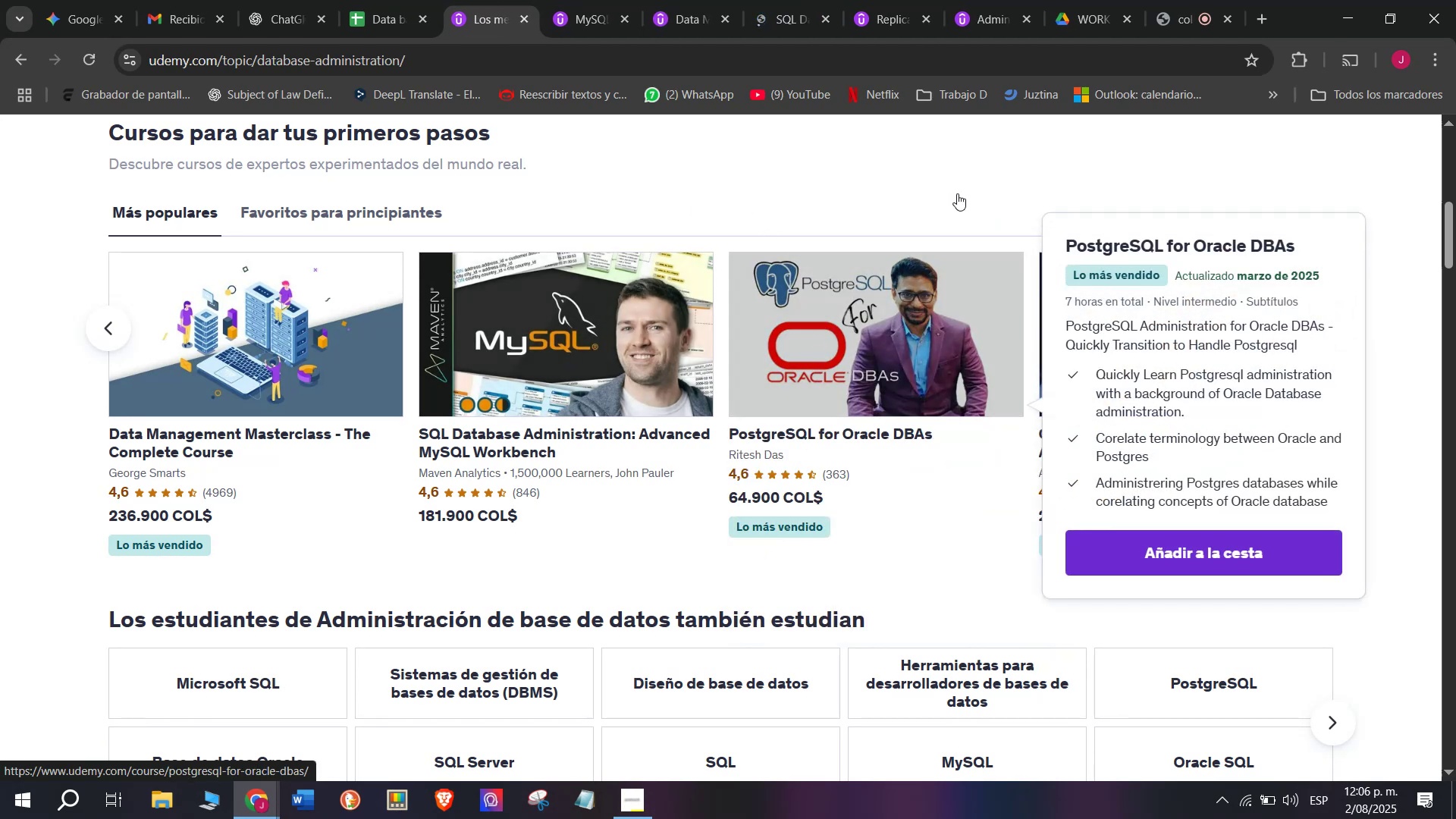 
hold_key(key=ControlLeft, duration=0.38)
left_click([1166, 366])
 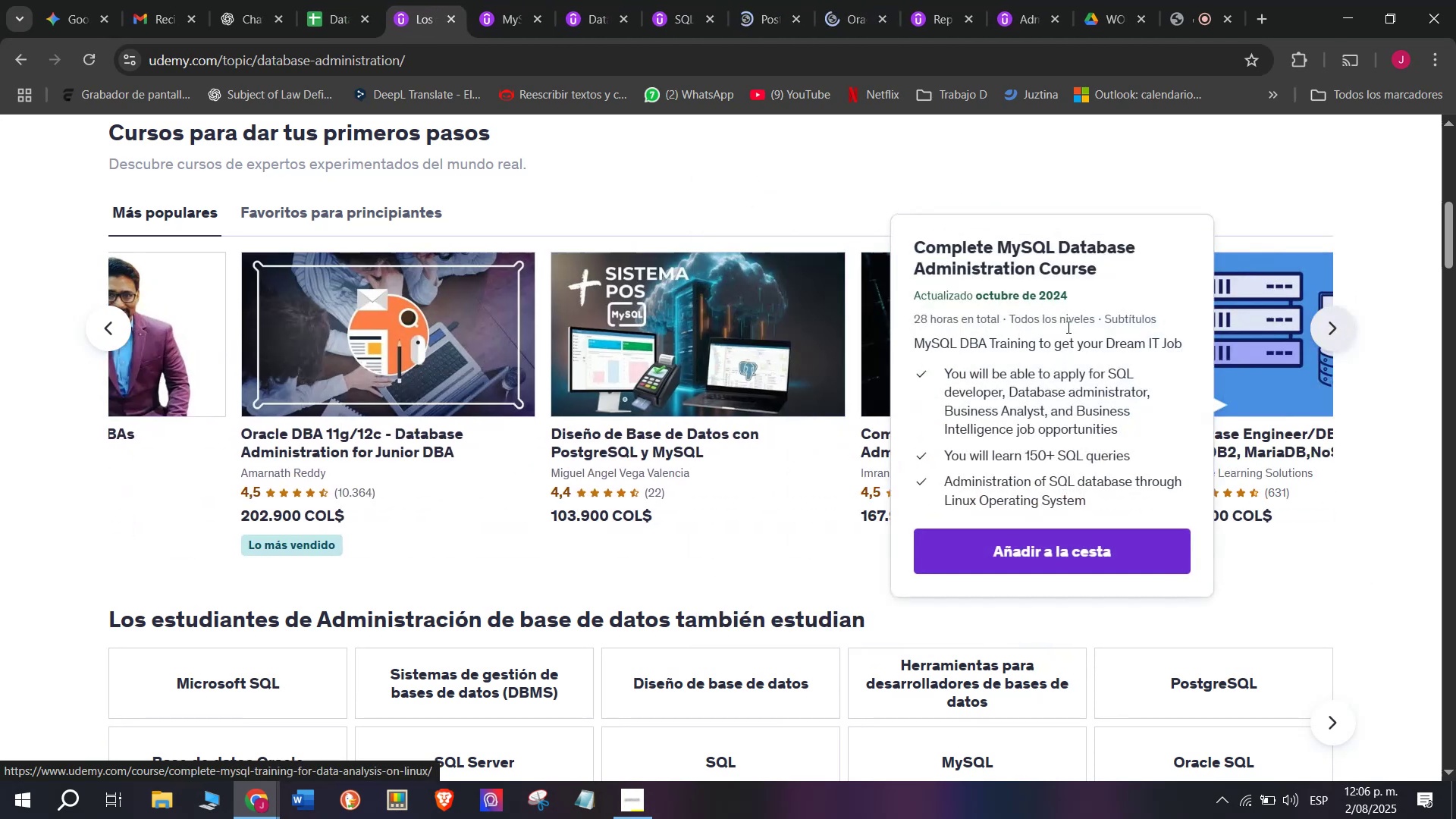 
hold_key(key=ControlLeft, duration=0.49)
left_click([485, 423])
 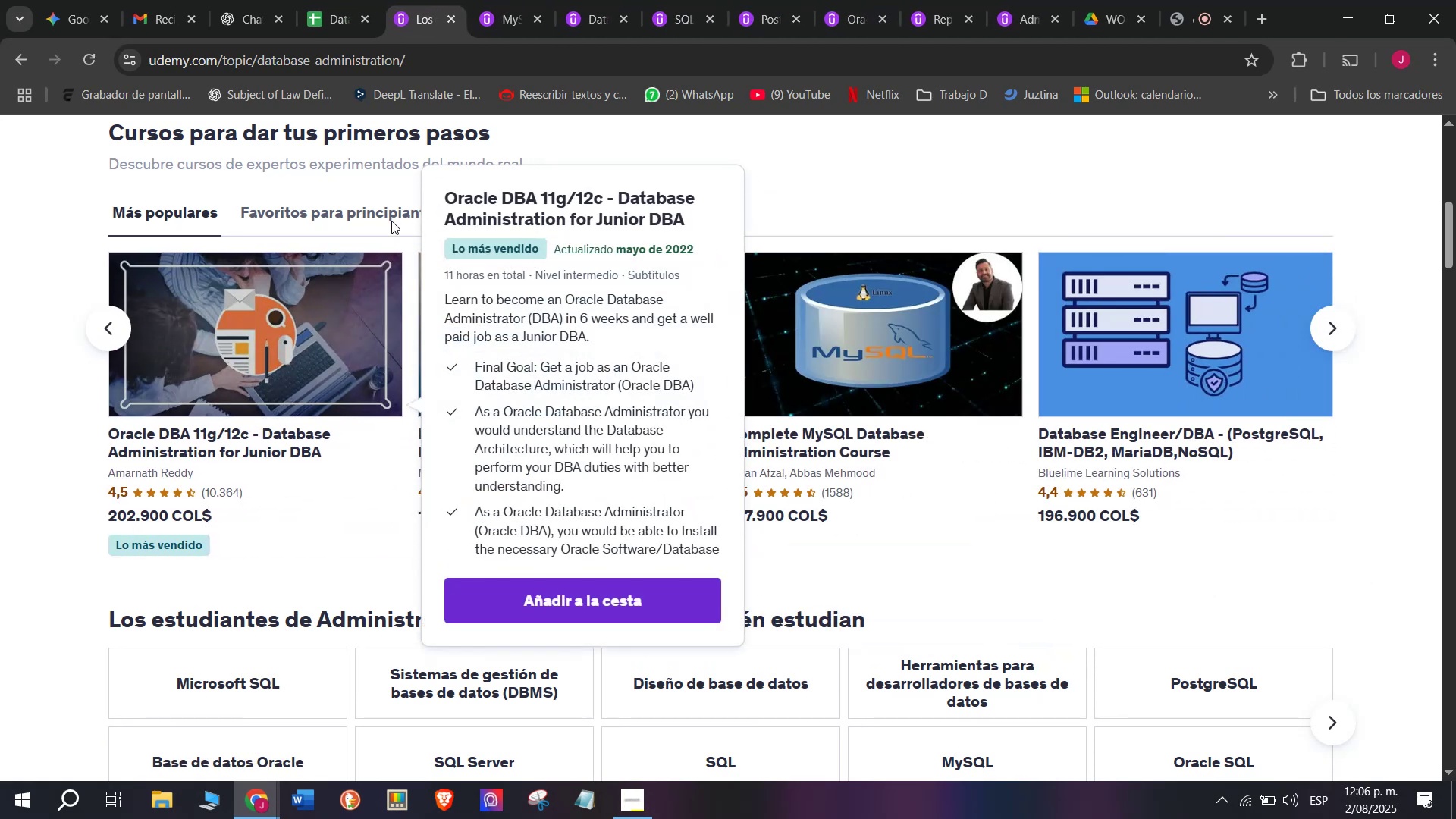 
hold_key(key=ControlLeft, duration=0.4)
left_click([547, 337])
 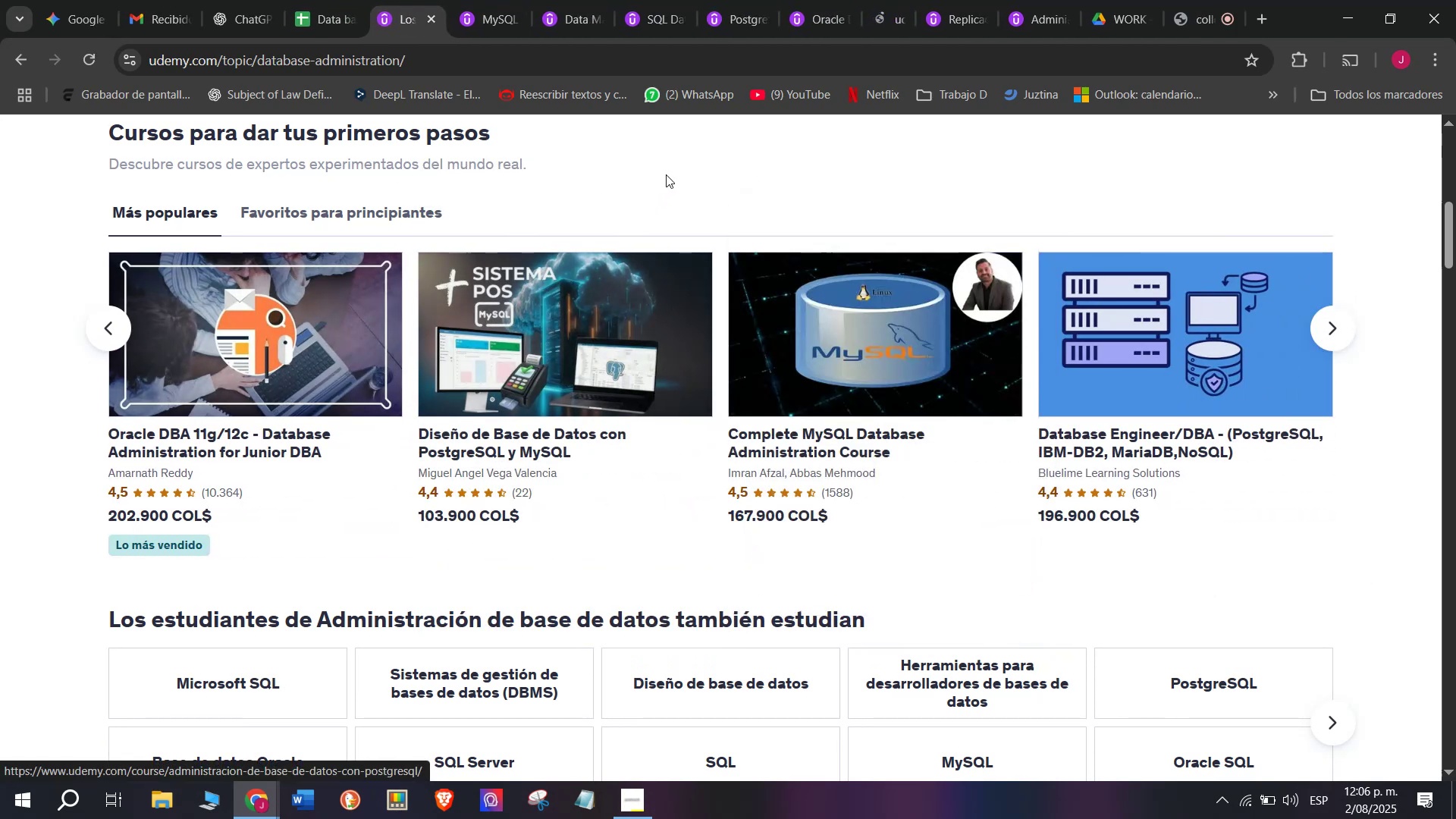 
hold_key(key=ControlLeft, duration=0.37)
left_click([816, 304])
 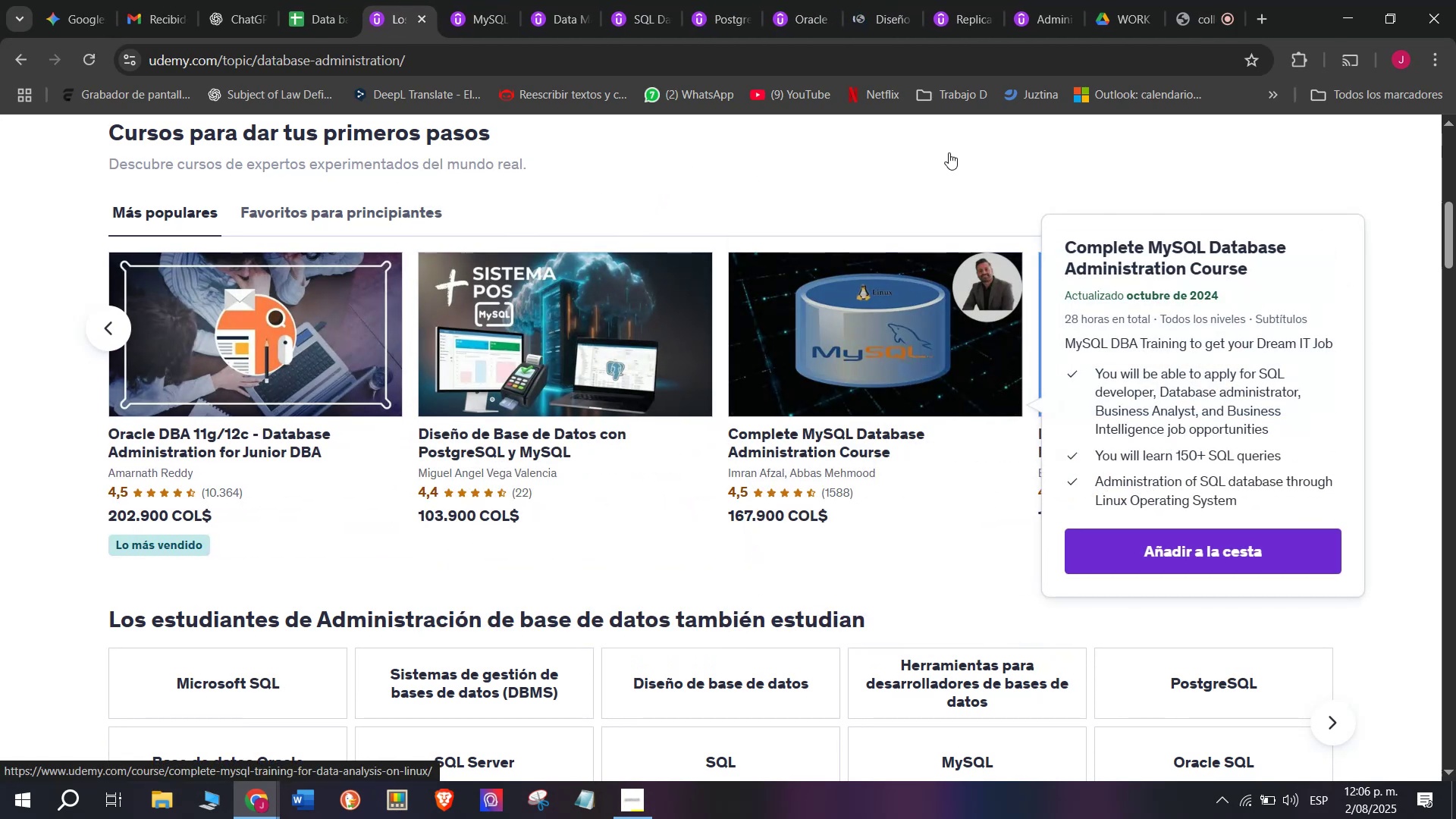 
hold_key(key=ControlLeft, duration=0.46)
 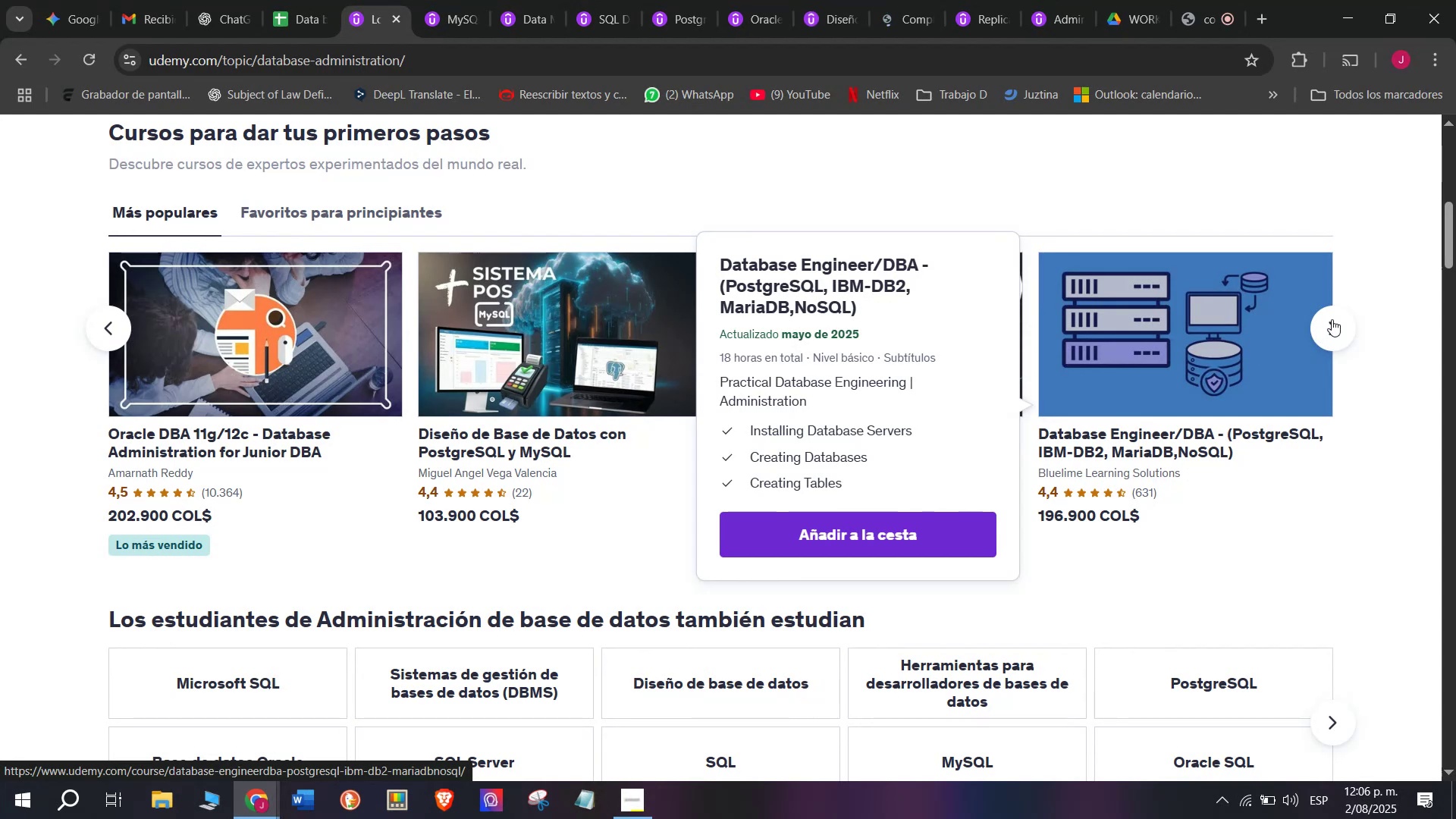 
left_click([1332, 318])
 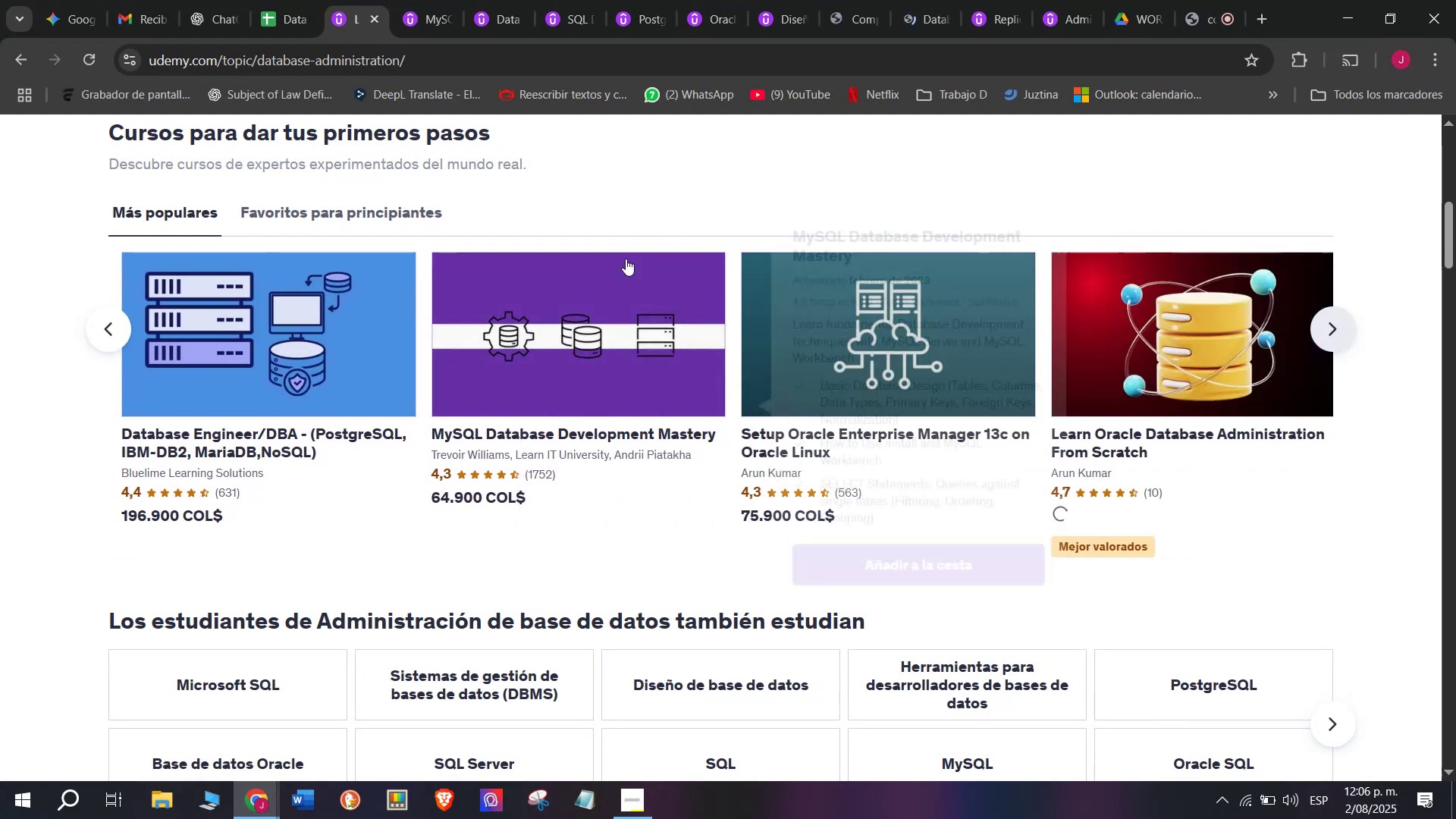 
hold_key(key=ControlLeft, duration=0.34)
left_click([549, 340])
 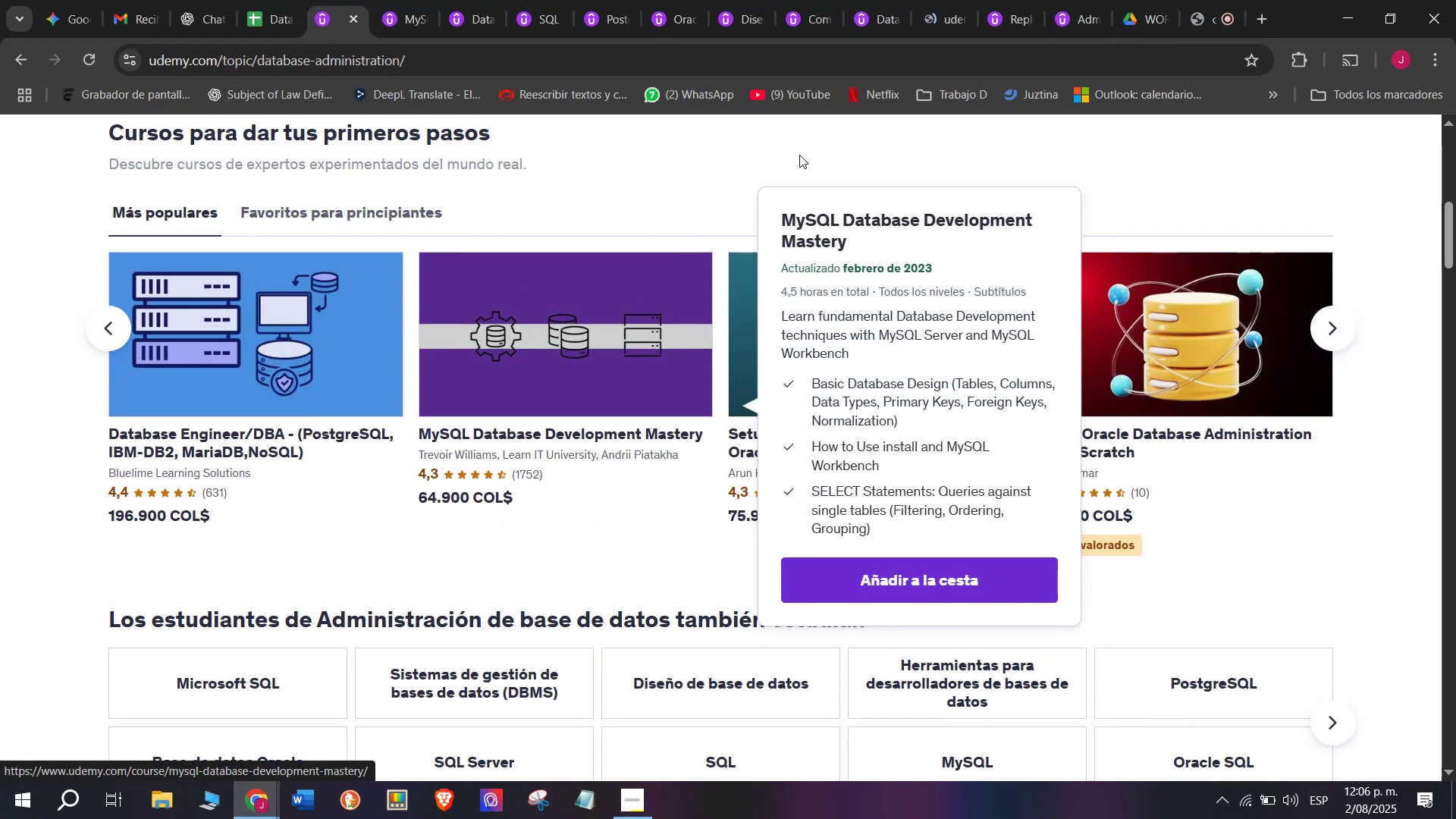 
hold_key(key=ControlLeft, duration=0.33)
left_click([816, 348])
 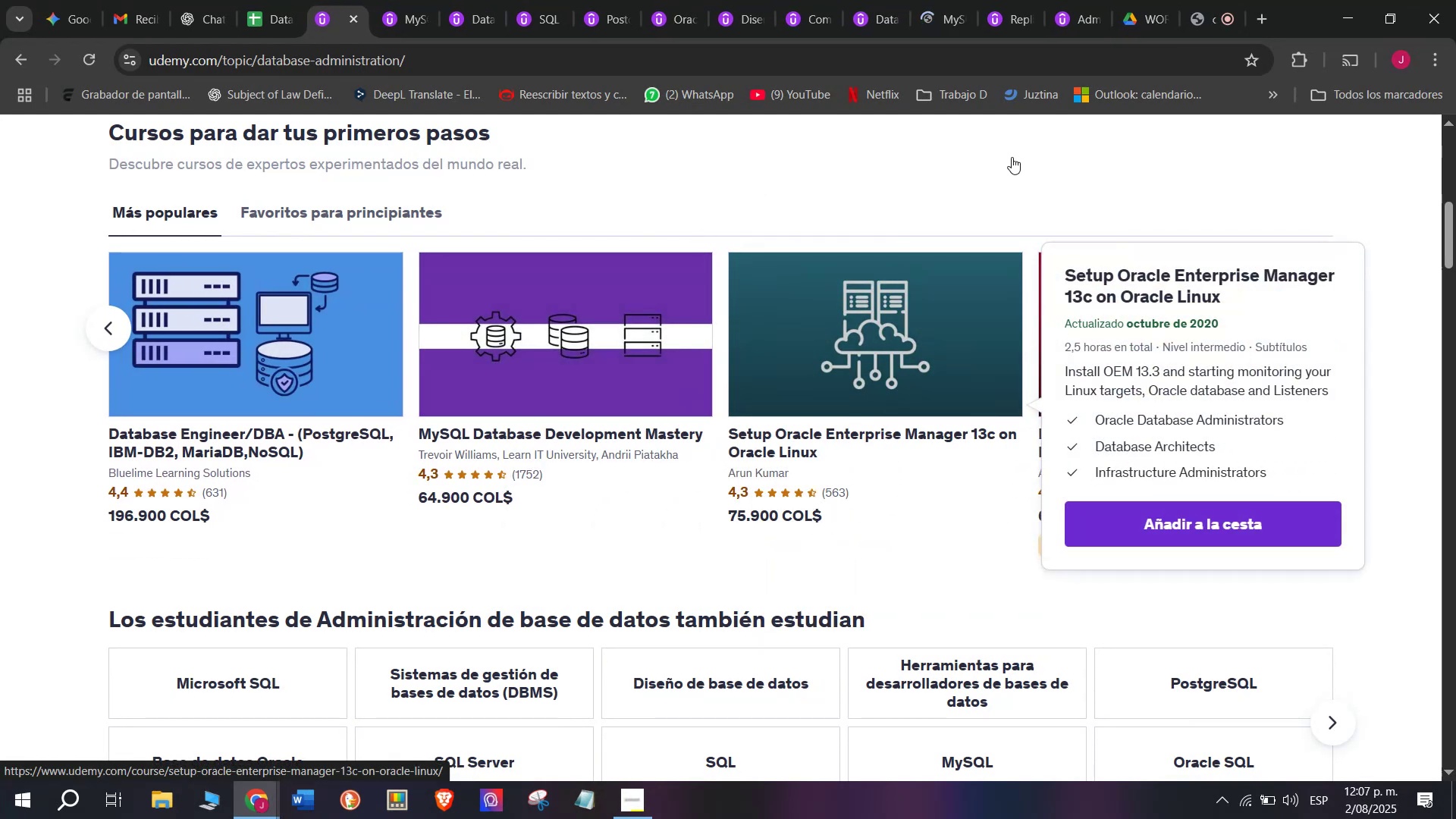 
hold_key(key=ControlLeft, duration=0.37)
left_click([1137, 347])
 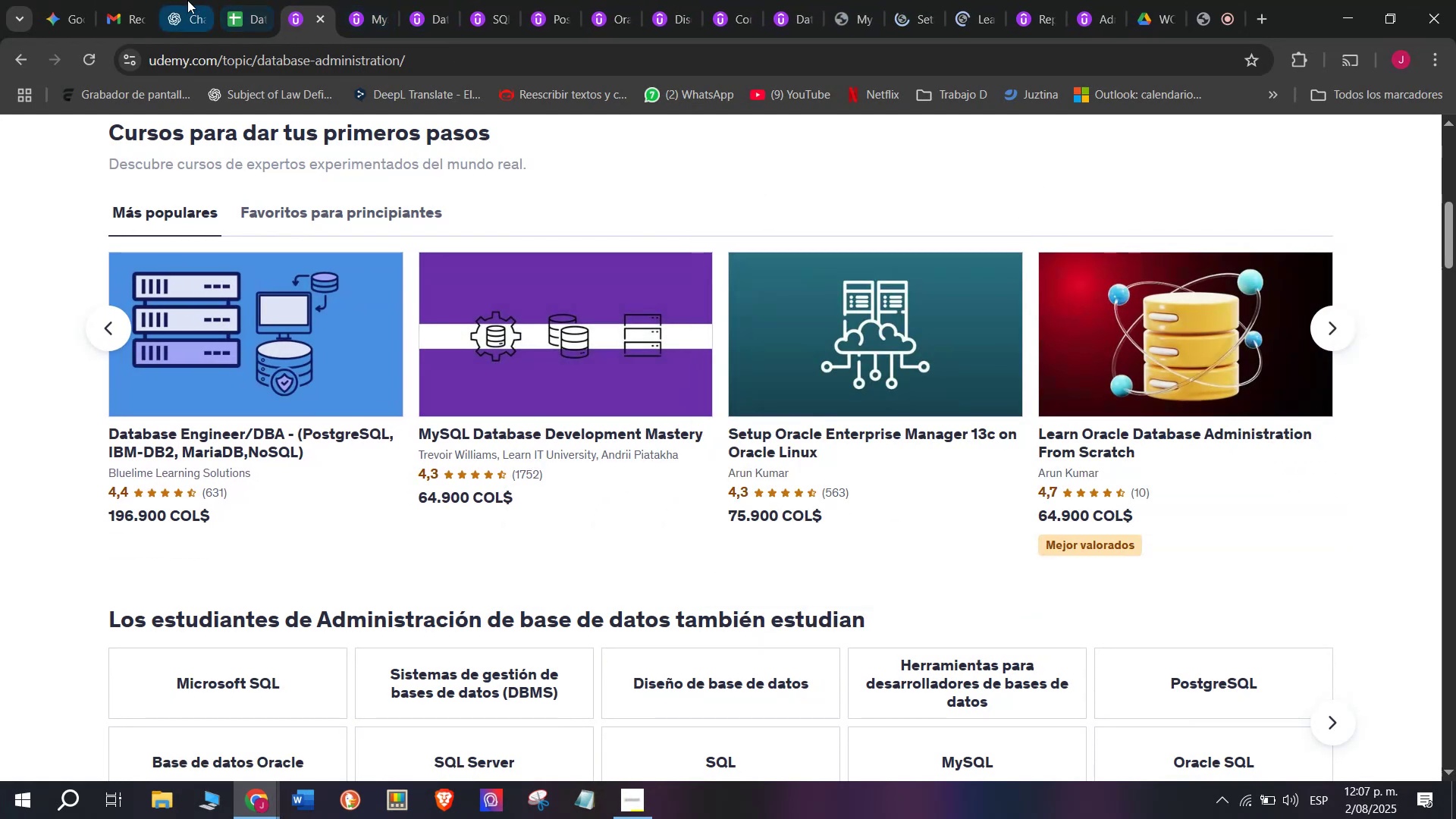 
left_click([141, 0])
 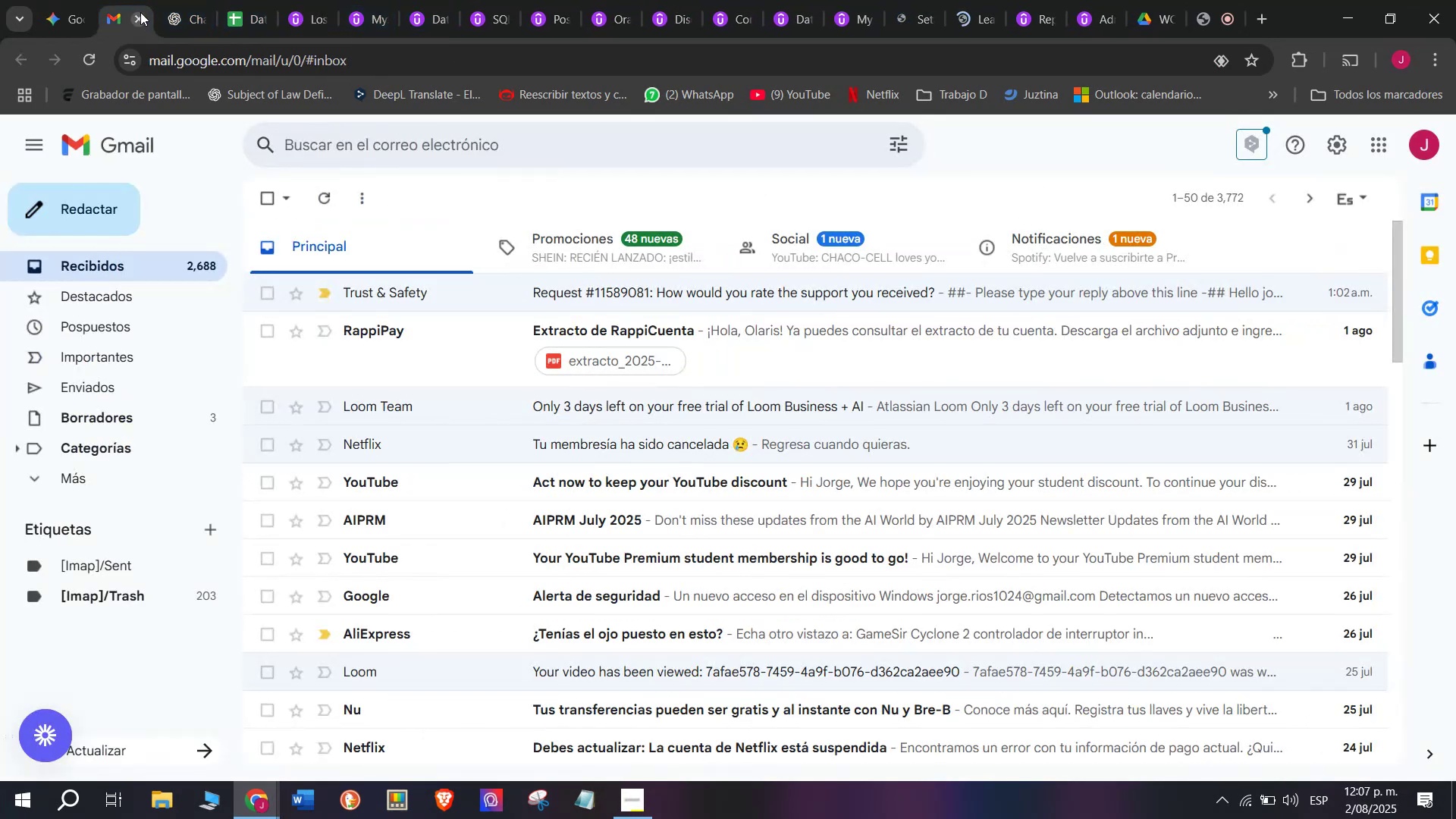 
left_click([140, 12])
 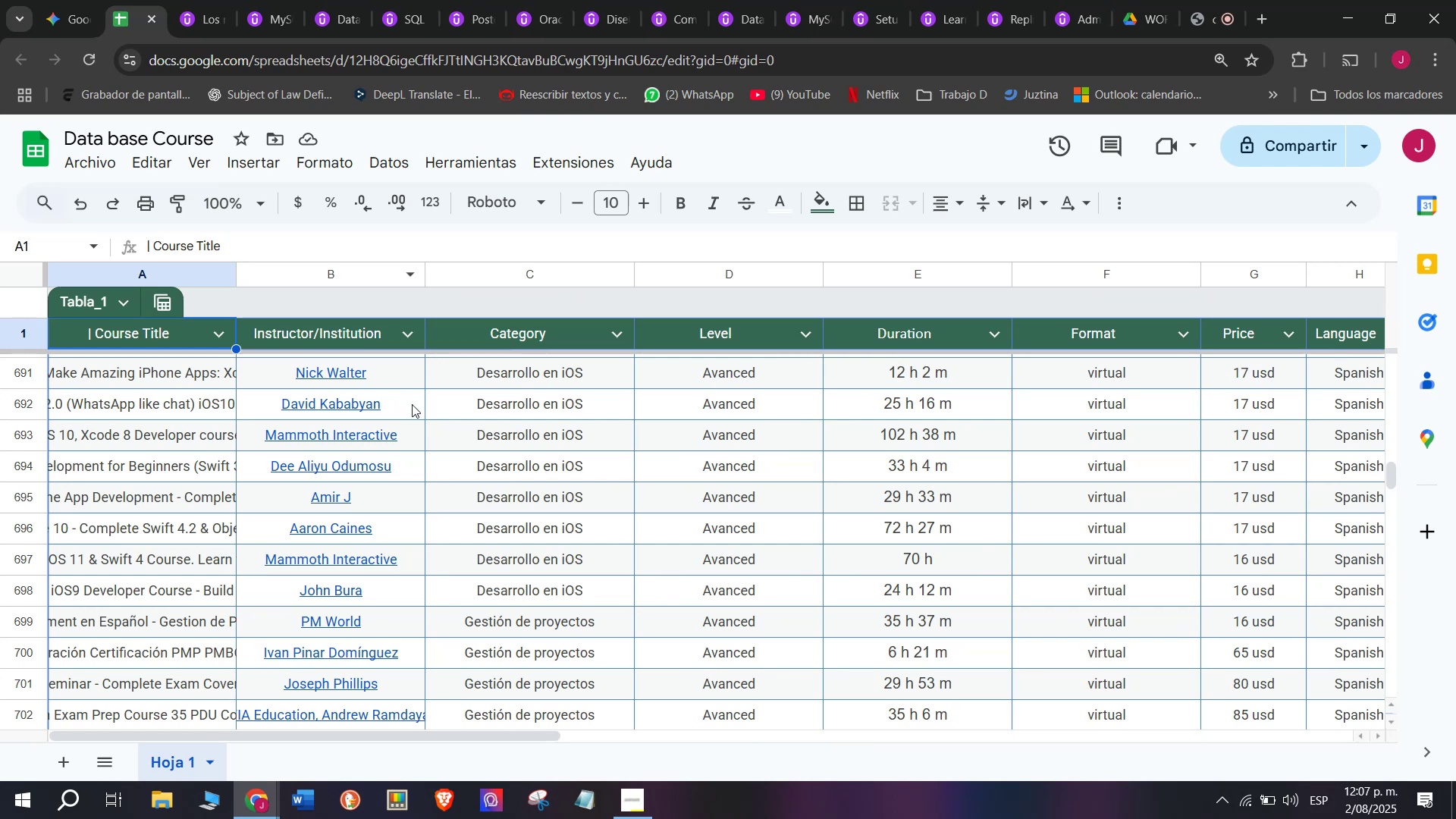 
scroll: coordinate [495, 522], scroll_direction: down, amount: 81.0
 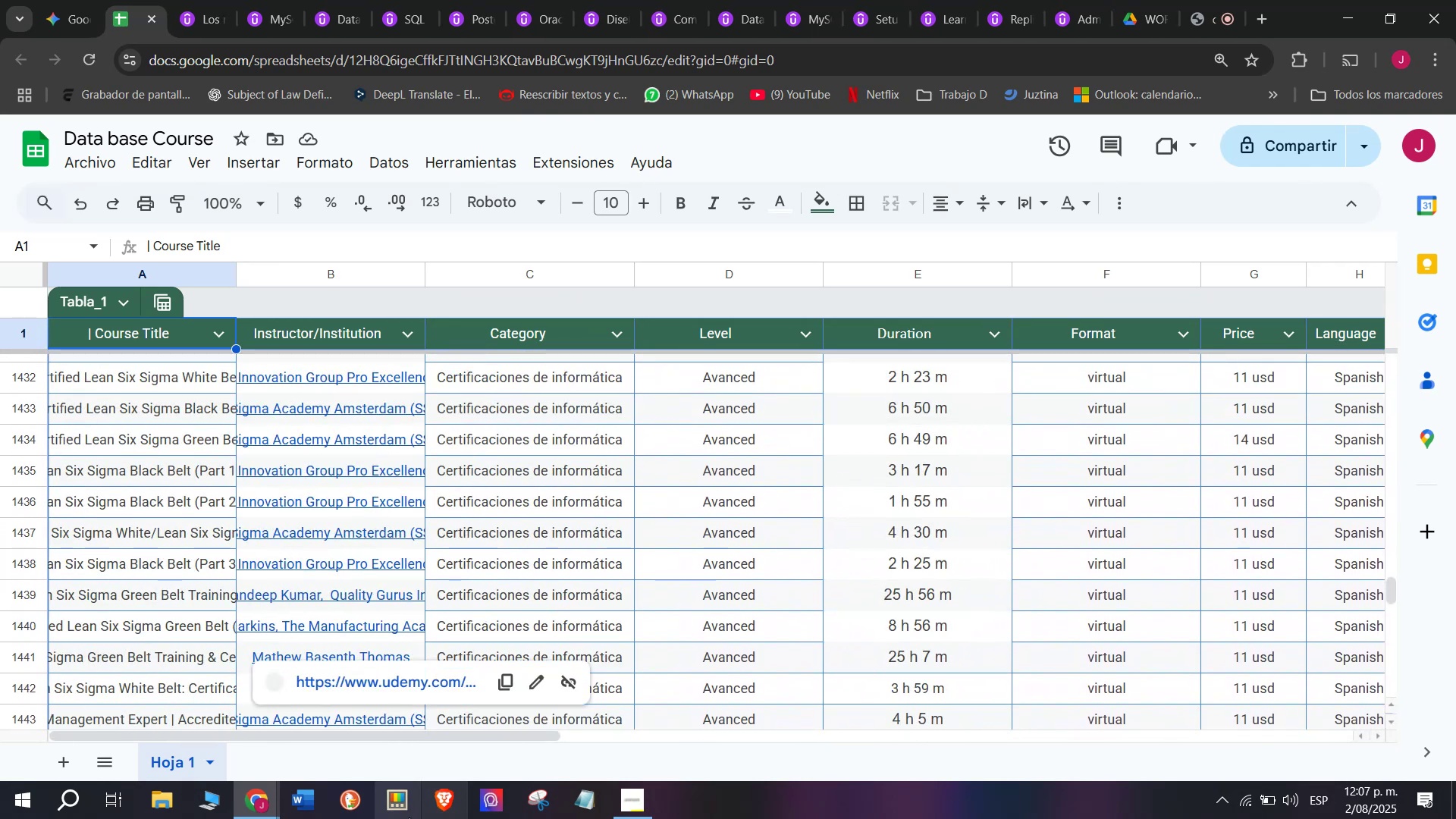 
left_click([406, 815])
 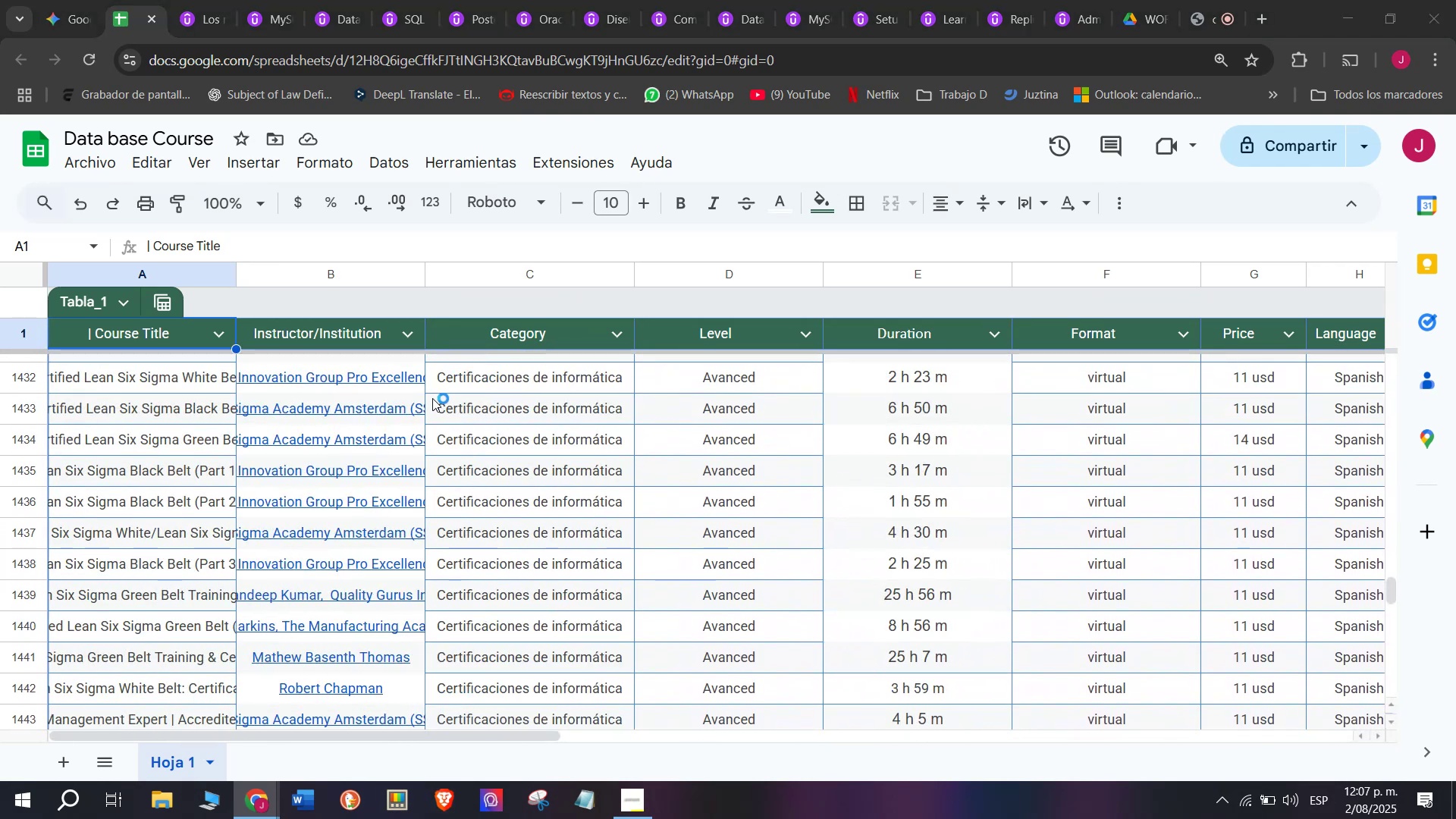 
key(C)
 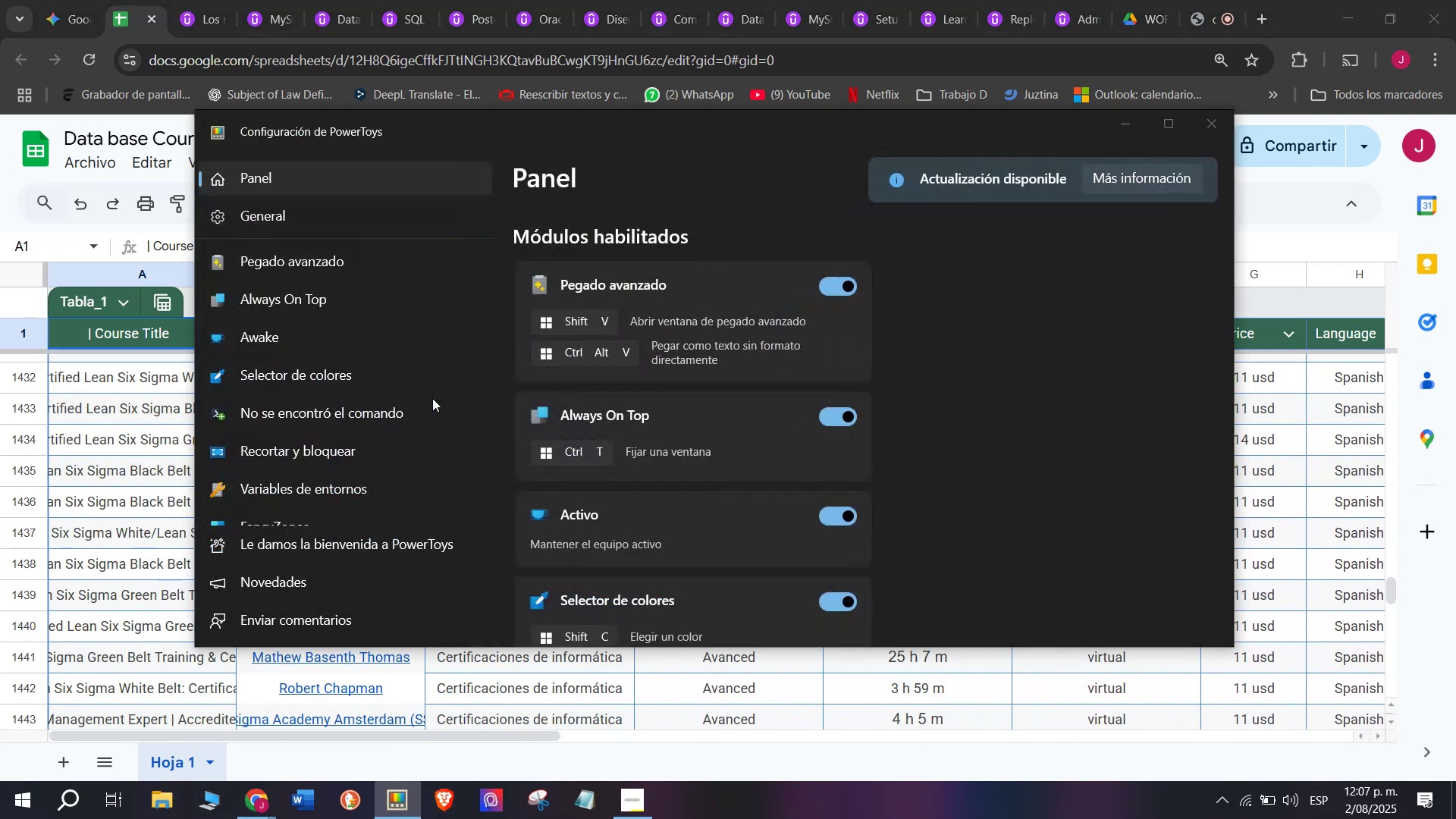 
scroll: coordinate [371, 398], scroll_direction: down, amount: 10.0
 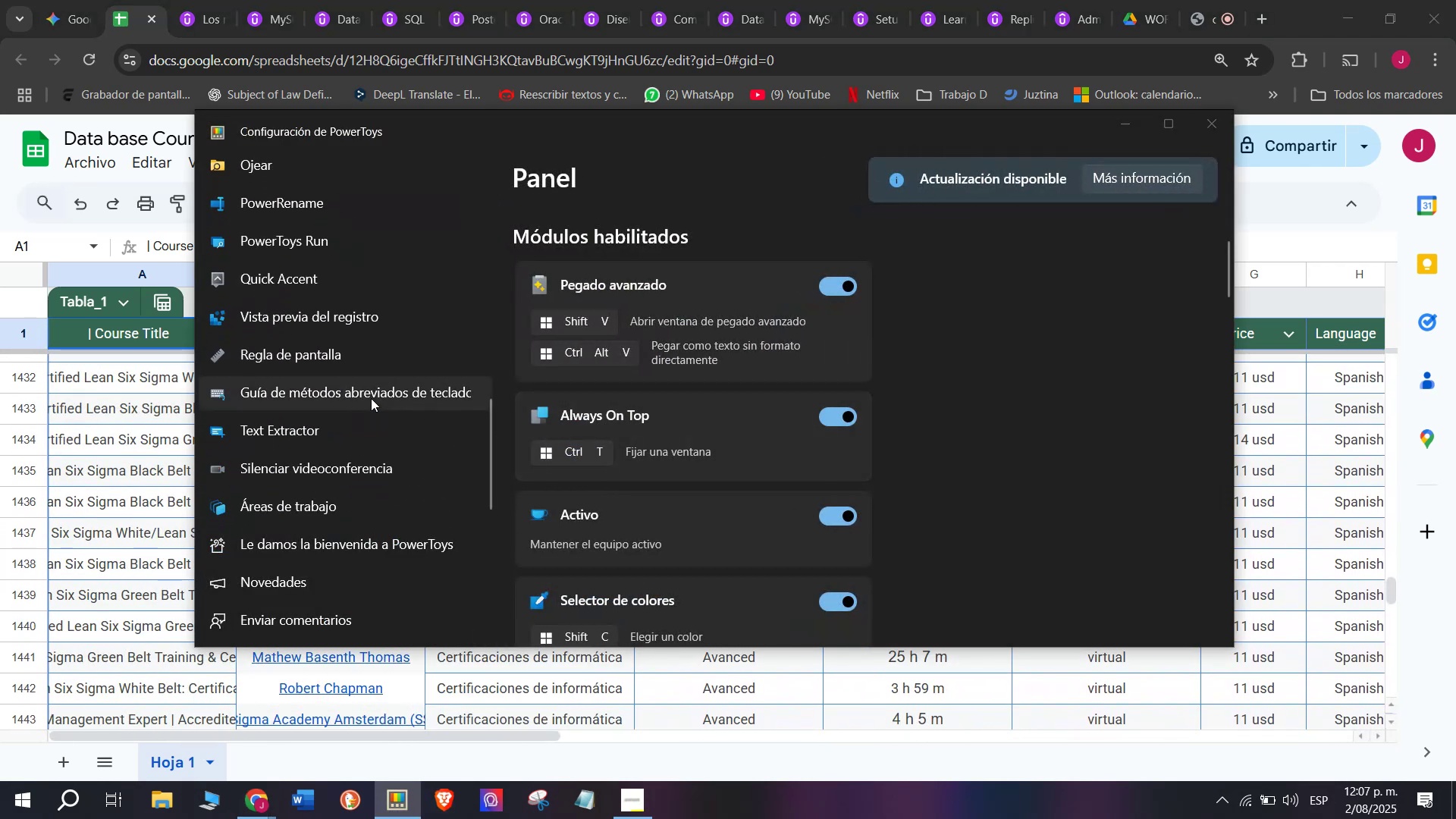 
scroll: coordinate [341, 356], scroll_direction: up, amount: 1.0
 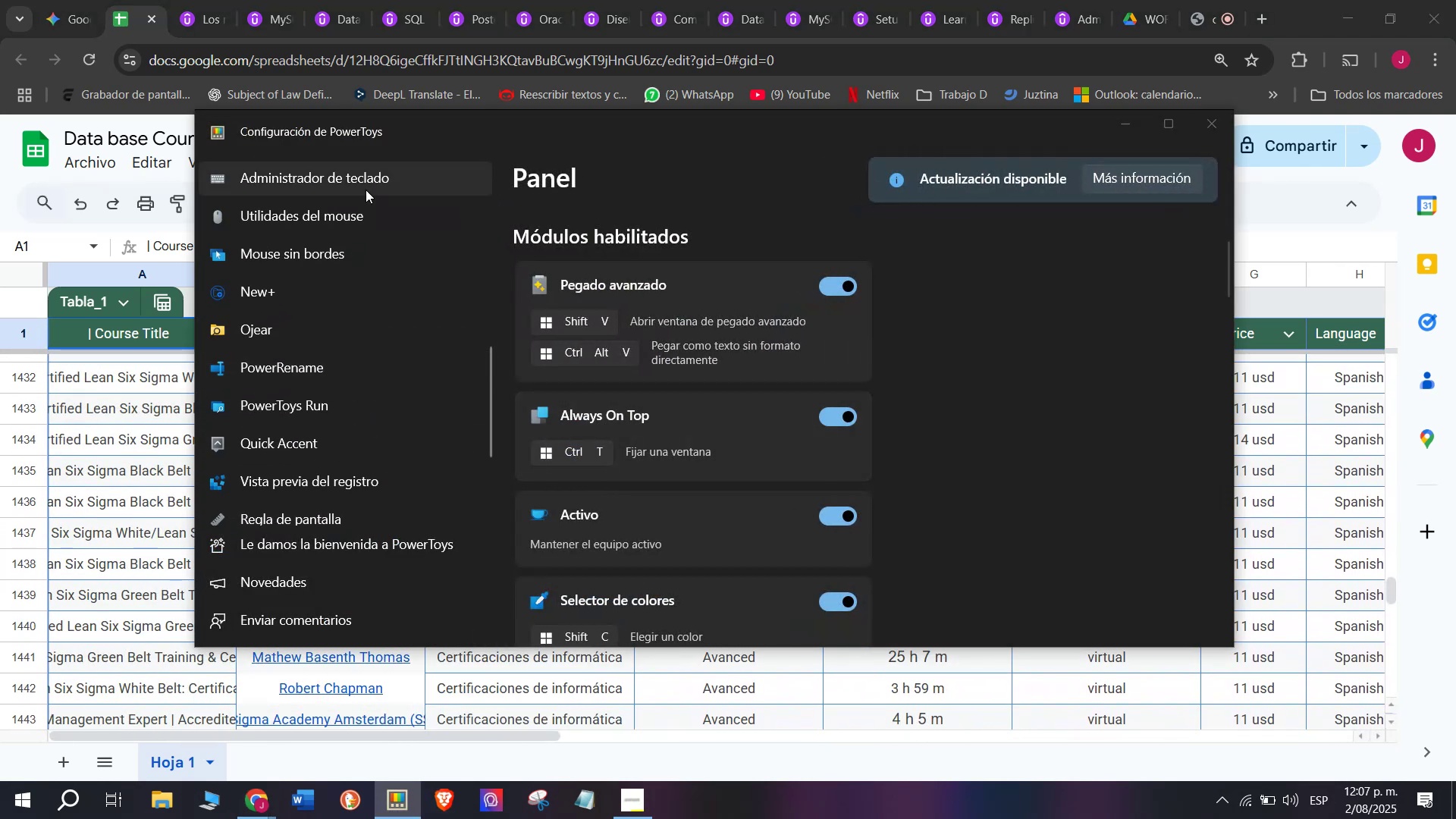 
left_click([366, 188])
 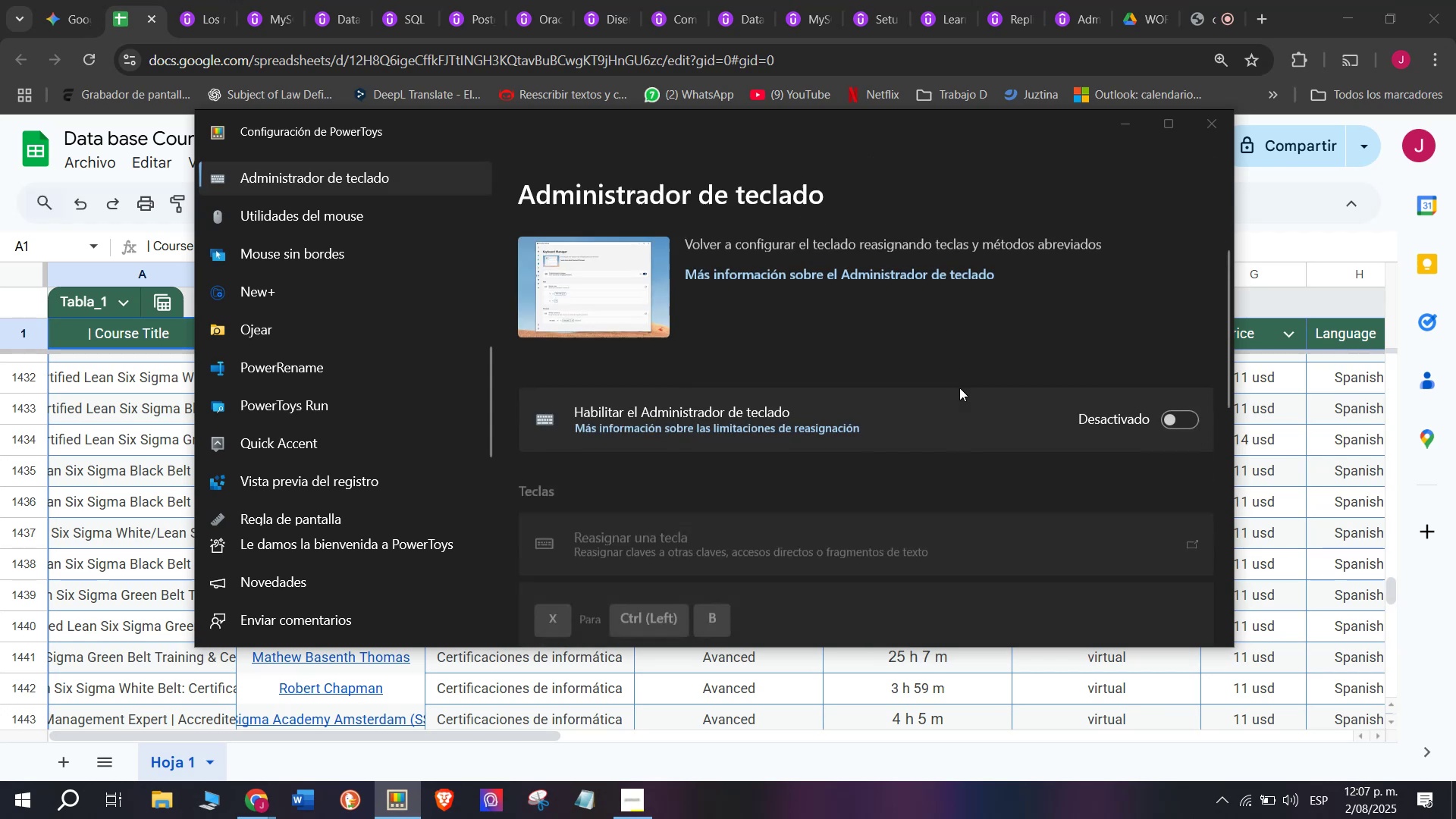 
scroll: coordinate [964, 388], scroll_direction: down, amount: 1.0
 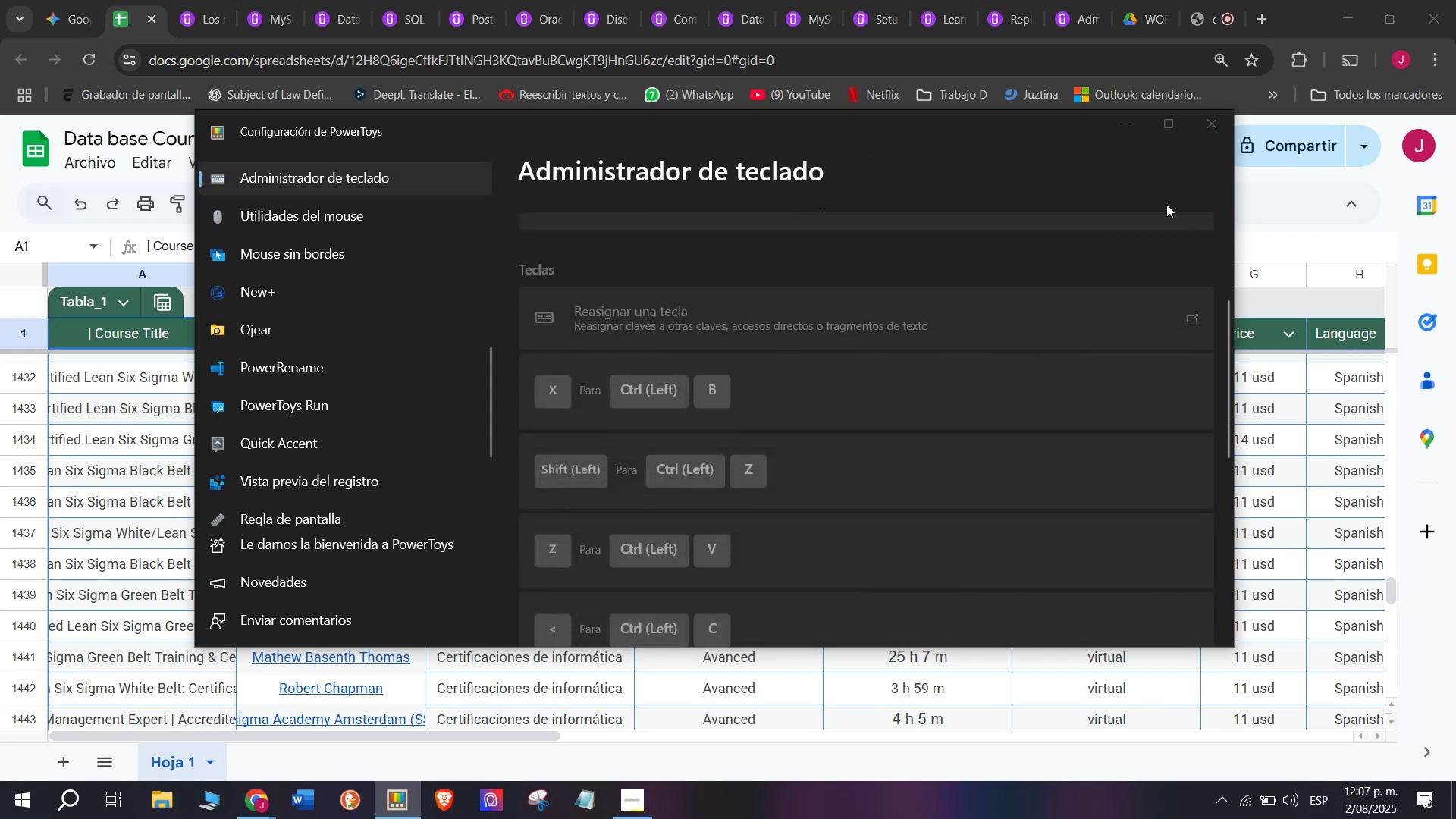 
scroll: coordinate [1163, 303], scroll_direction: up, amount: 1.0
 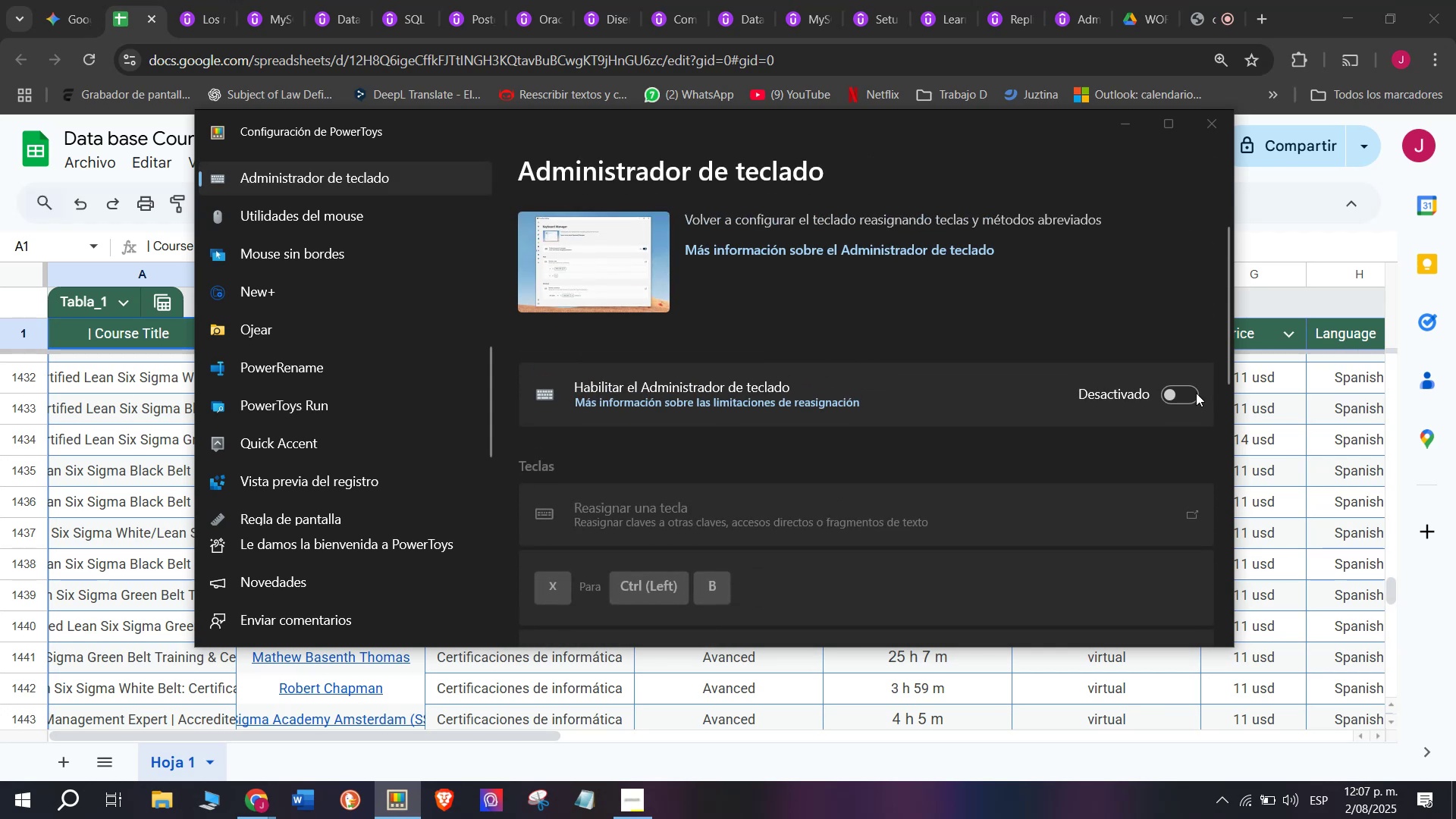 
left_click([1191, 393])
 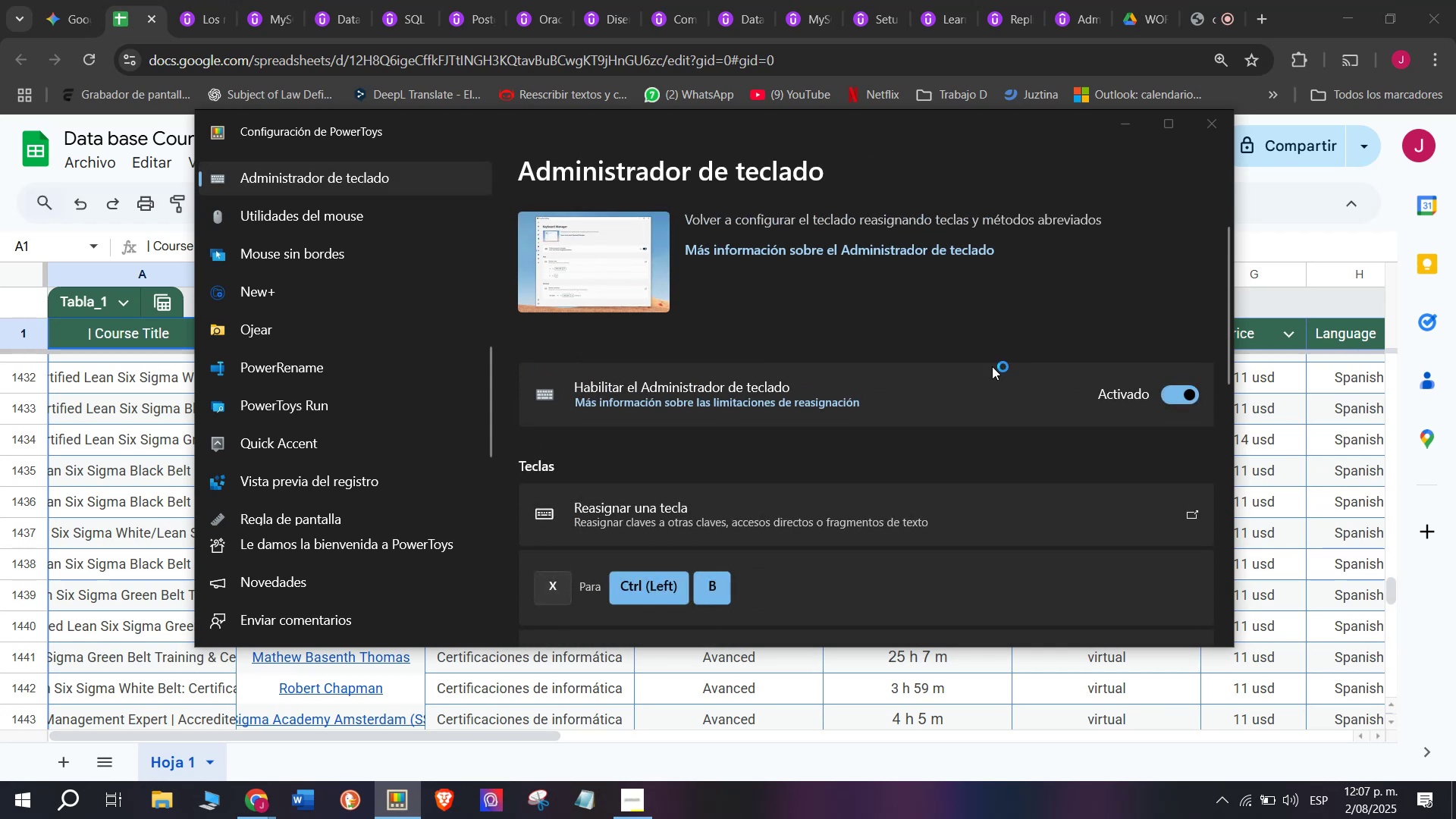 
scroll: coordinate [987, 366], scroll_direction: down, amount: 2.0
 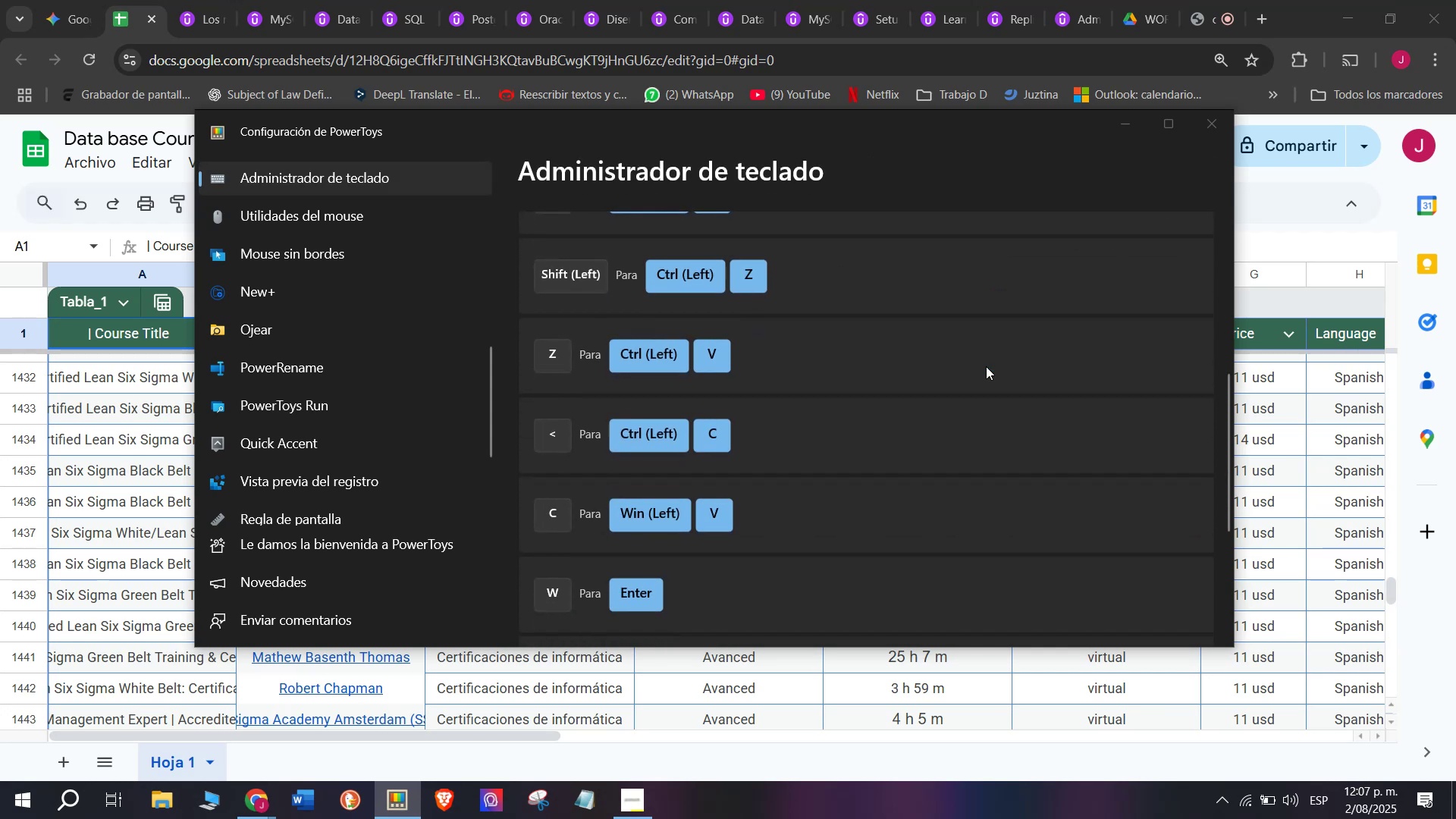 
scroll: coordinate [986, 366], scroll_direction: up, amount: 2.0
 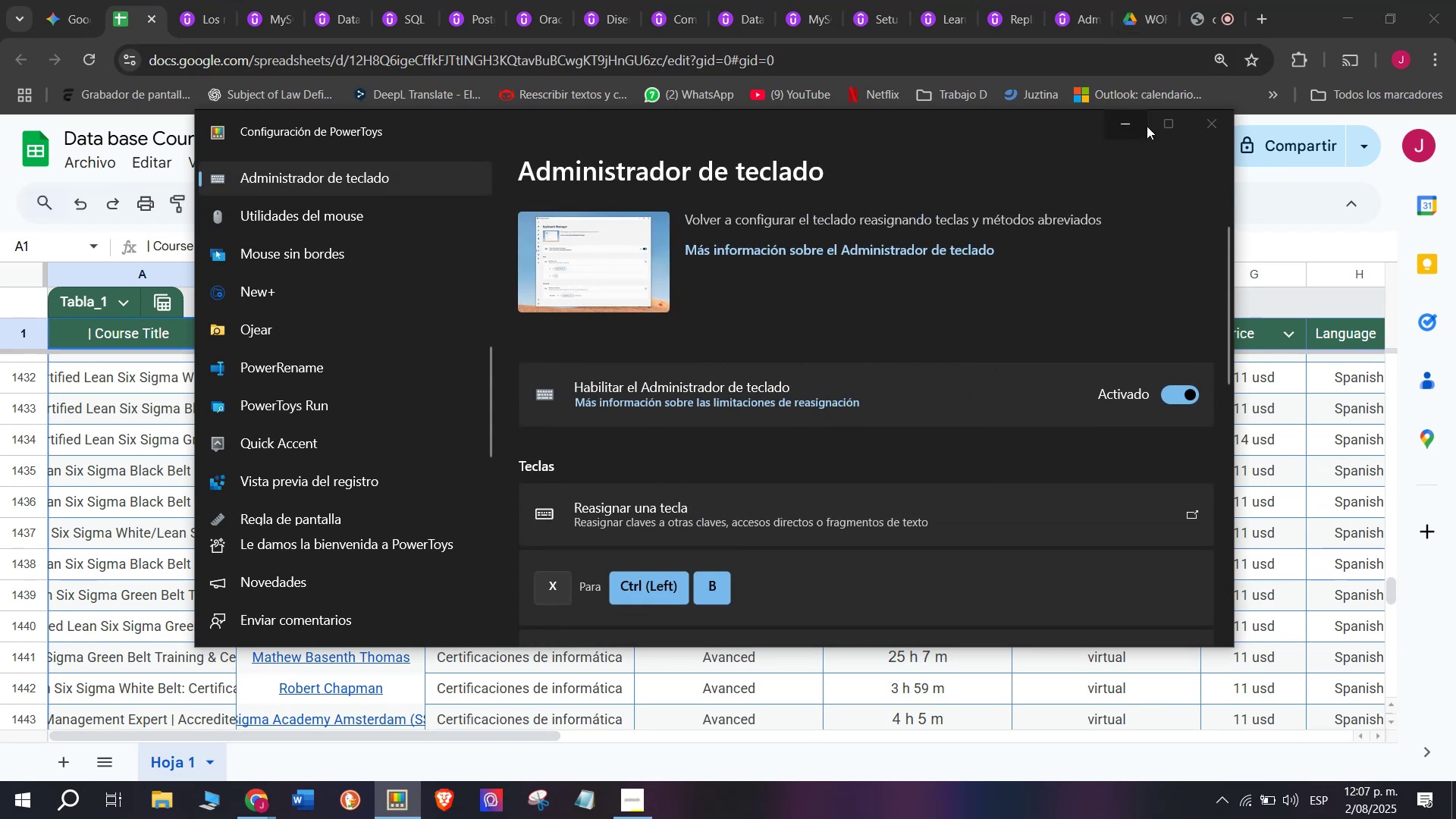 
left_click([1125, 118])
 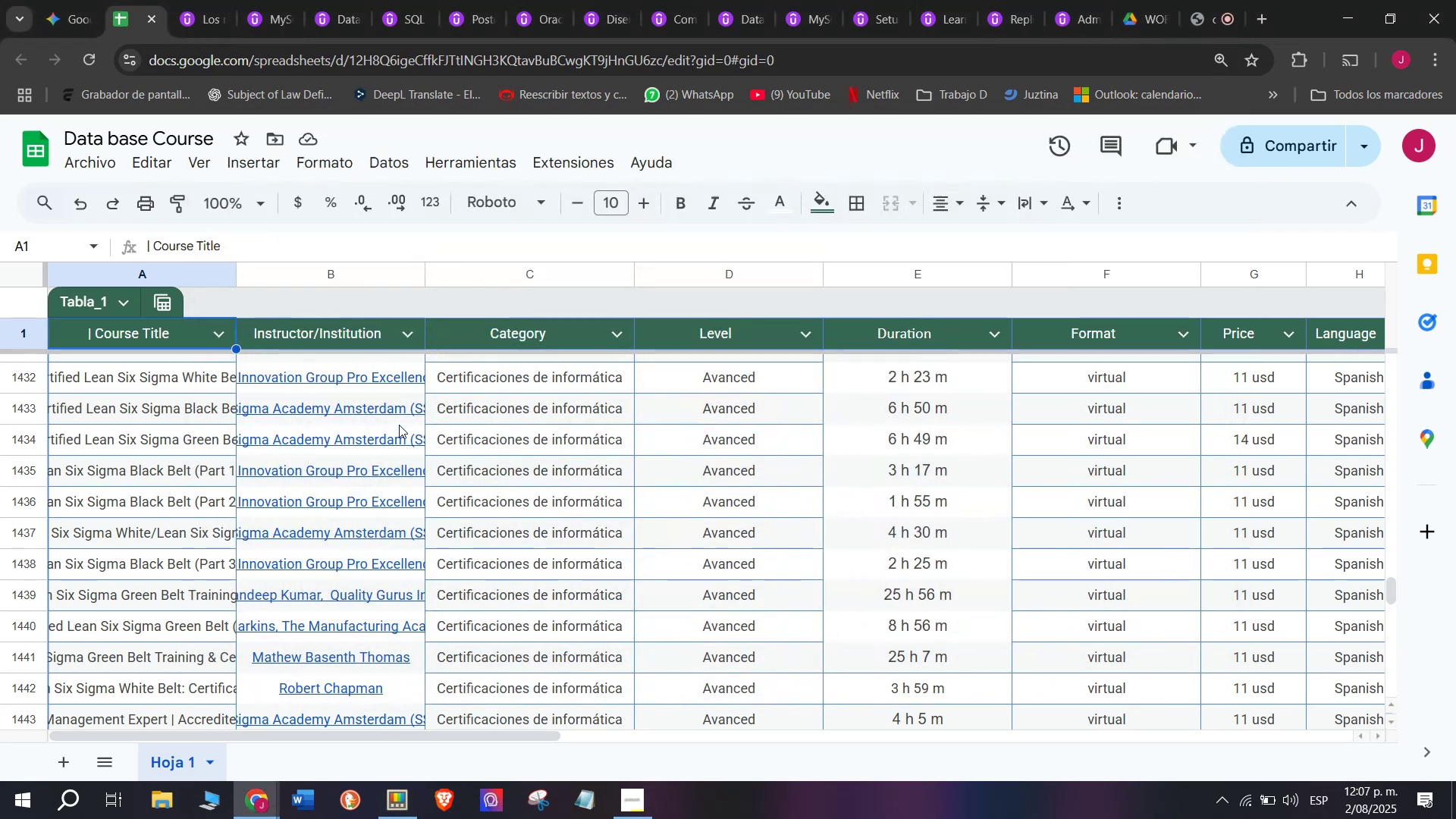 
scroll: coordinate [204, 608], scroll_direction: down, amount: 18.0
 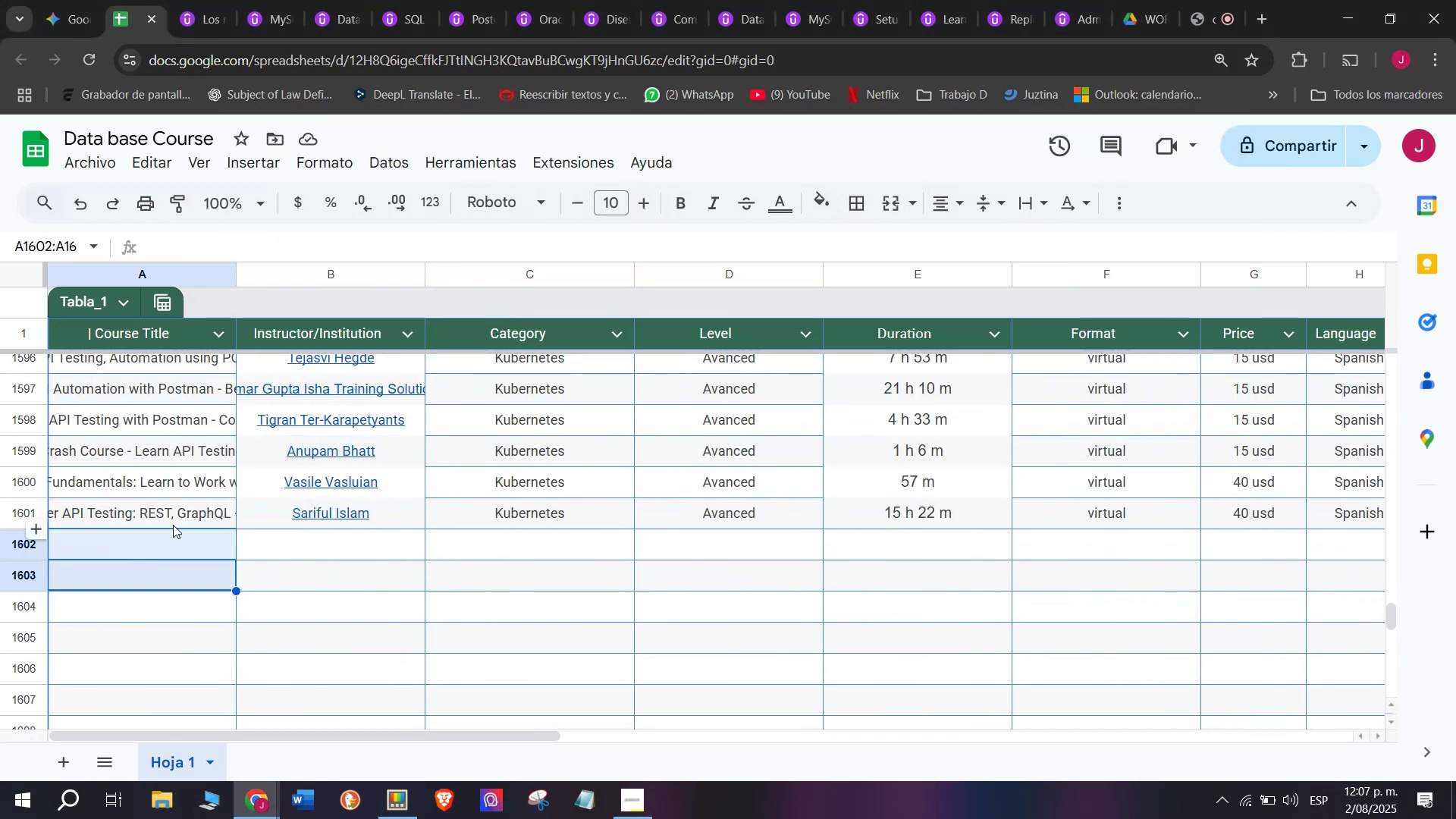 
left_click([178, 537])
 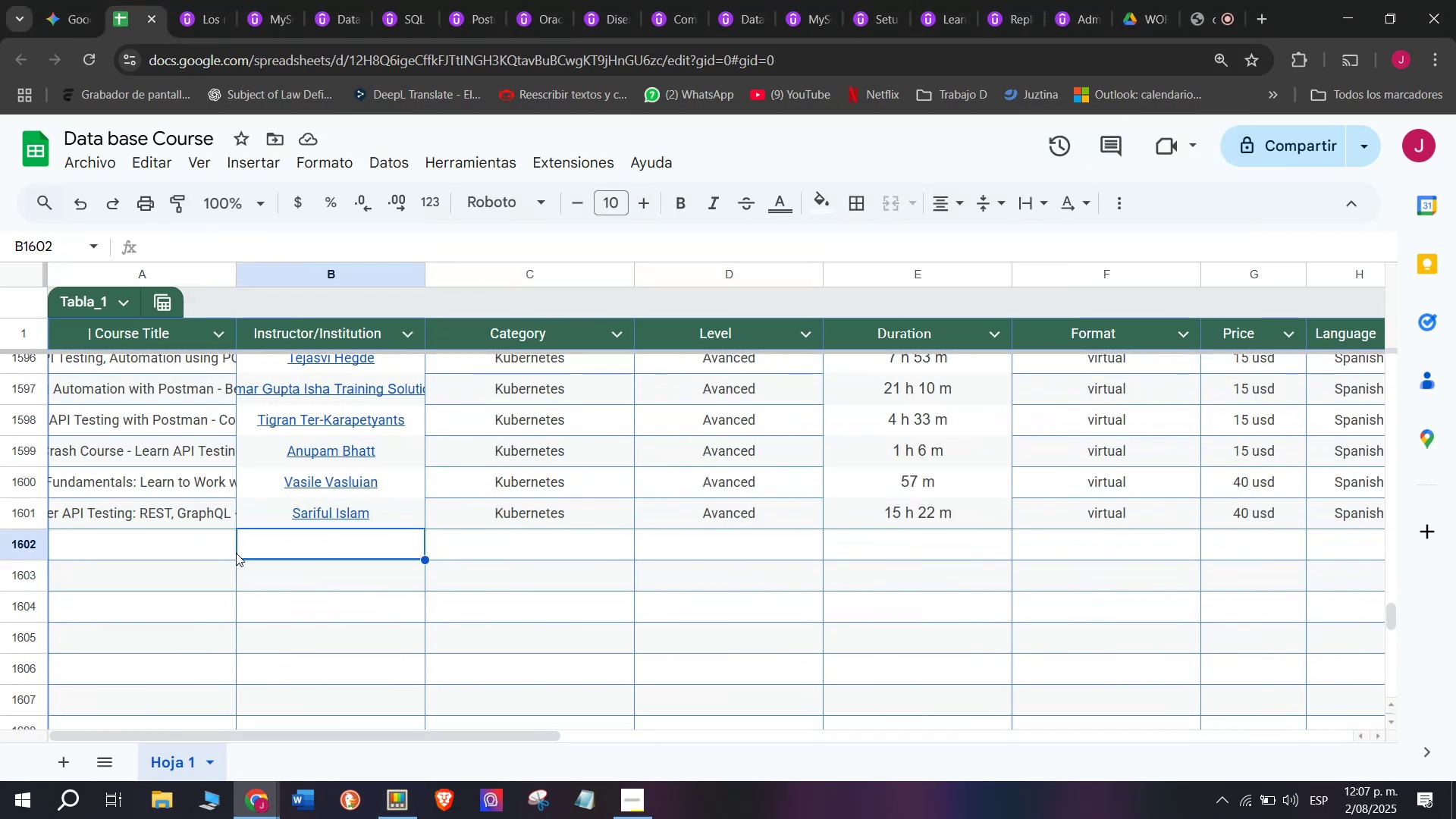 
double_click([146, 551])
 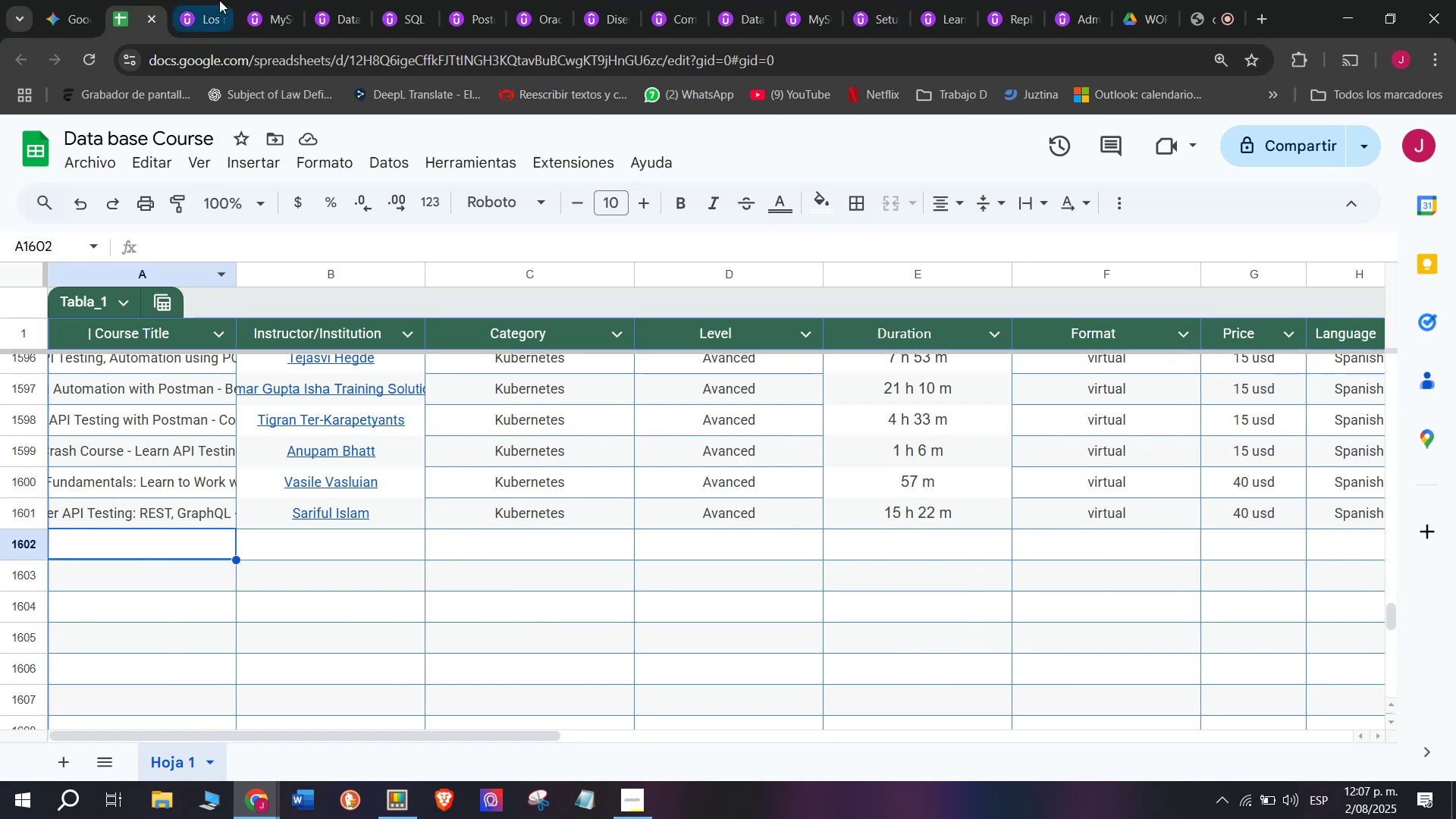 
left_click([203, 0])
 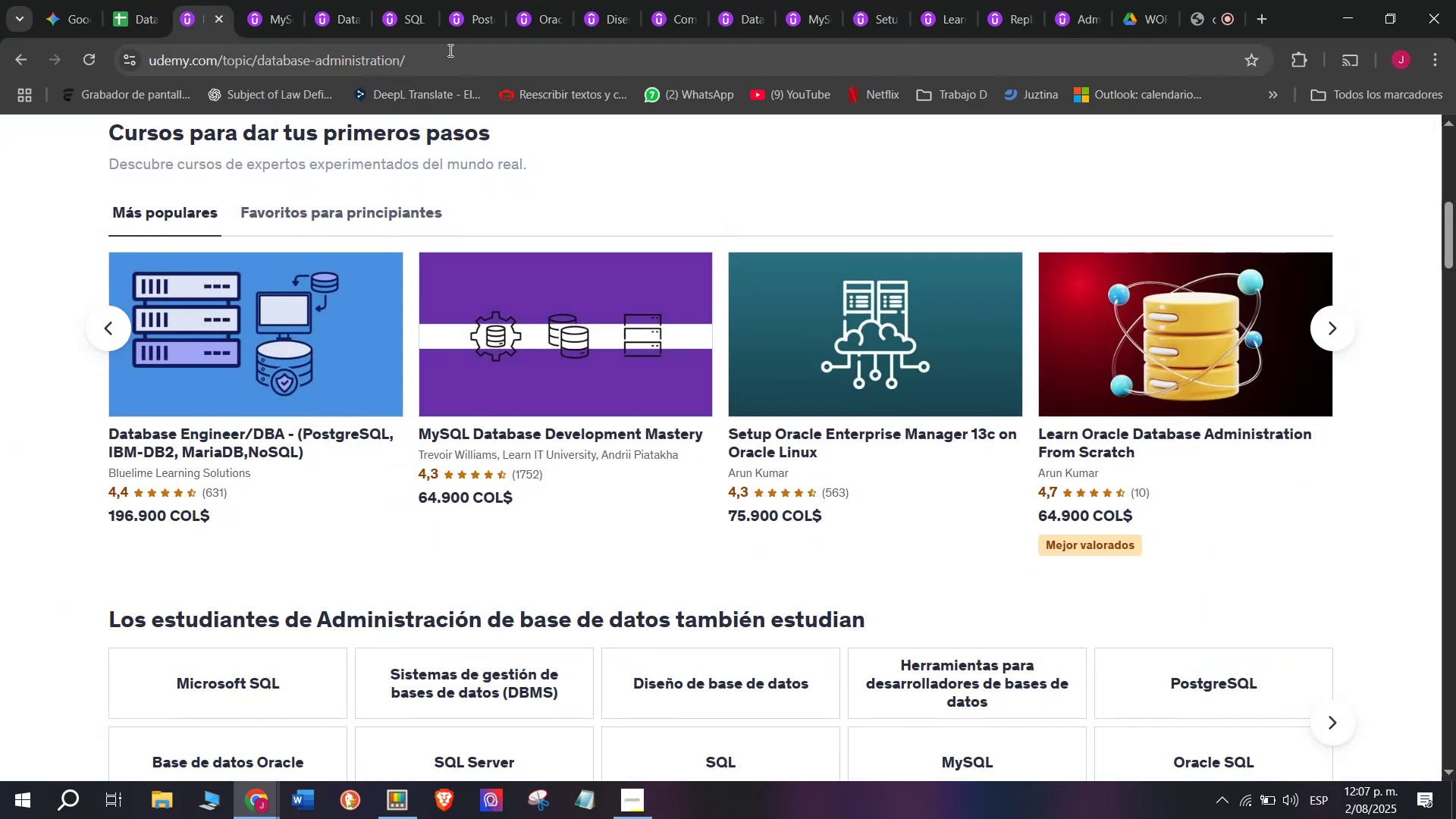 
wait(6.13)
 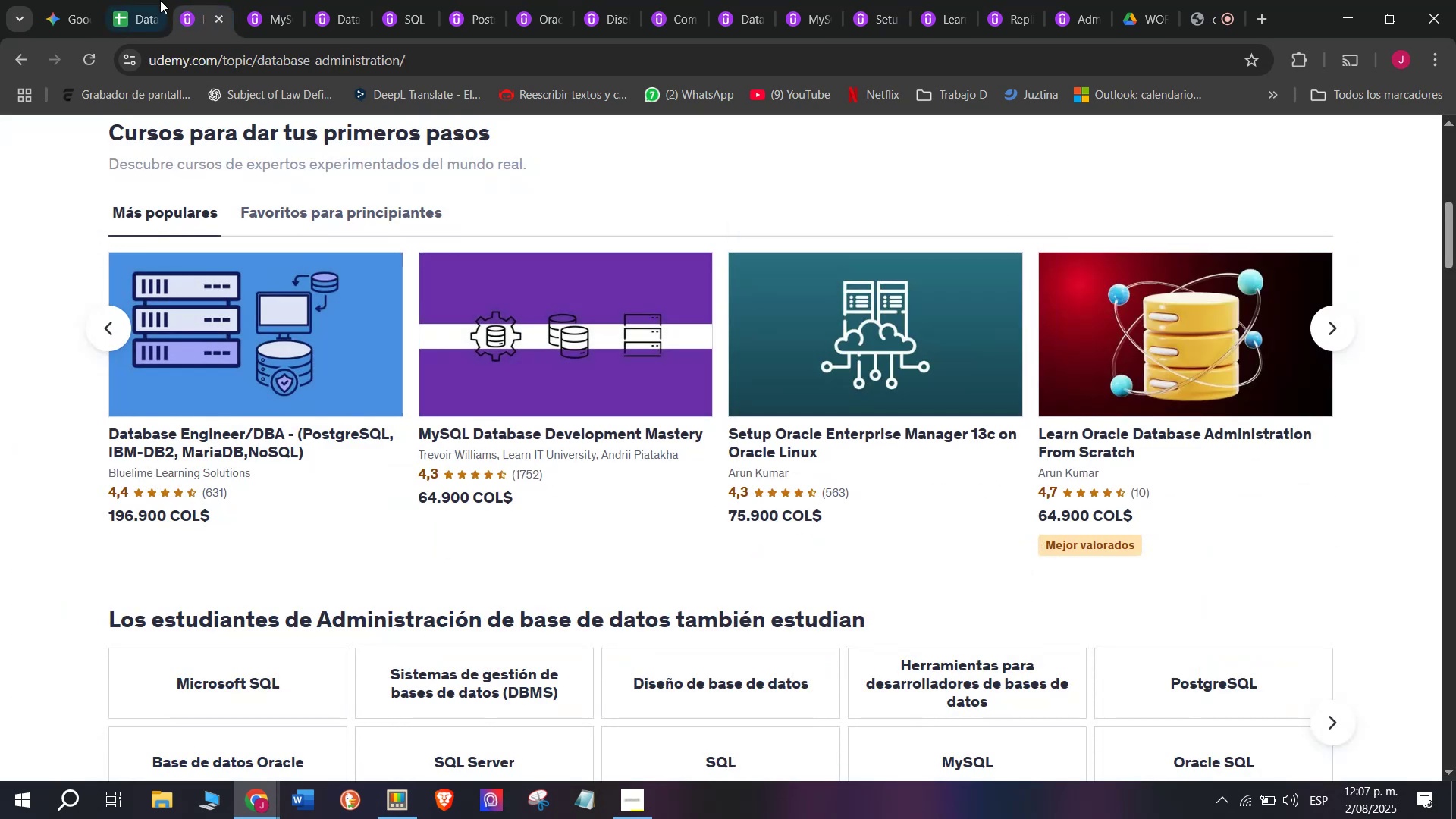 
double_click([525, 47])
 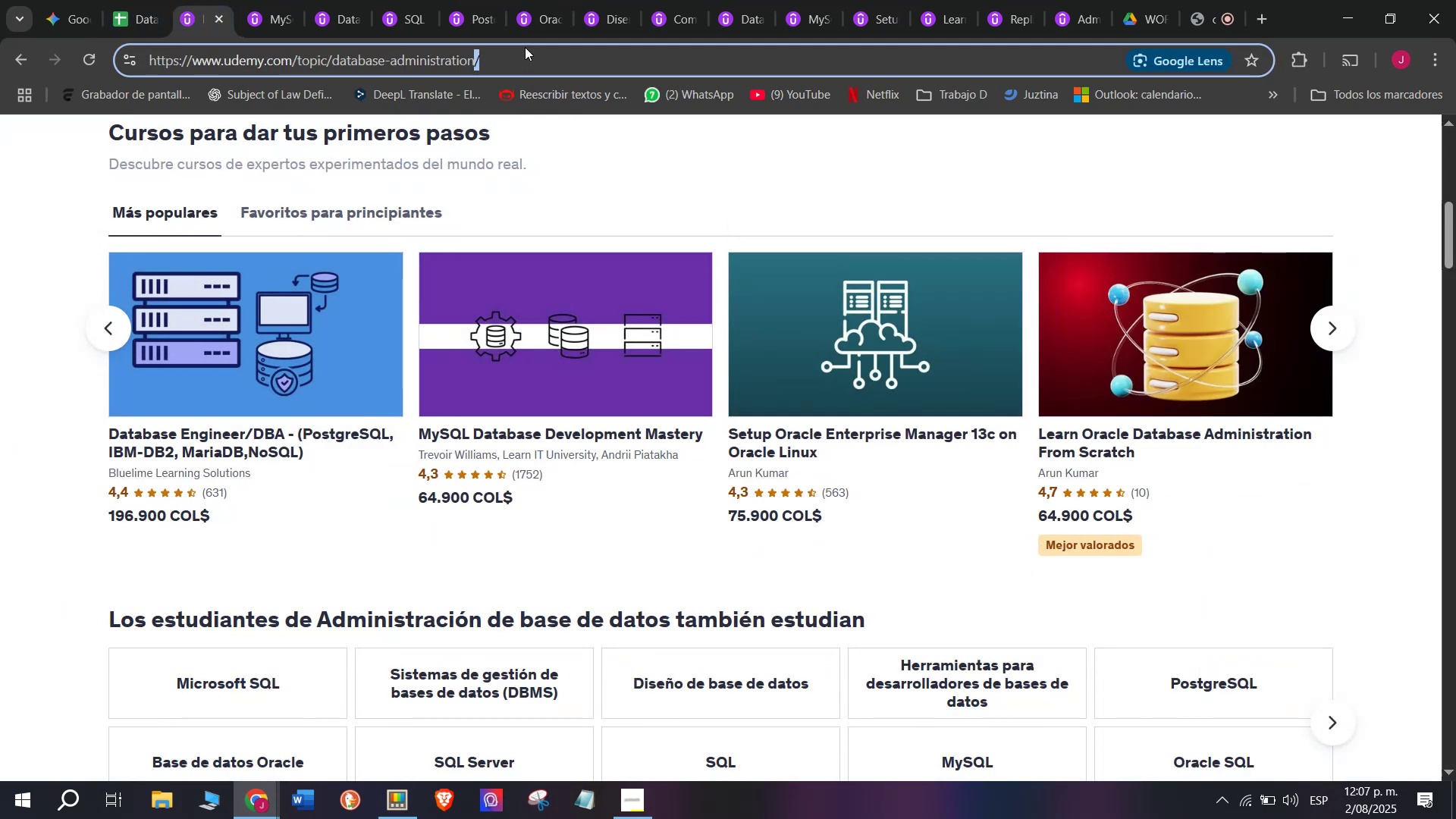 
triple_click([525, 47])
 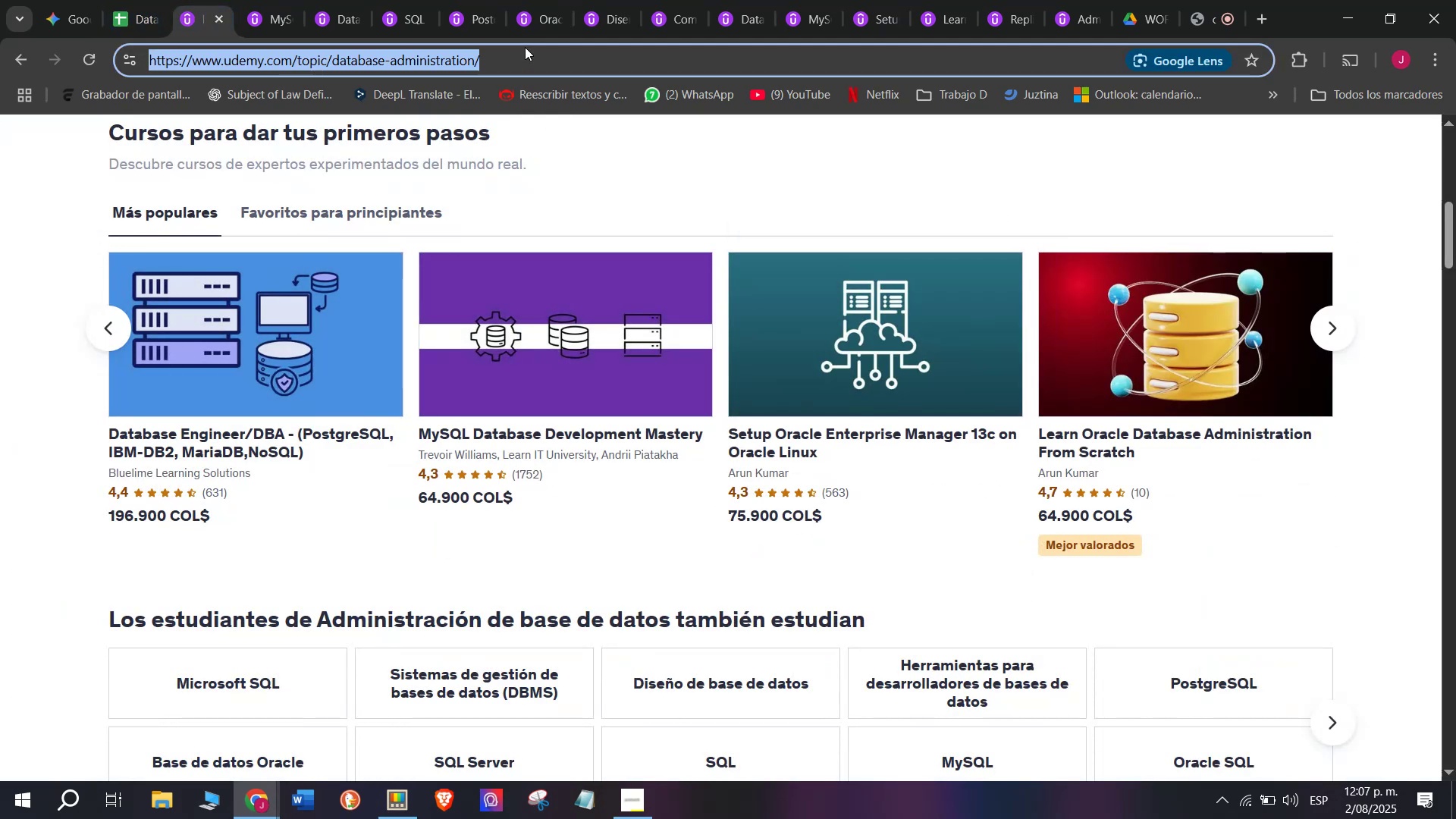 
key(Break)
 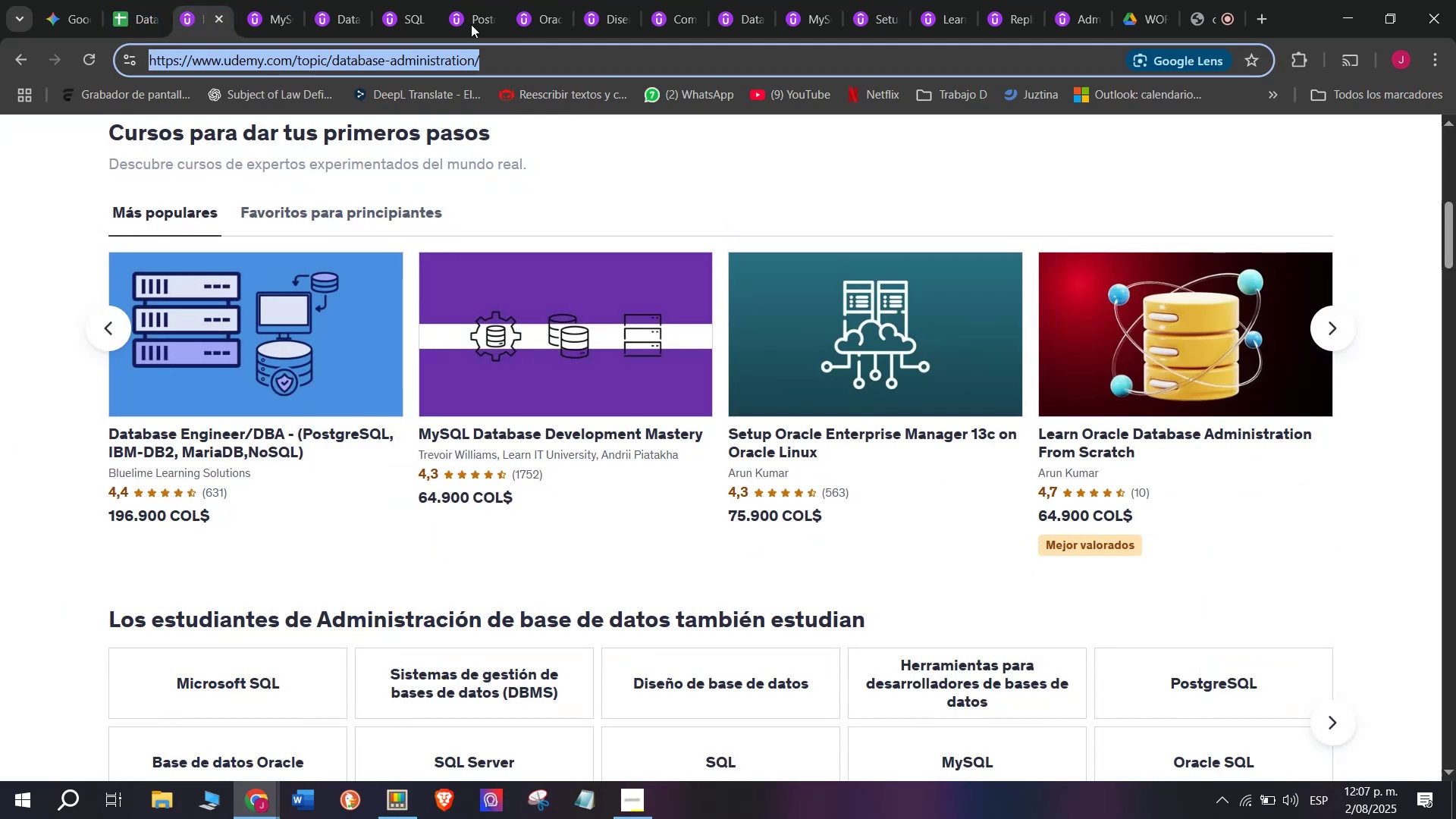 
key(Control+ControlLeft)
 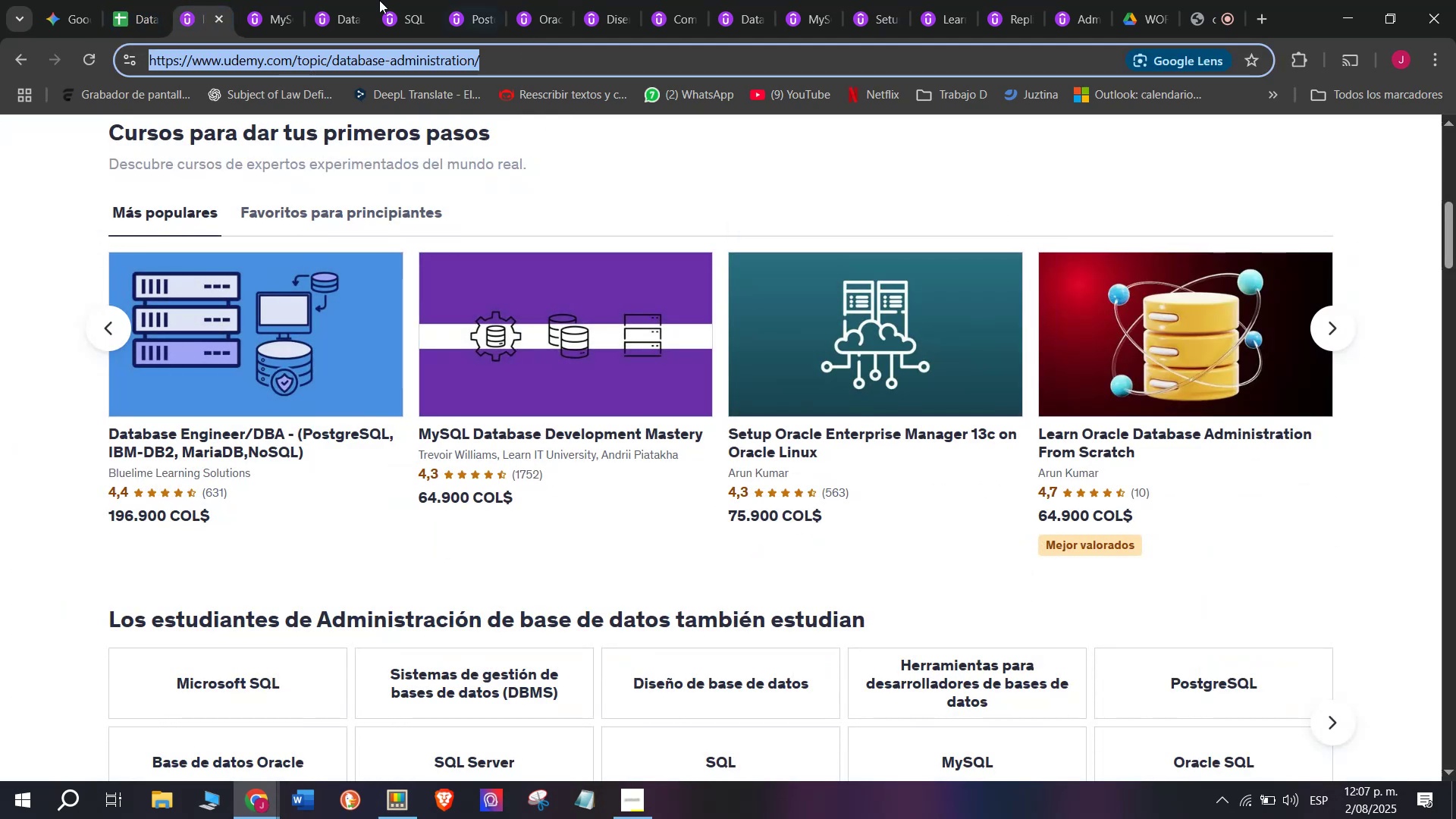 
key(Control+C)
 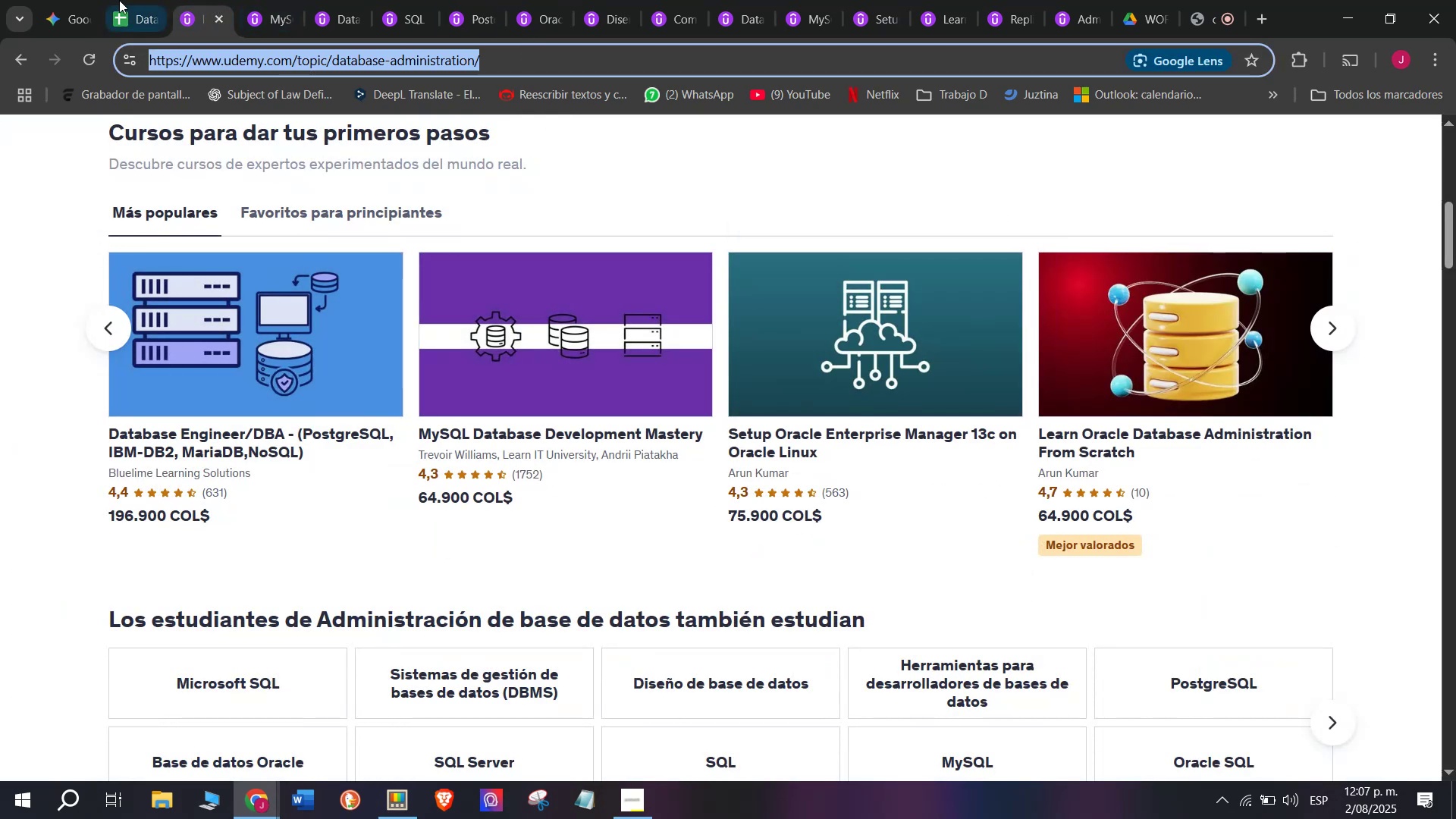 
left_click([119, 0])
 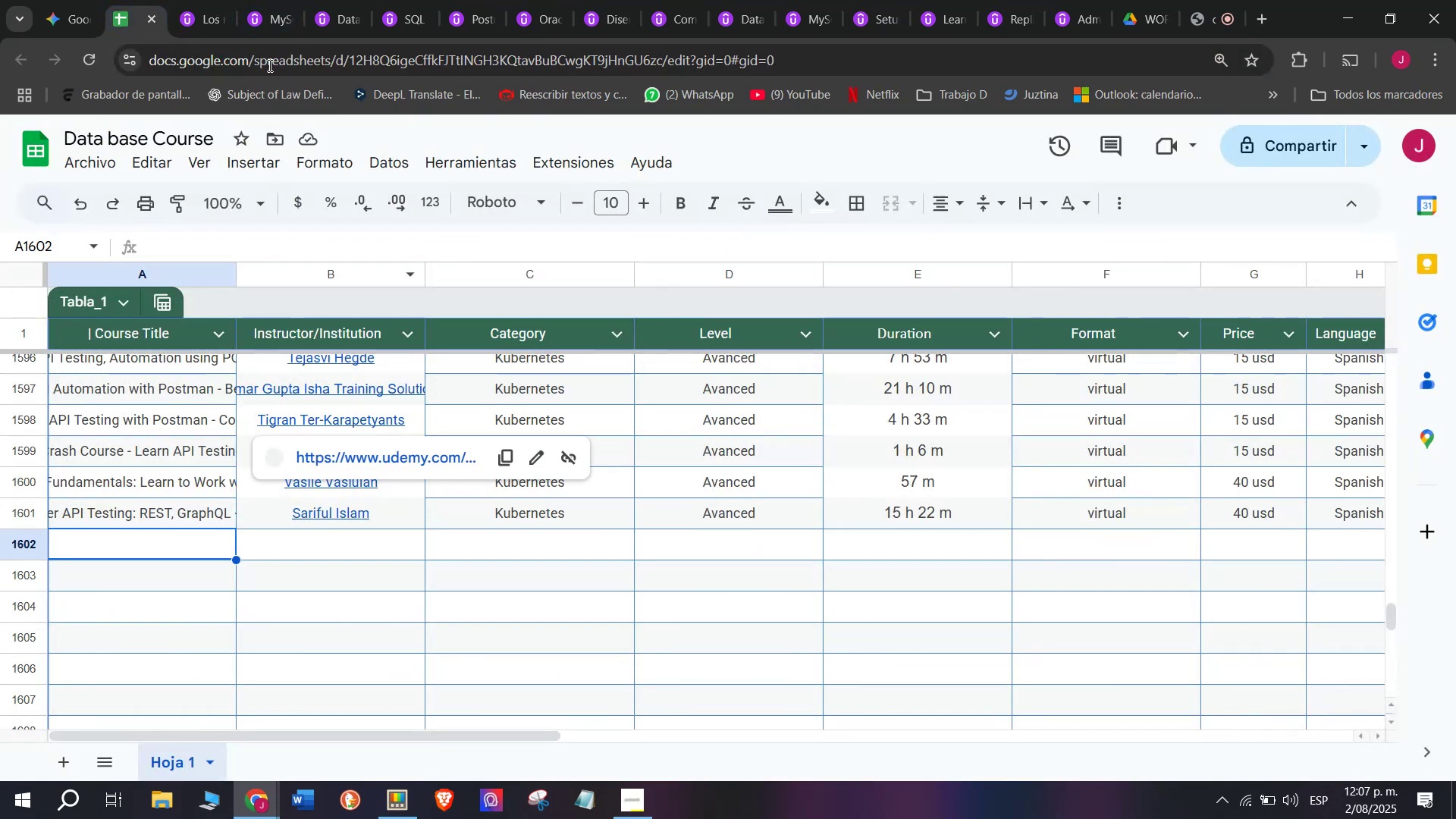 
left_click([196, 0])
 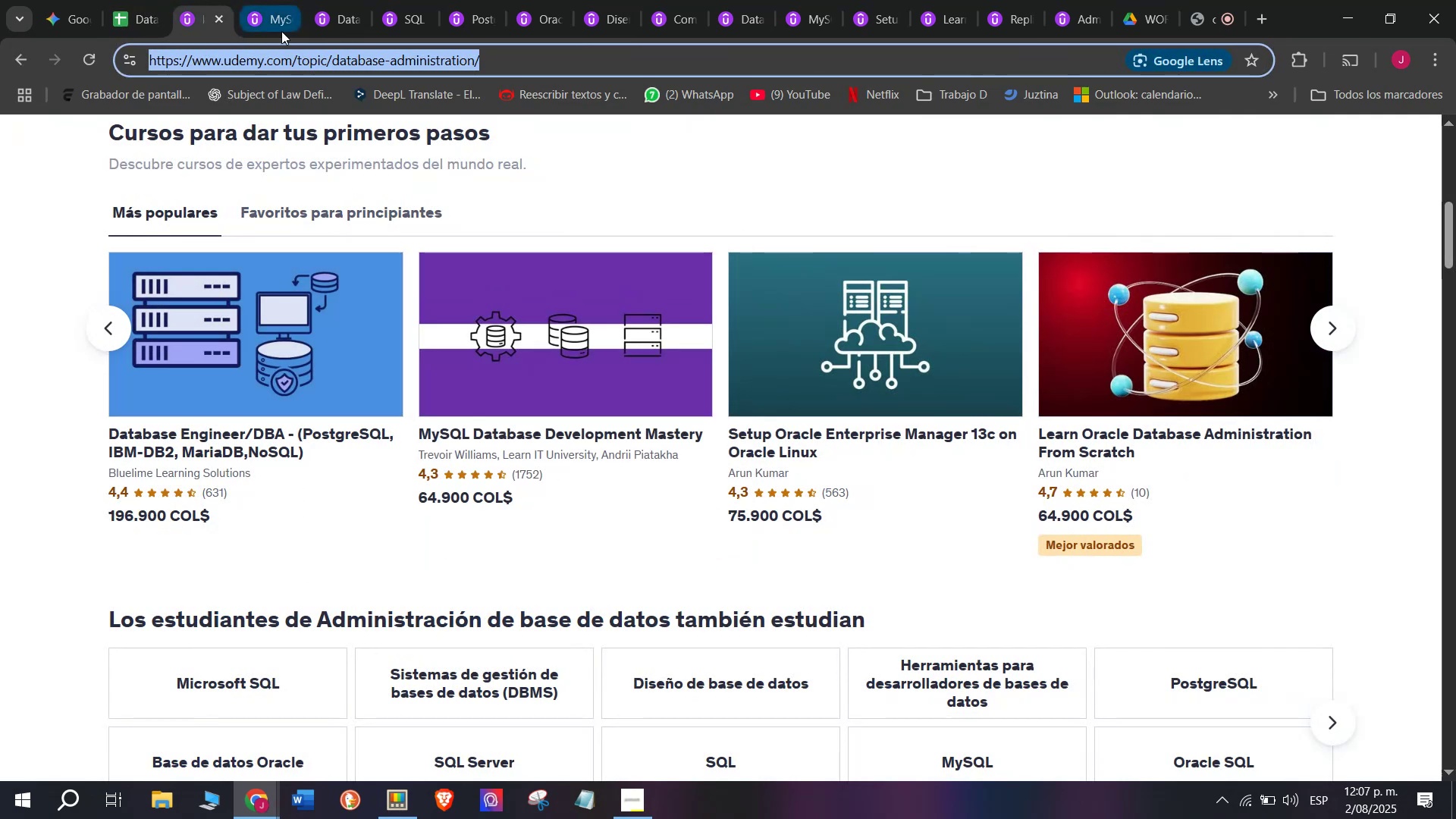 
scroll: coordinate [56, 330], scroll_direction: up, amount: 1.0
 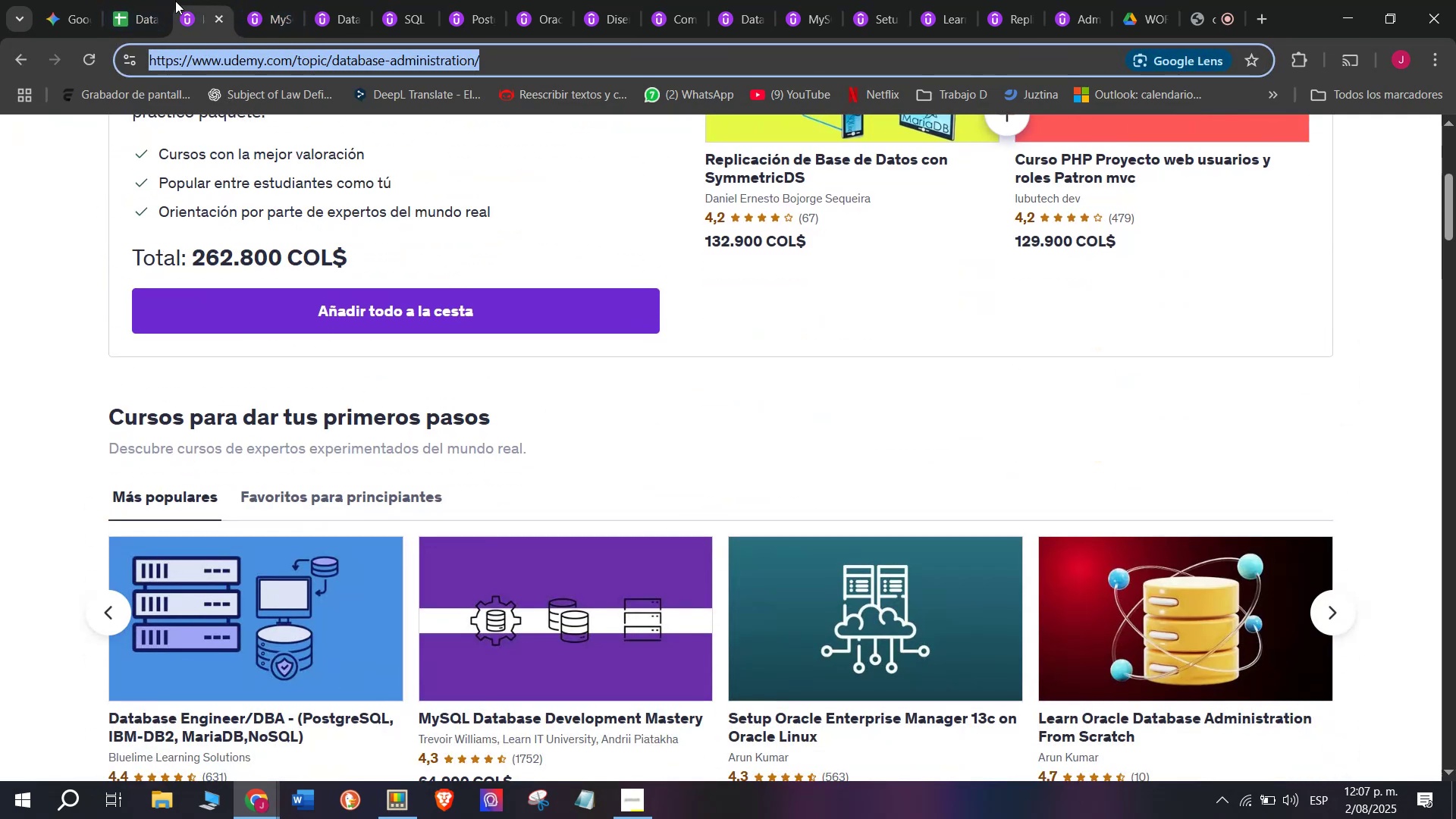 
left_click_drag(start_coordinate=[178, 1], to_coordinate=[1046, 0])
 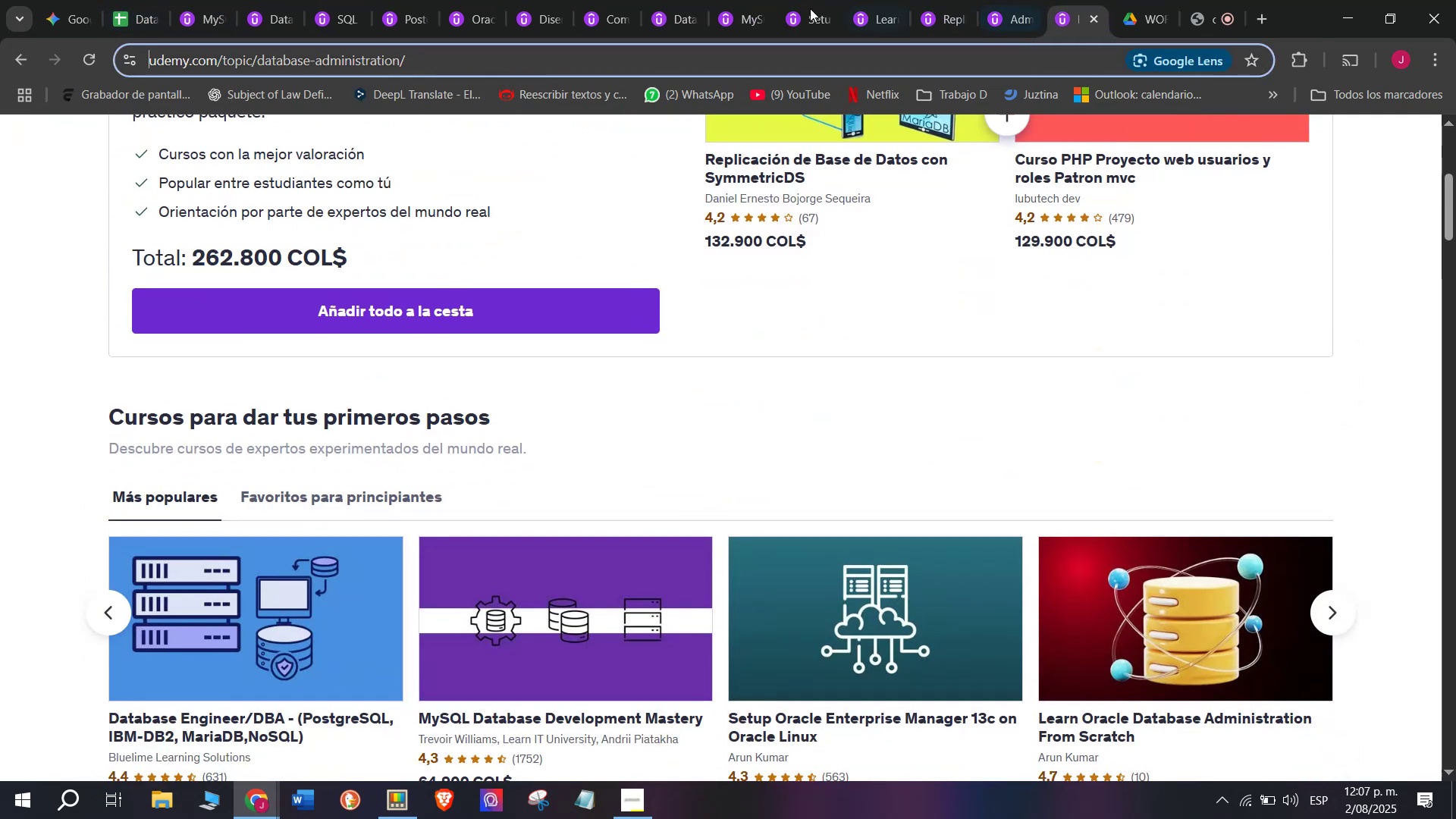 
left_click([682, 43])
 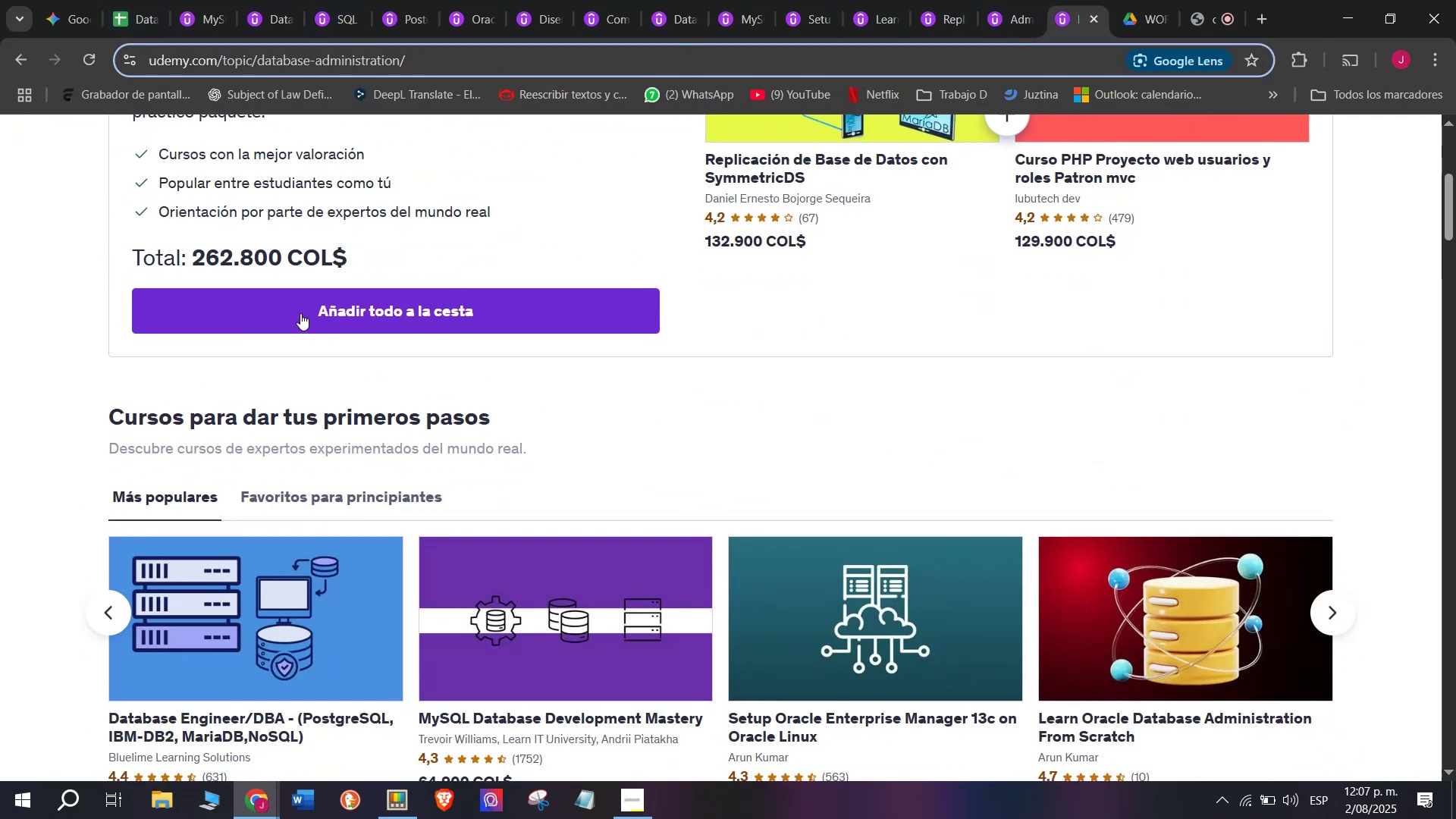 
mouse_move([380, 639])
 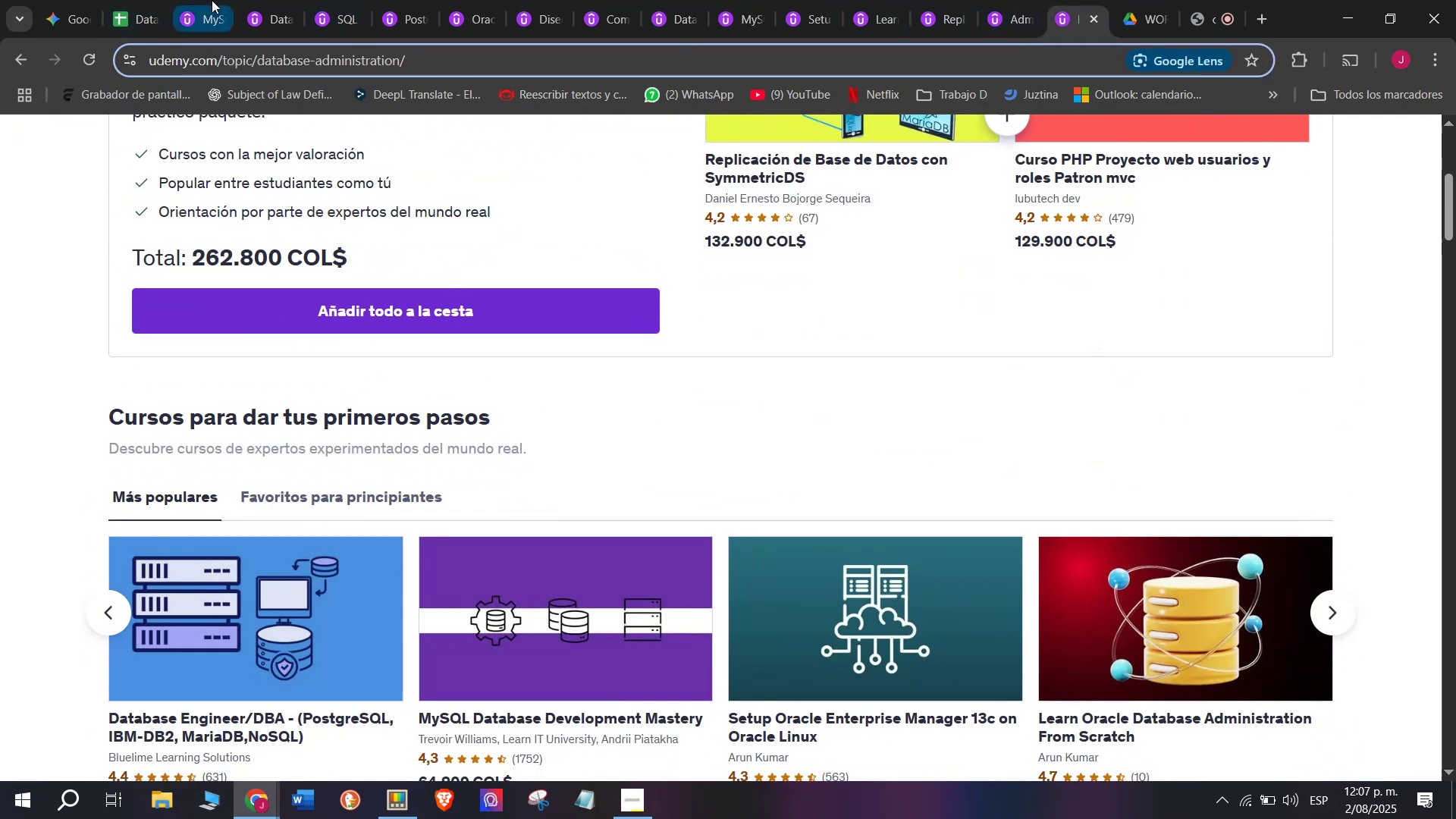 
left_click([212, 0])
 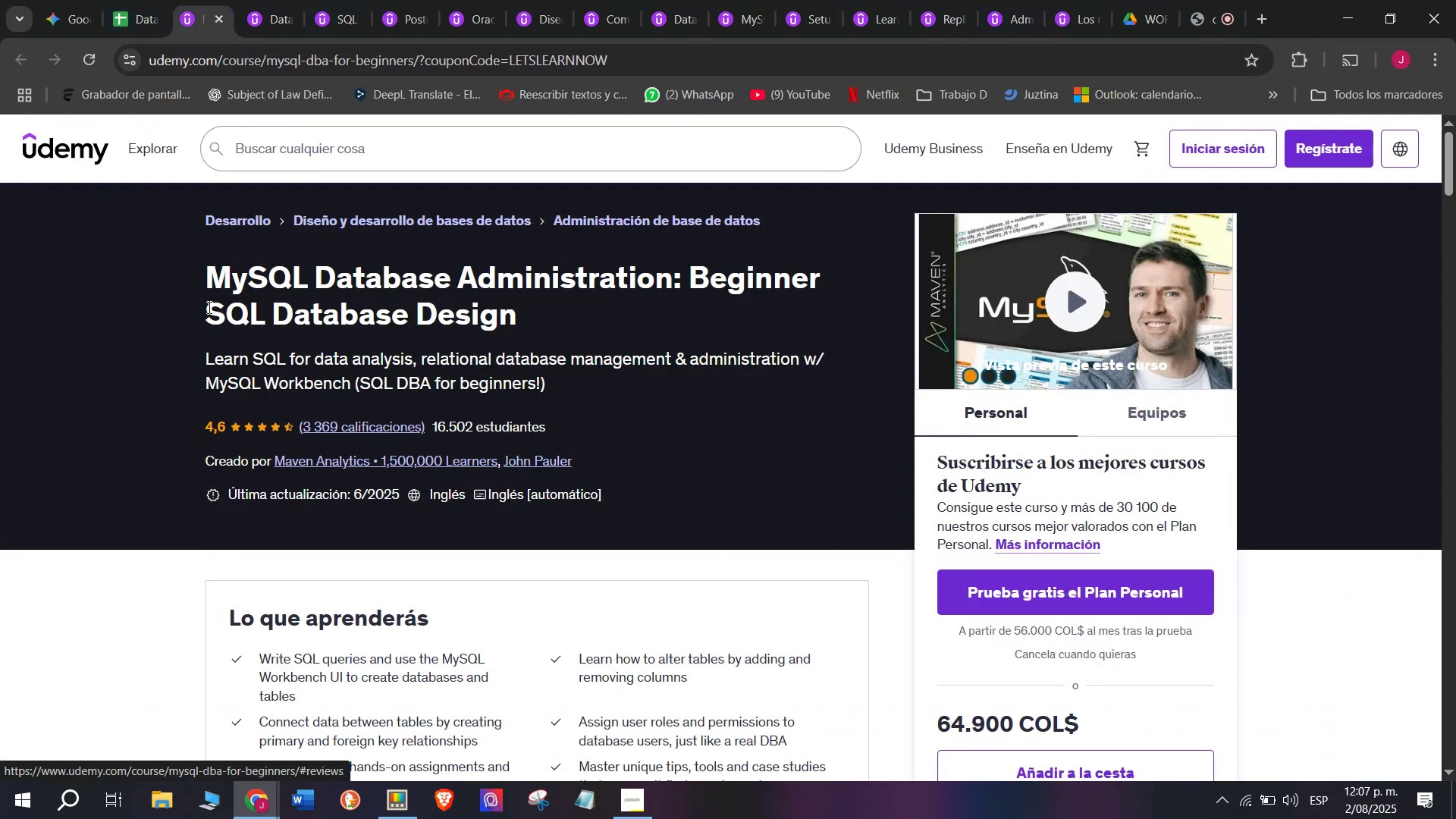 
left_click_drag(start_coordinate=[201, 284], to_coordinate=[570, 319])
 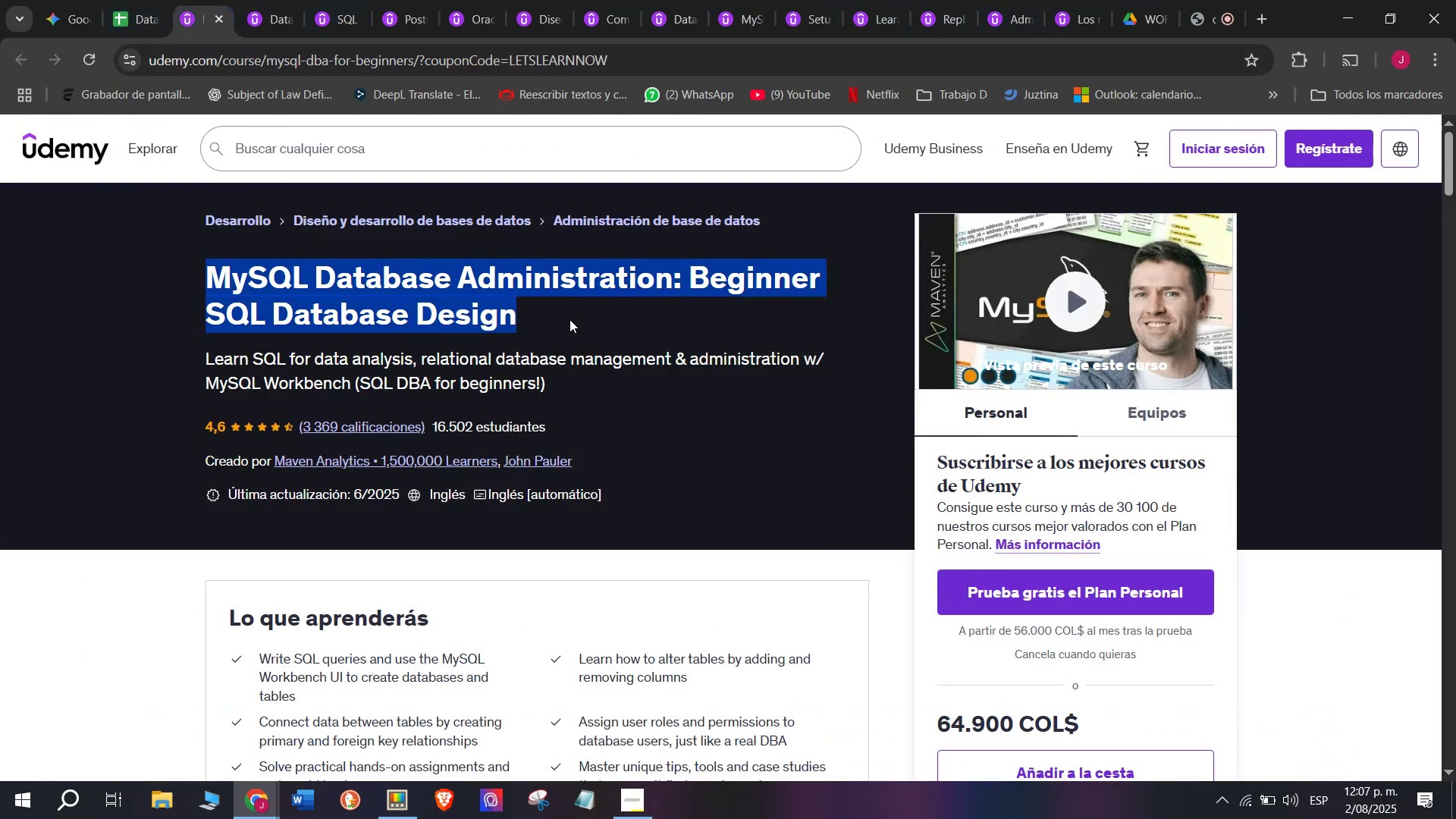 
key(Break)
 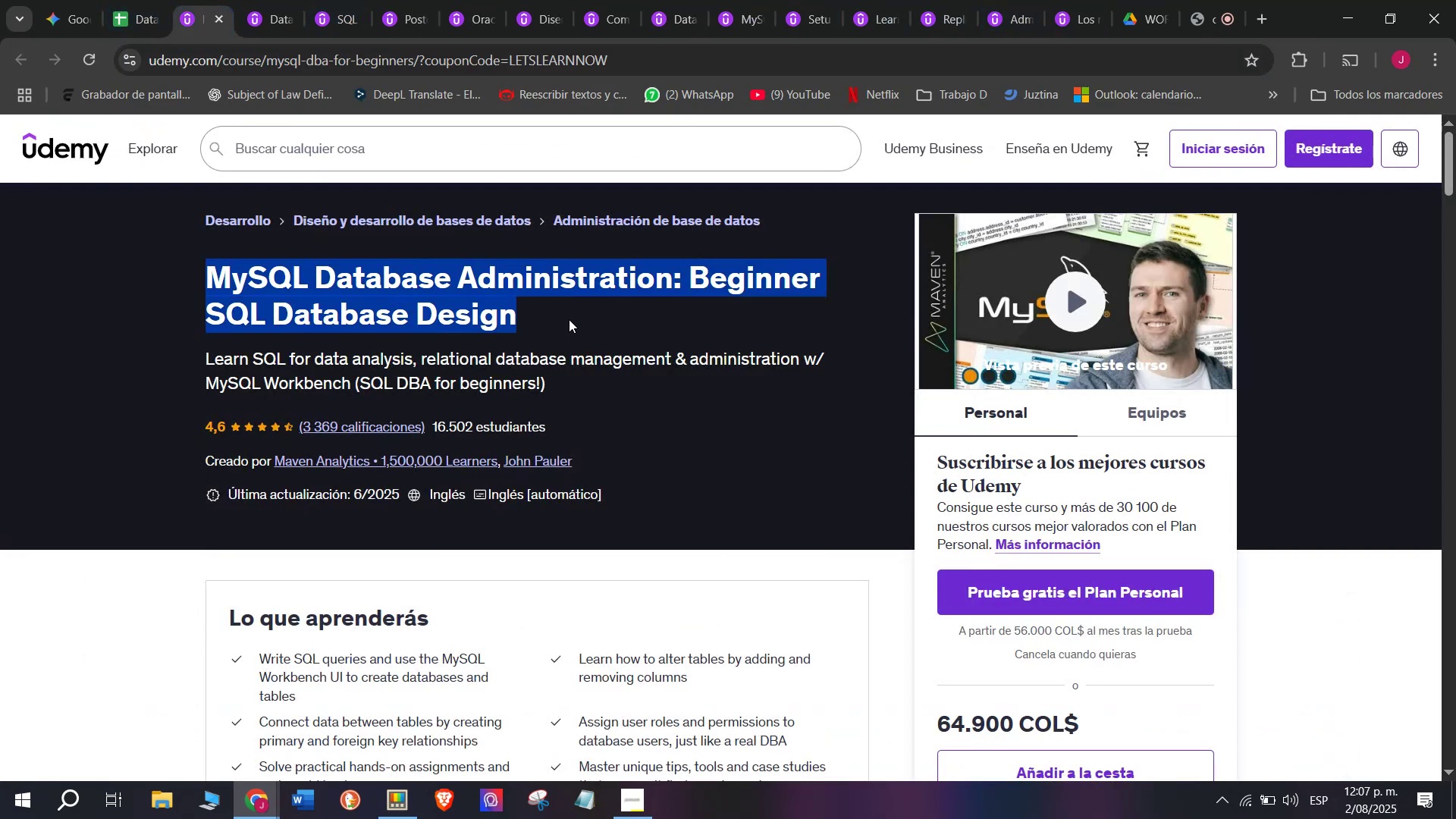 
key(Control+ControlLeft)
 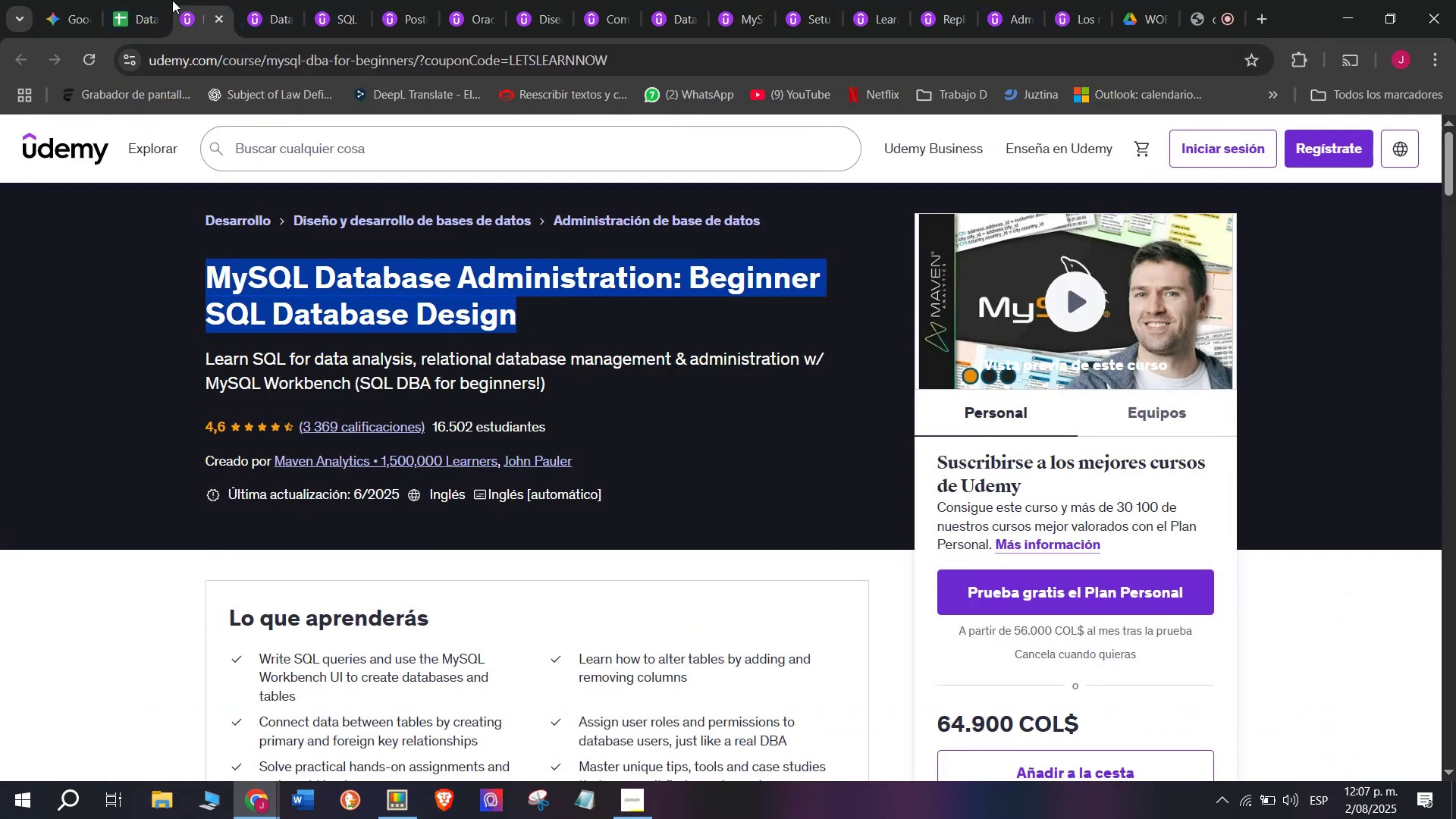 
key(Control+C)
 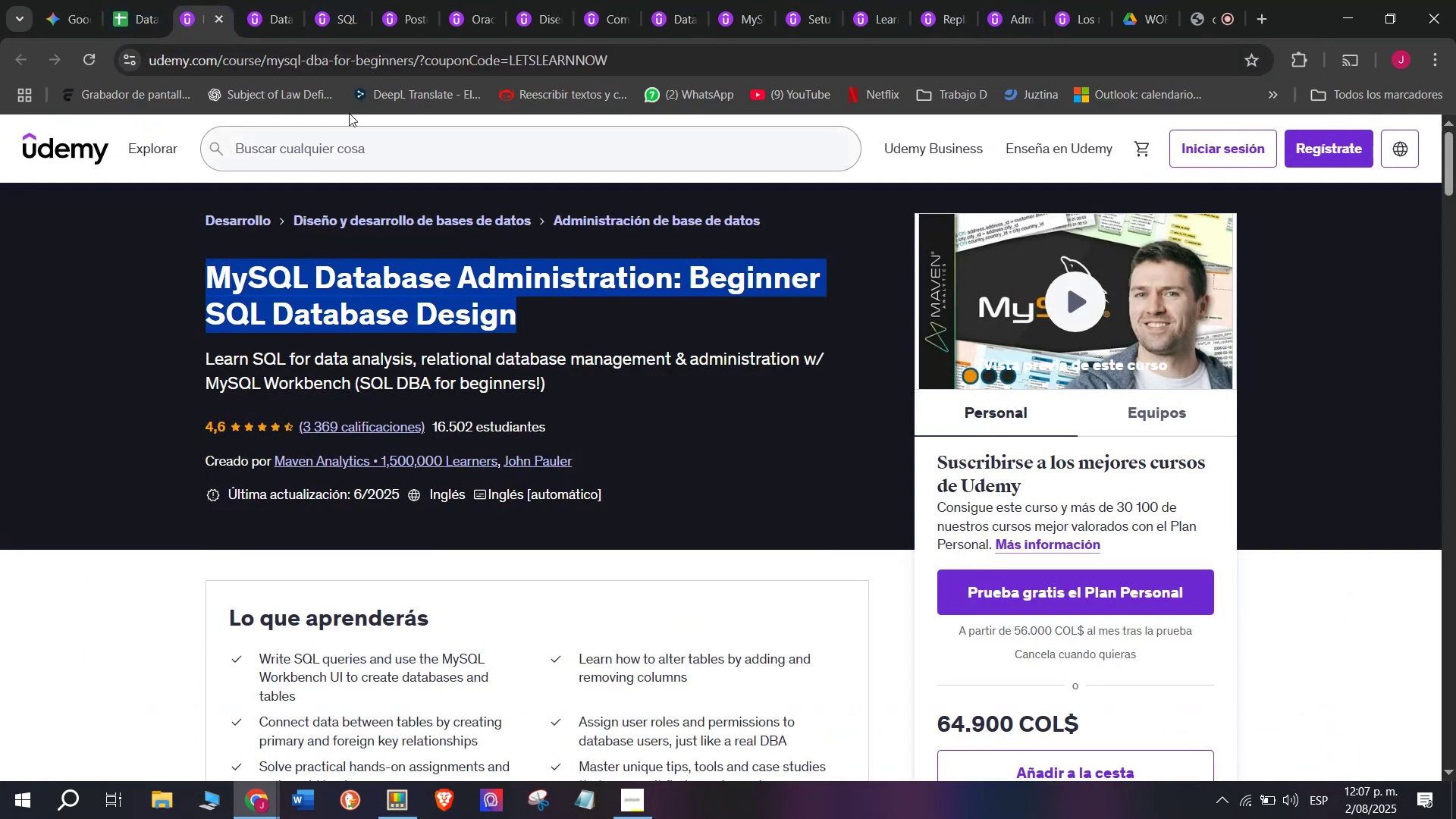 
key(Control+ControlLeft)
 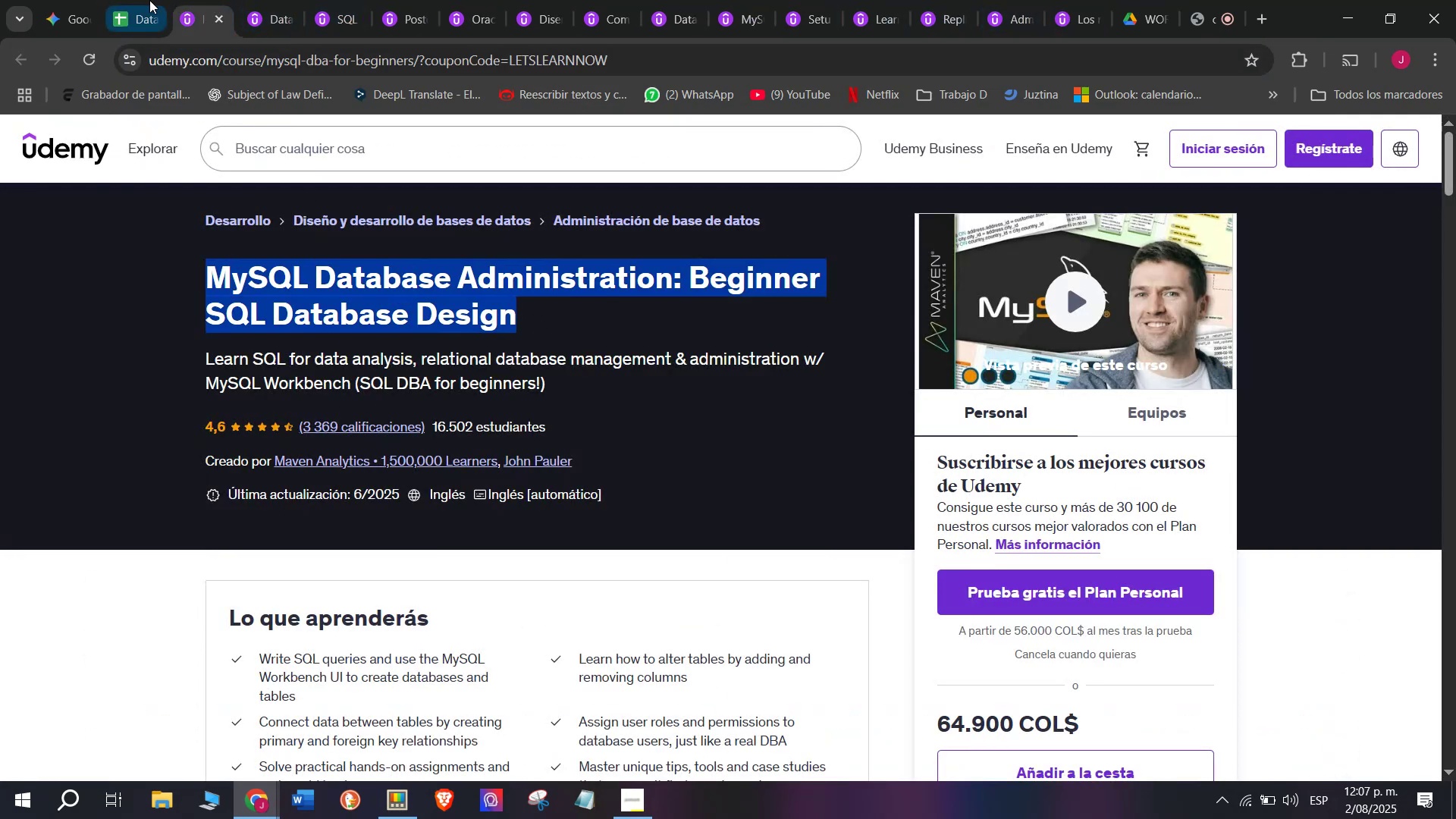 
key(Break)
 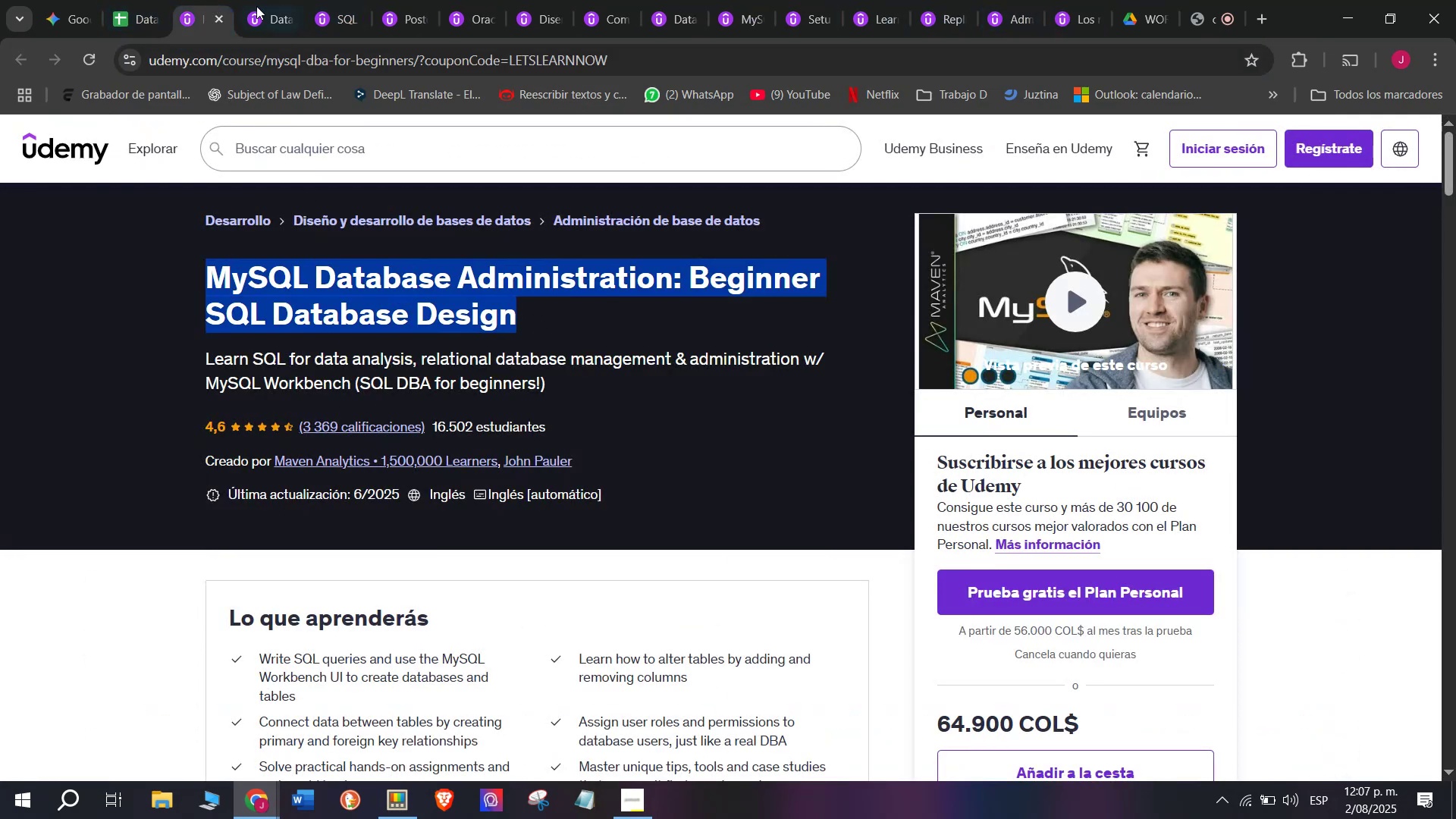 
key(Control+C)
 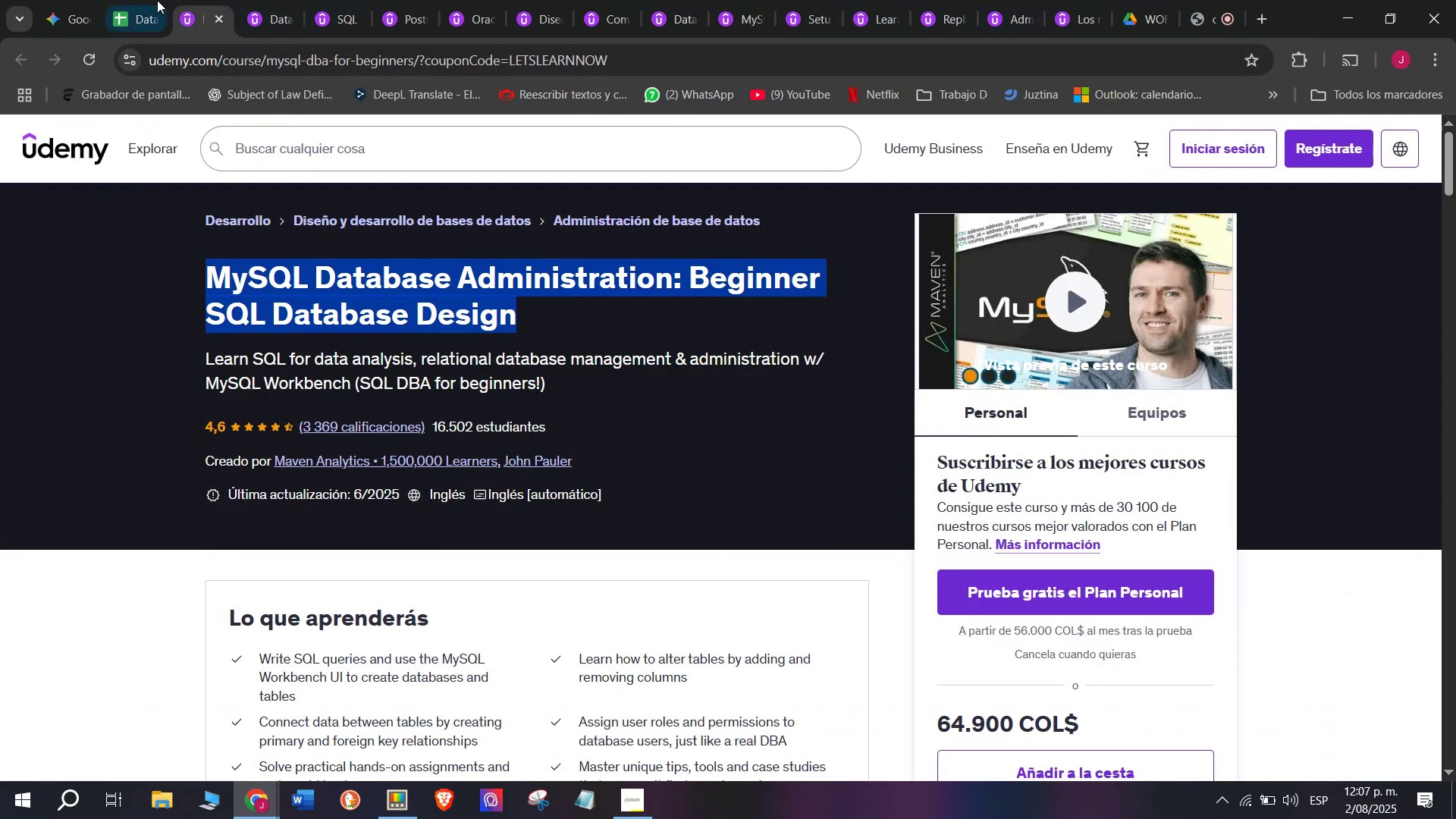 
left_click([143, 0])
 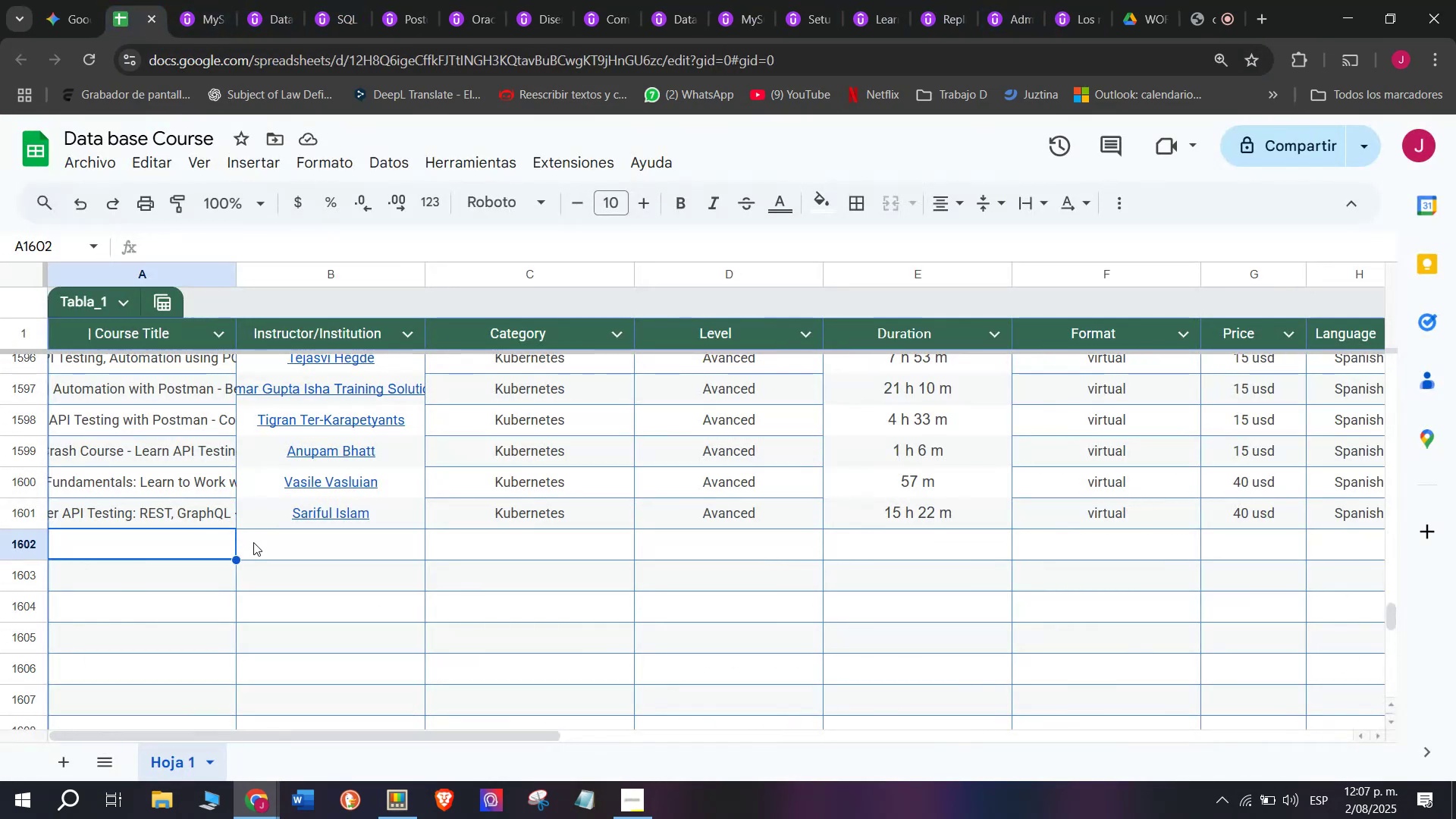 
key(Control+ControlLeft)
 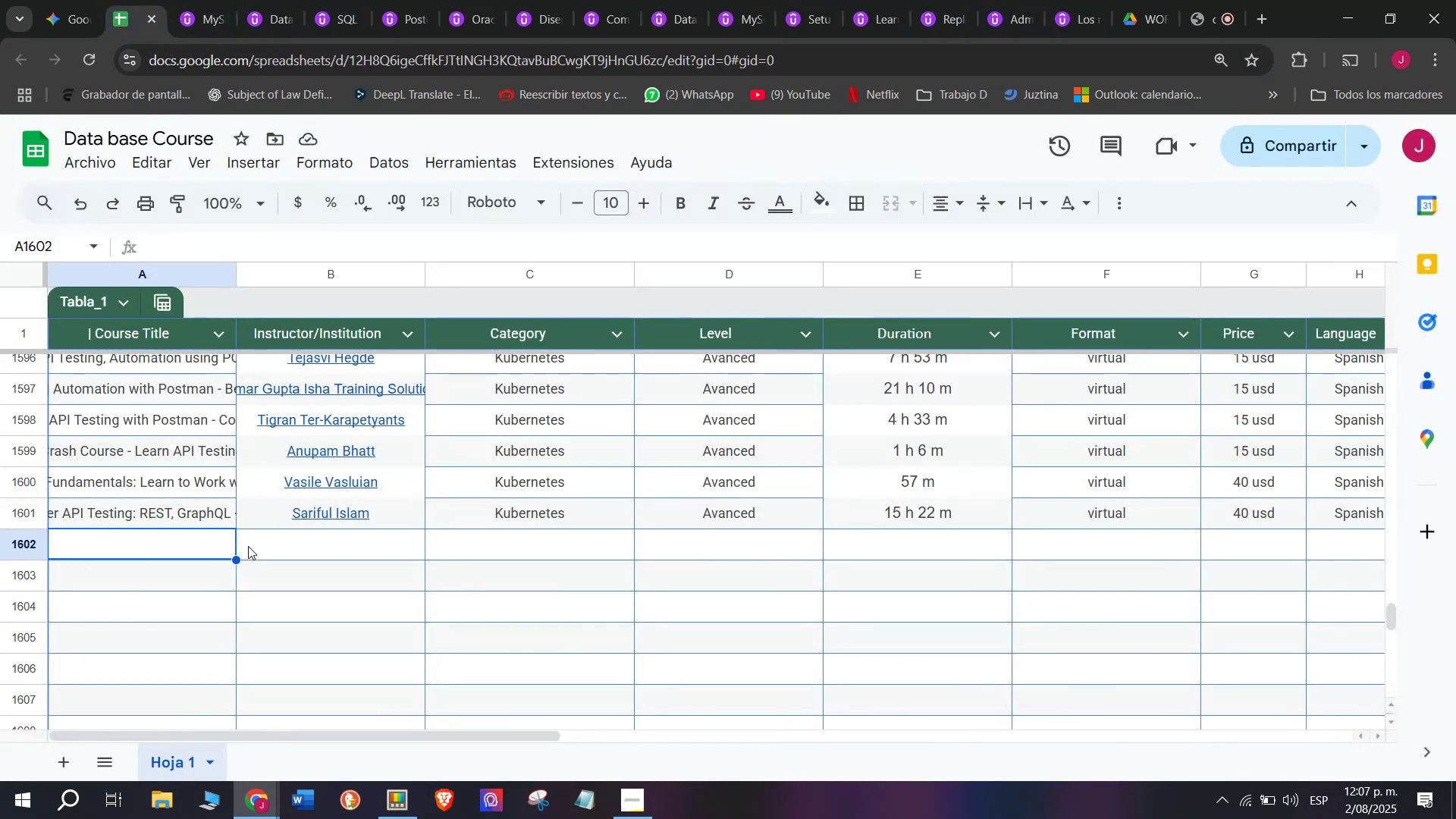 
key(Z)
 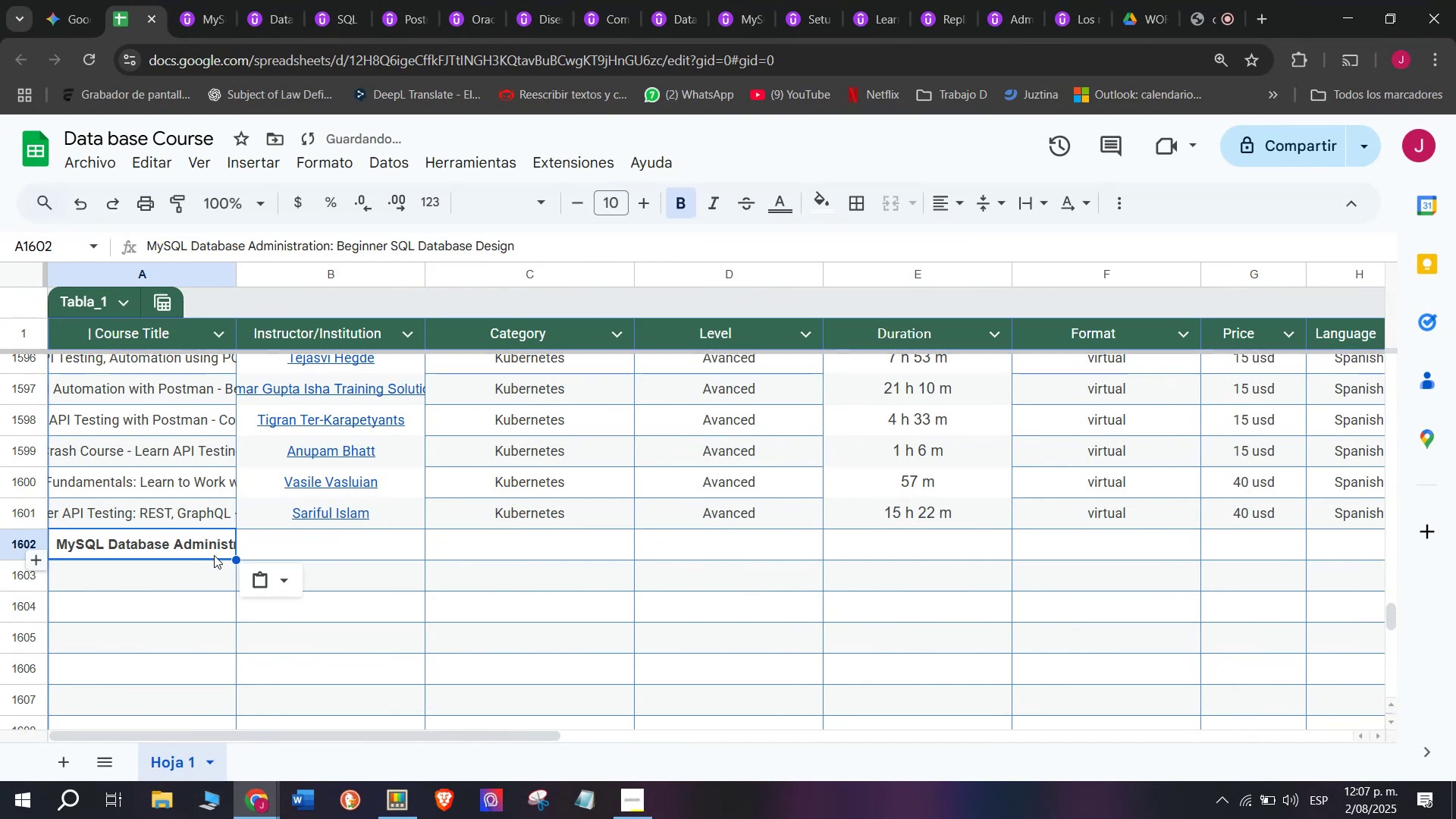 
key(Control+V)
 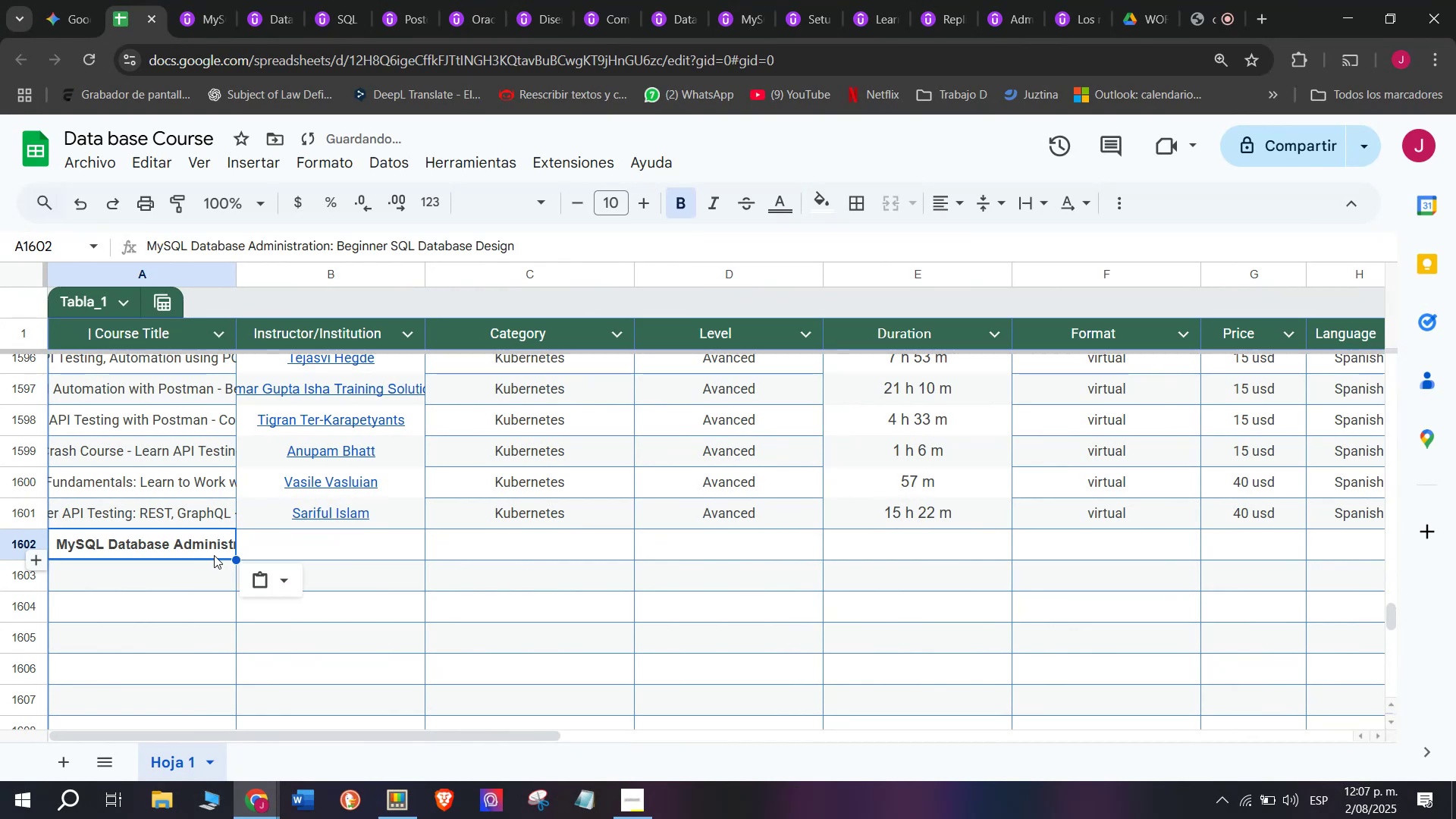 
key(Control+Shift+ControlLeft)
 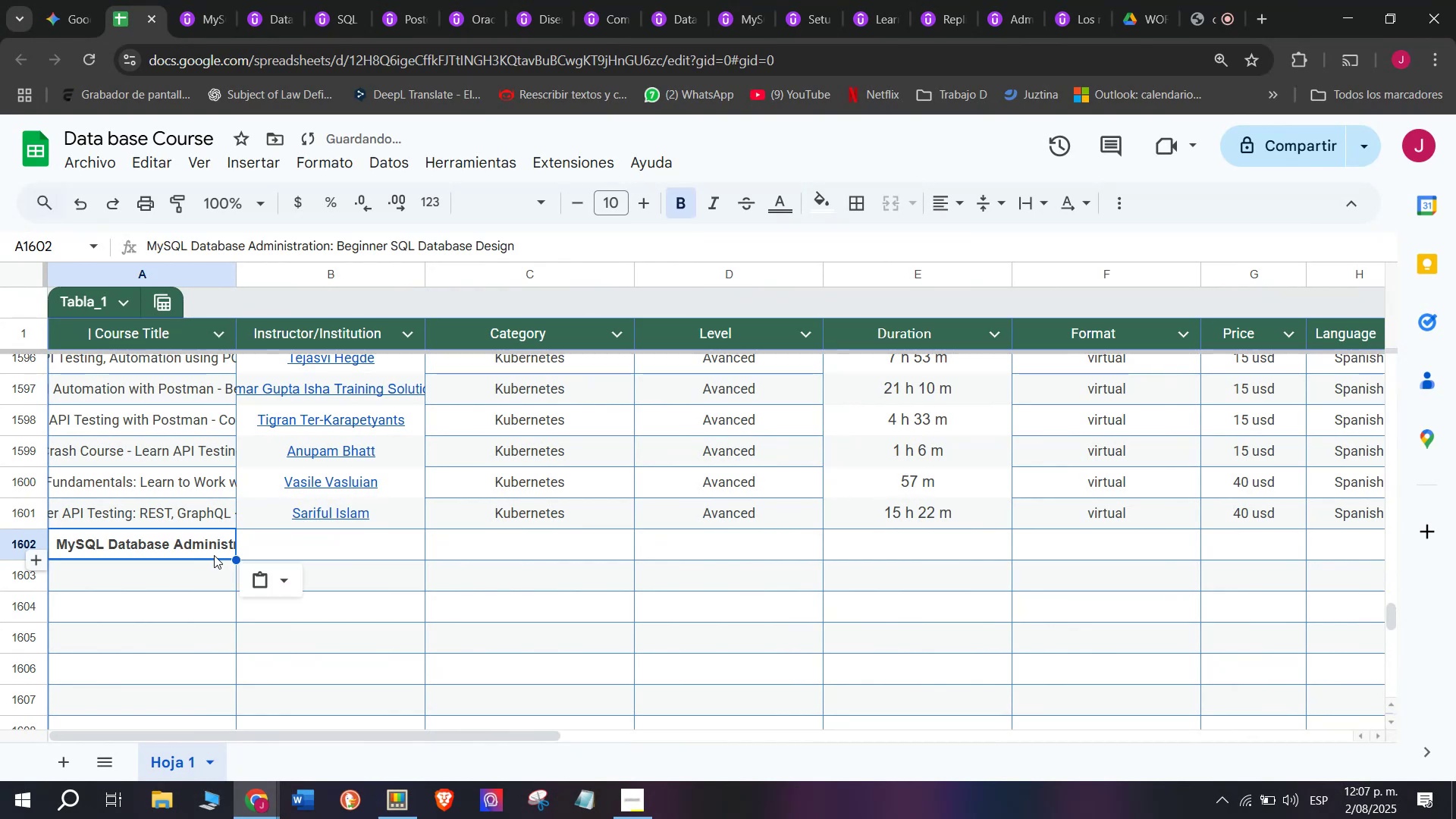 
key(Shift+ShiftLeft)
 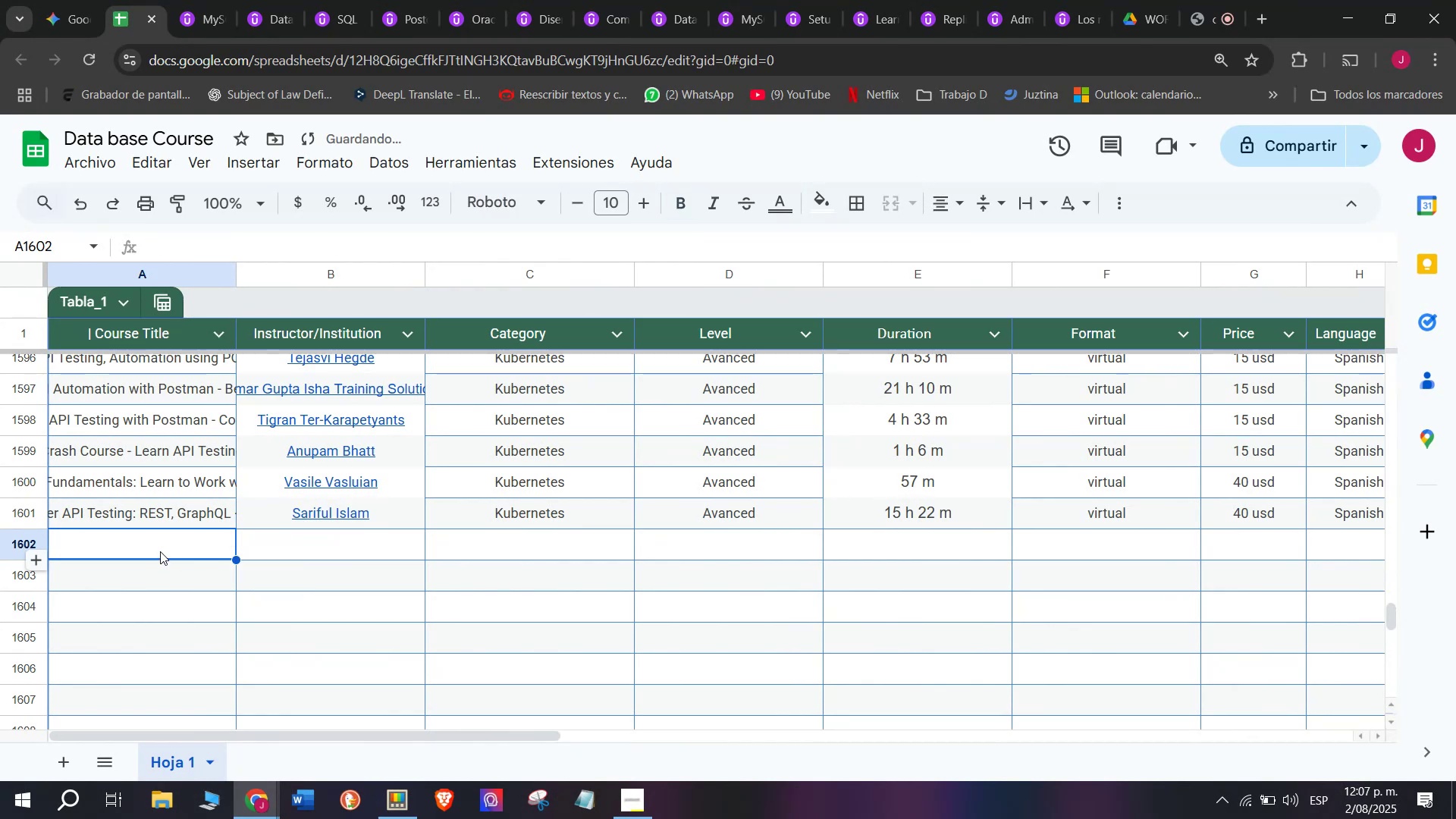 
key(Control+Shift+Z)
 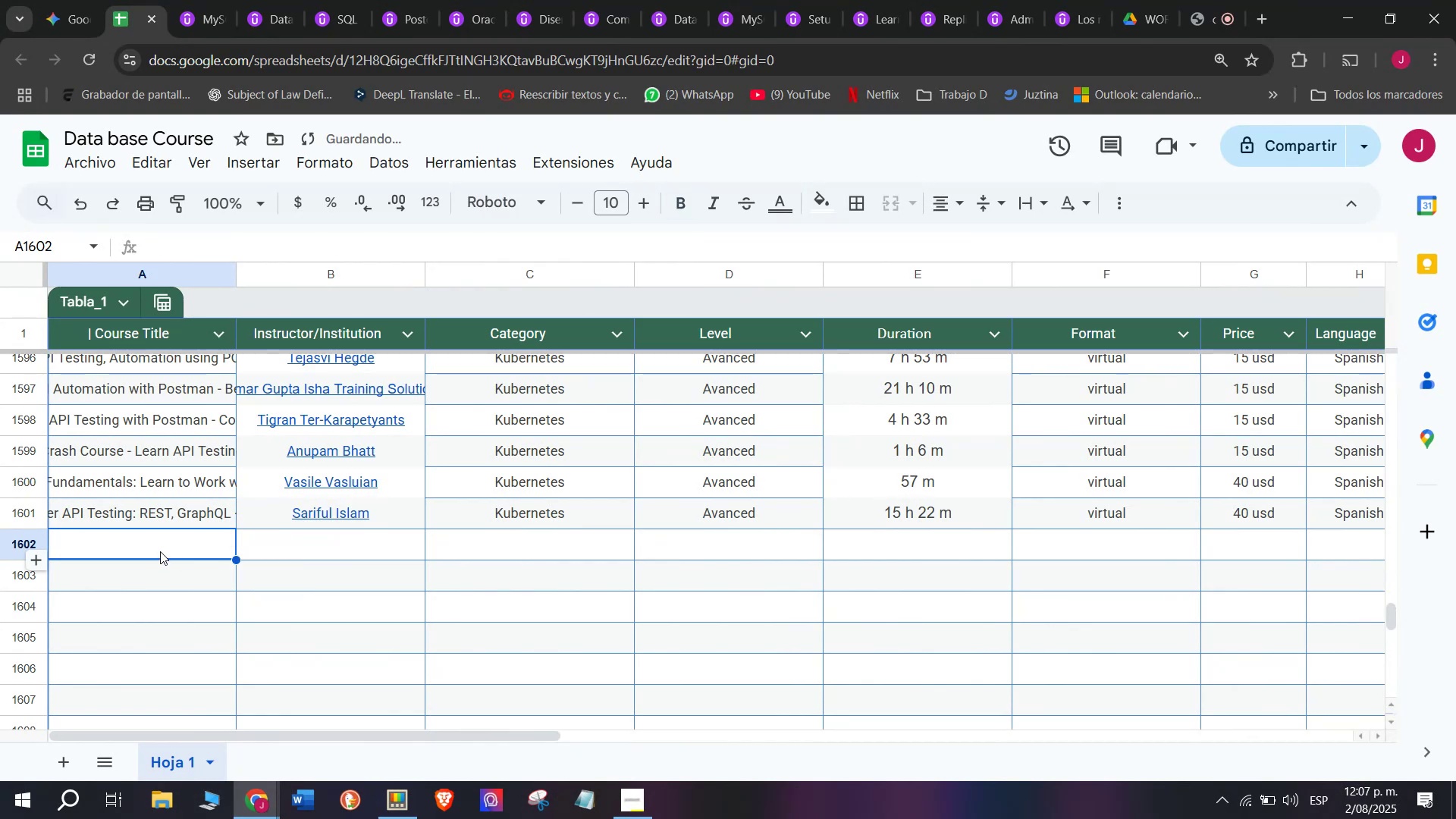 
double_click([160, 551])
 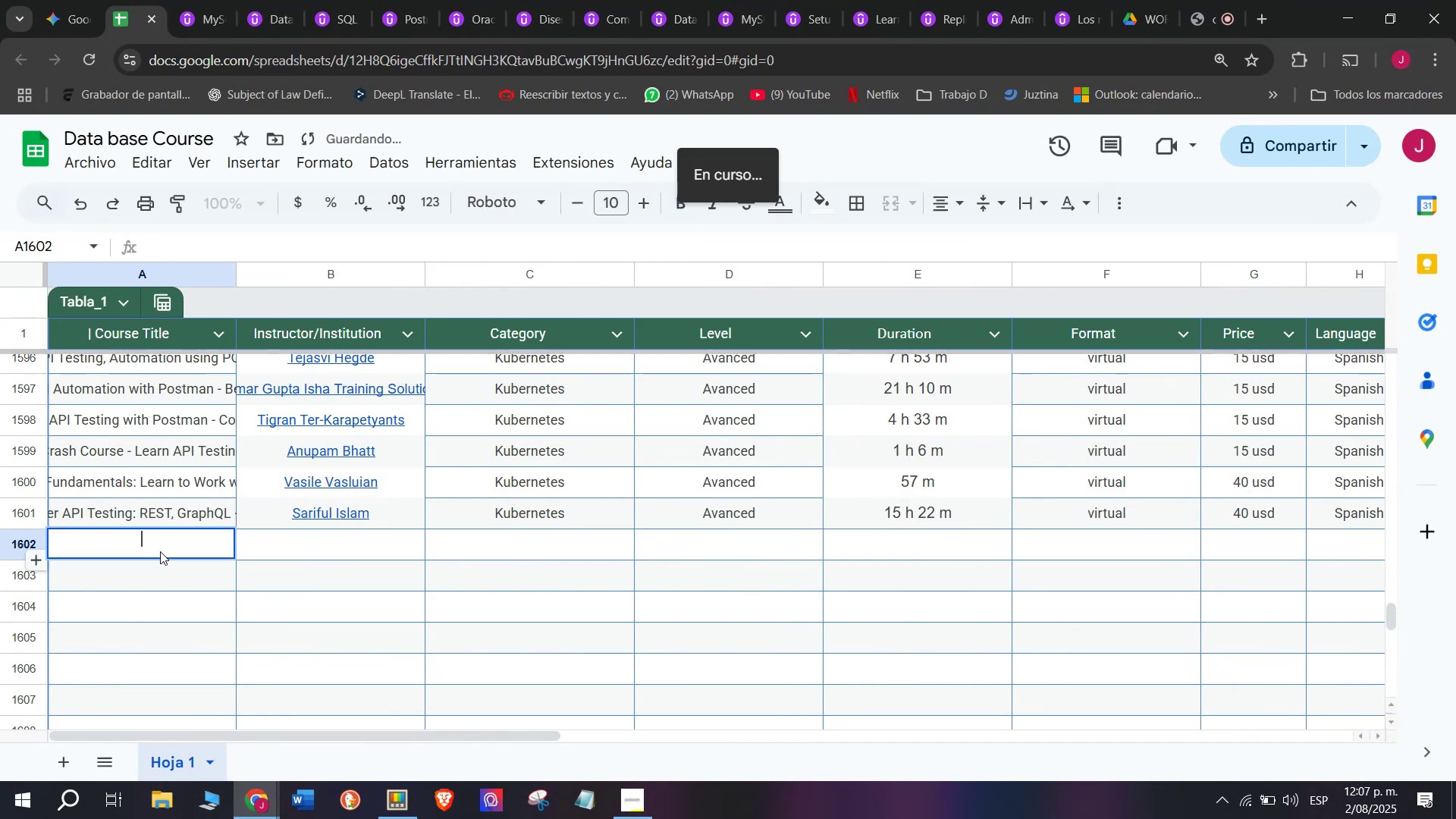 
key(Control+ControlLeft)
 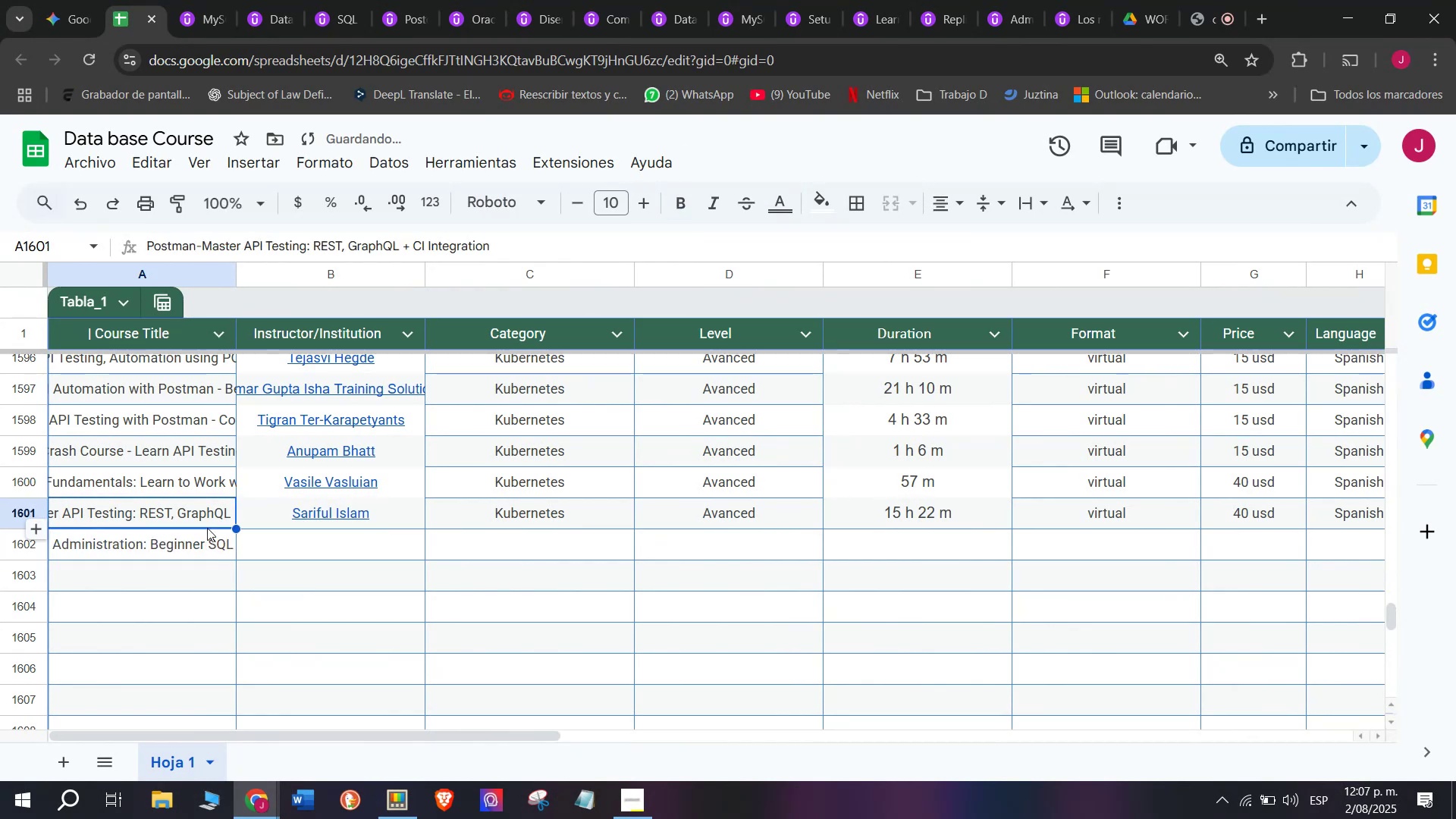 
key(Z)
 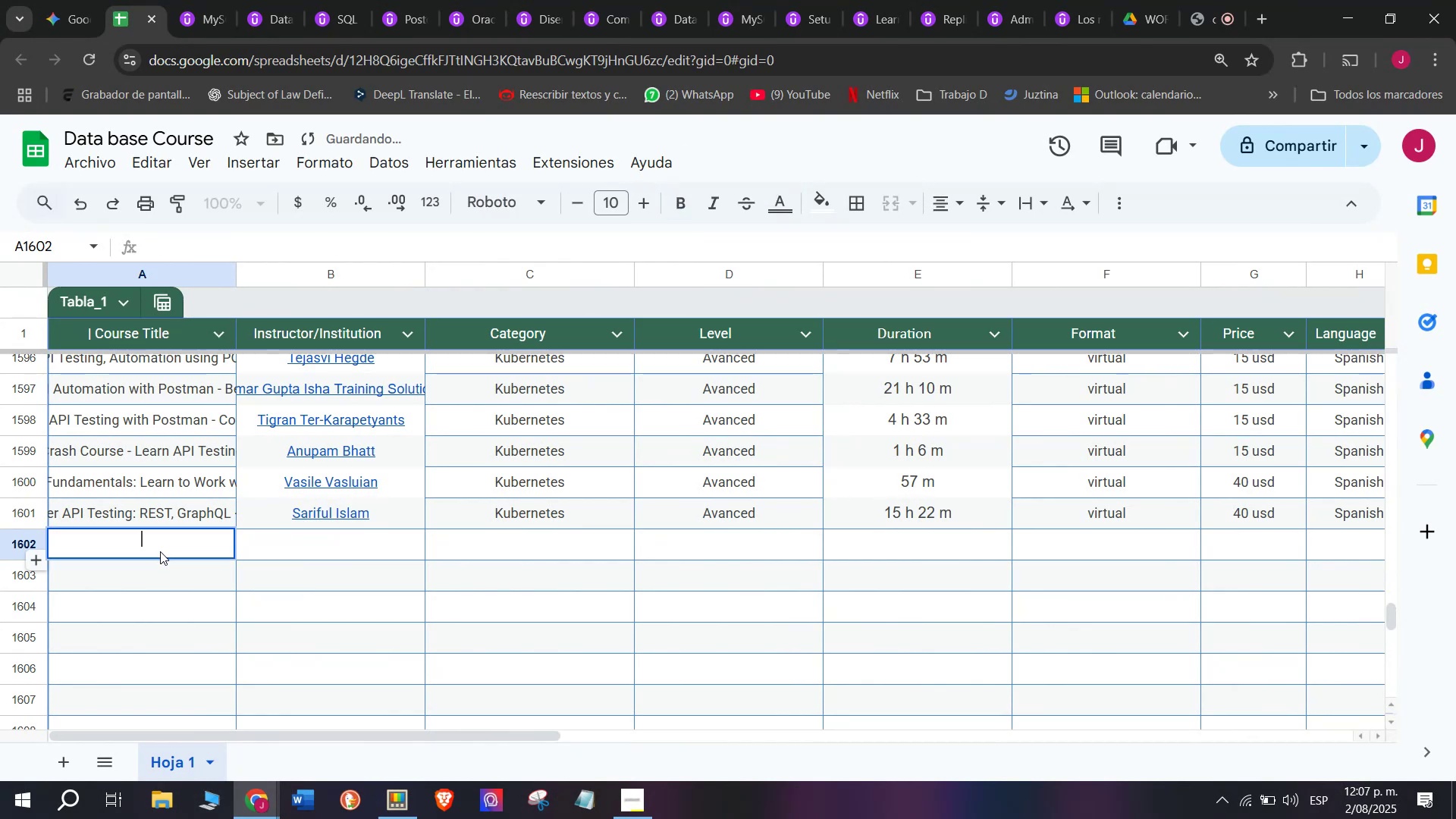 
key(Control+V)
 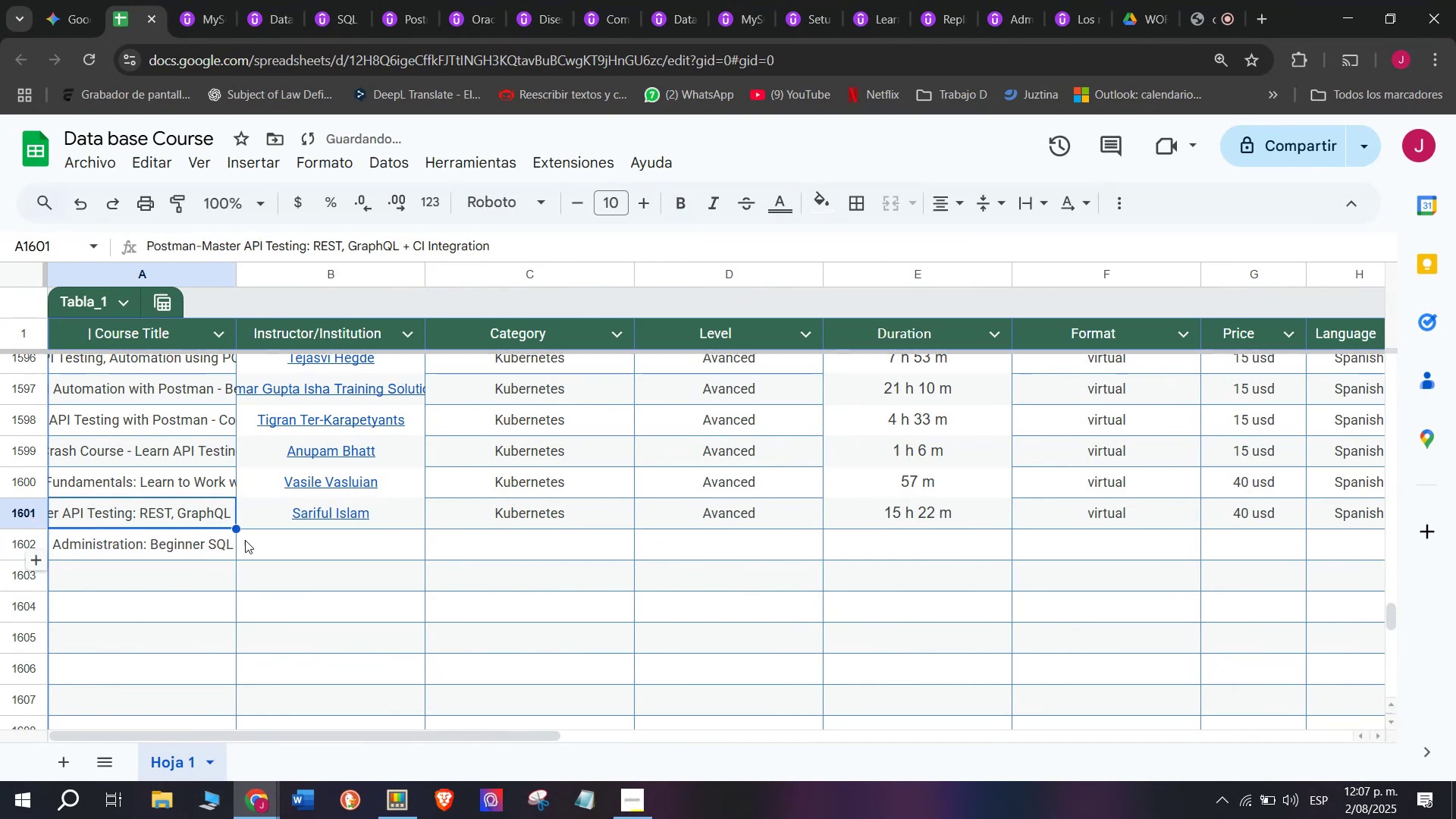 
double_click([256, 542])
 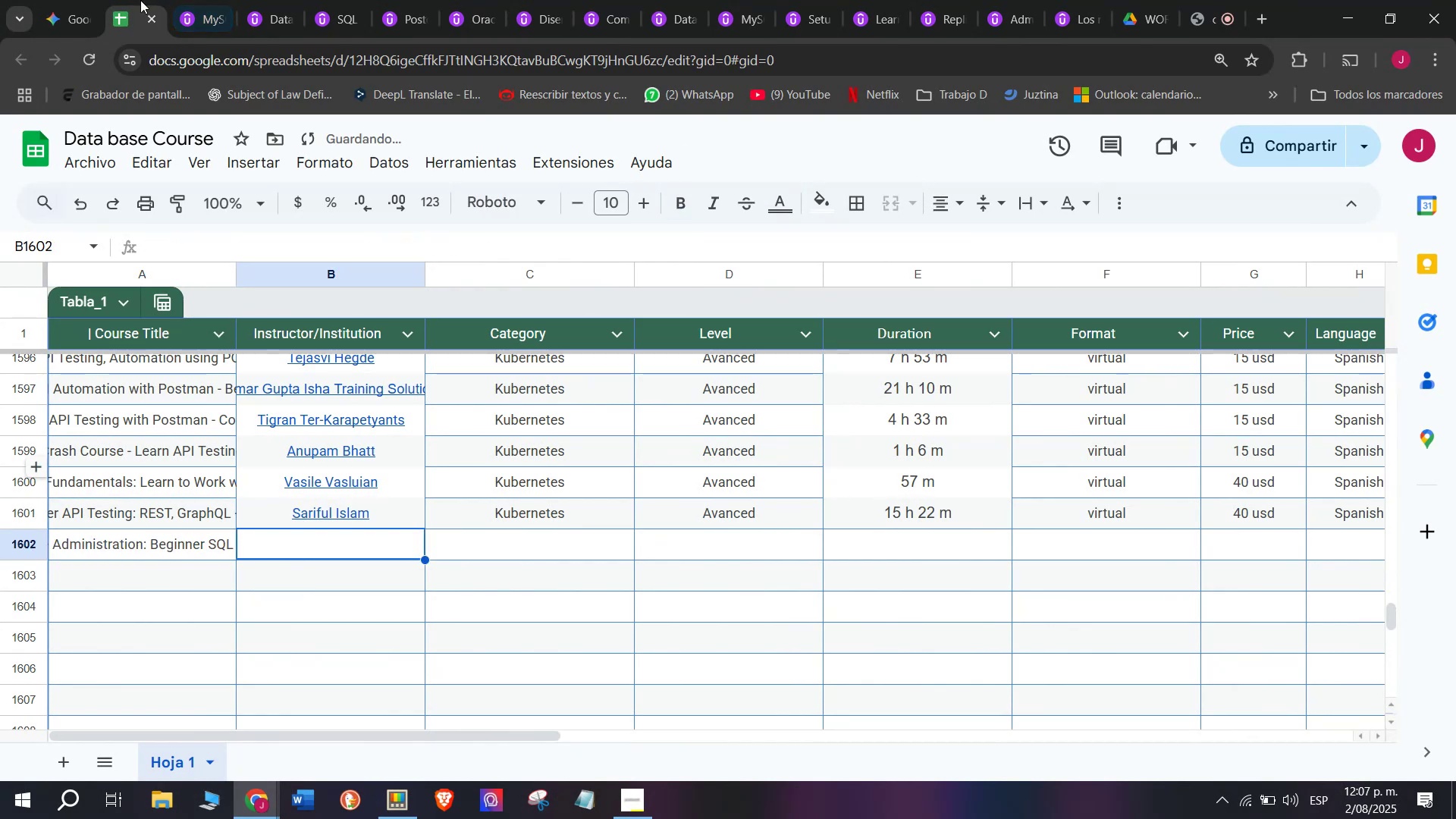 
left_click([186, 0])
 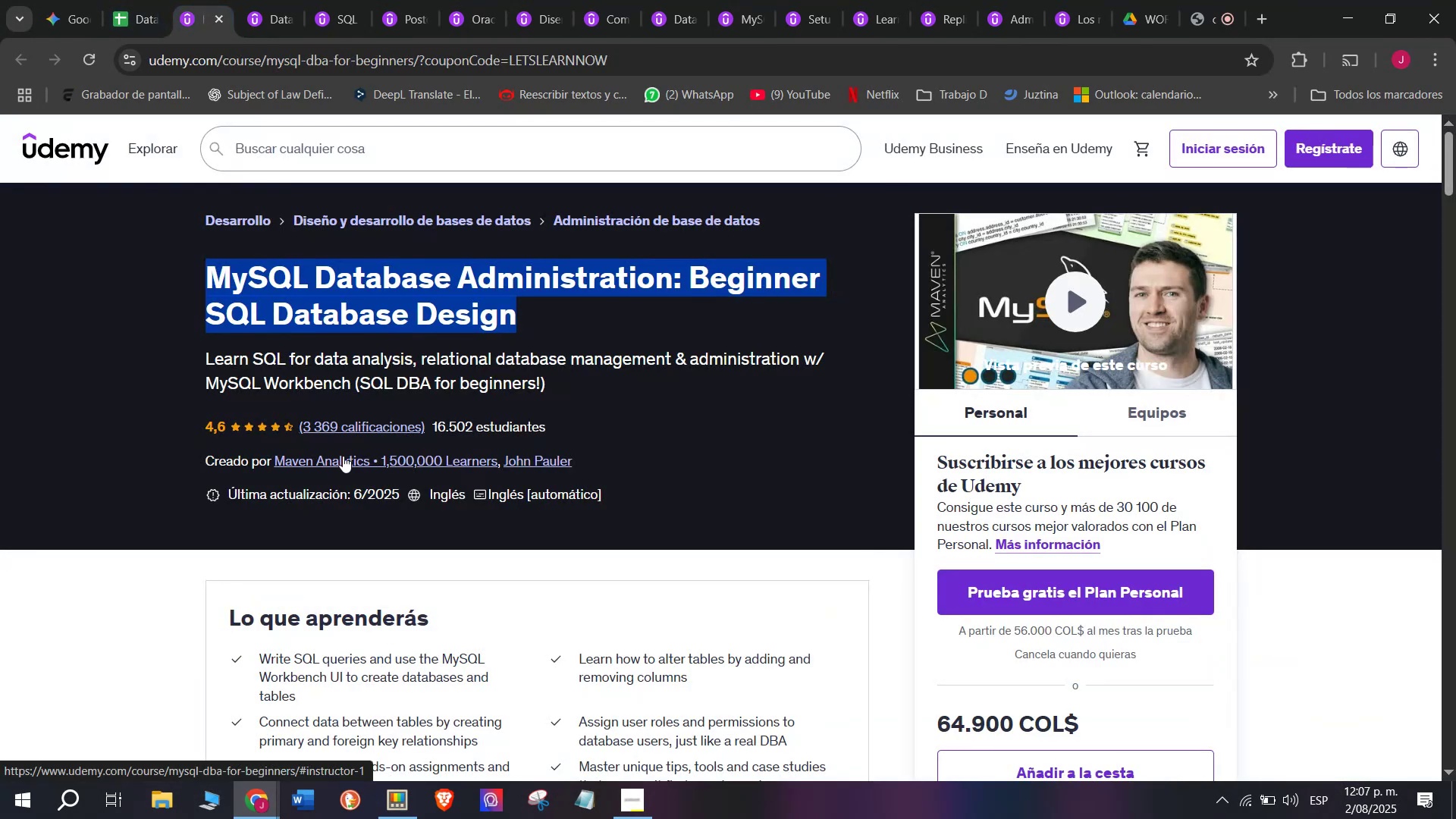 
left_click([336, 464])
 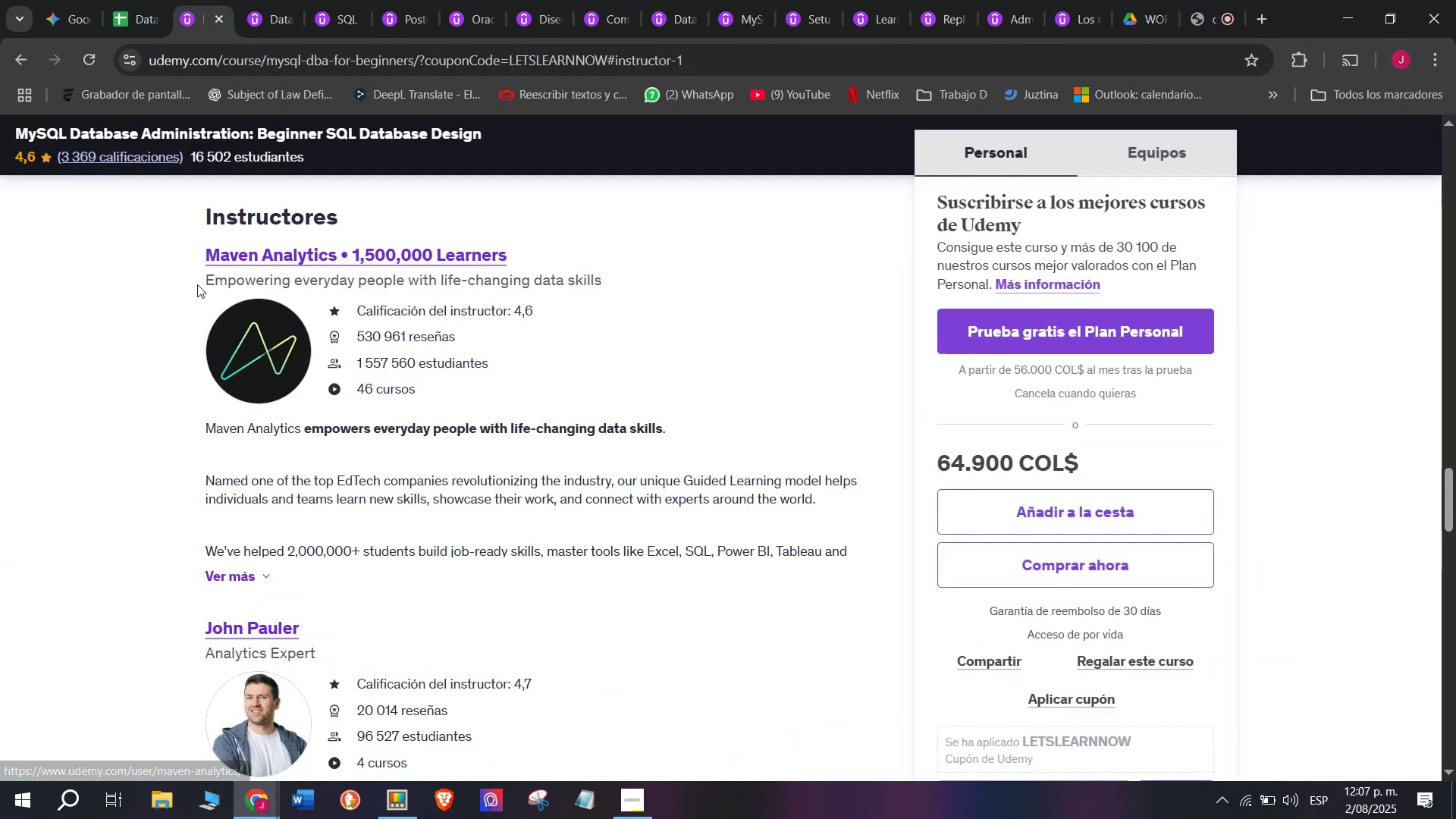 
left_click_drag(start_coordinate=[195, 262], to_coordinate=[553, 265])
 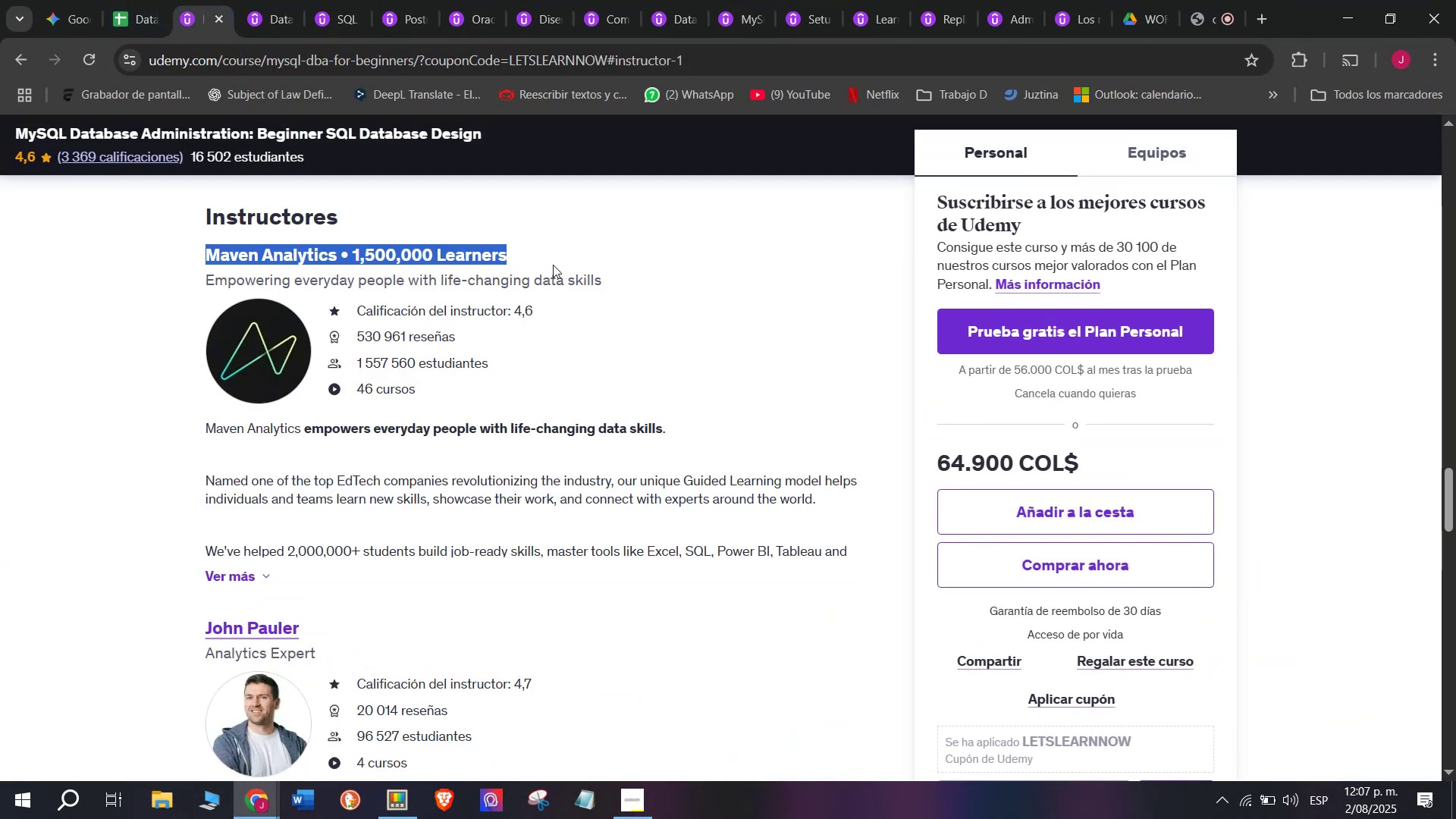 
key(Control+C)
 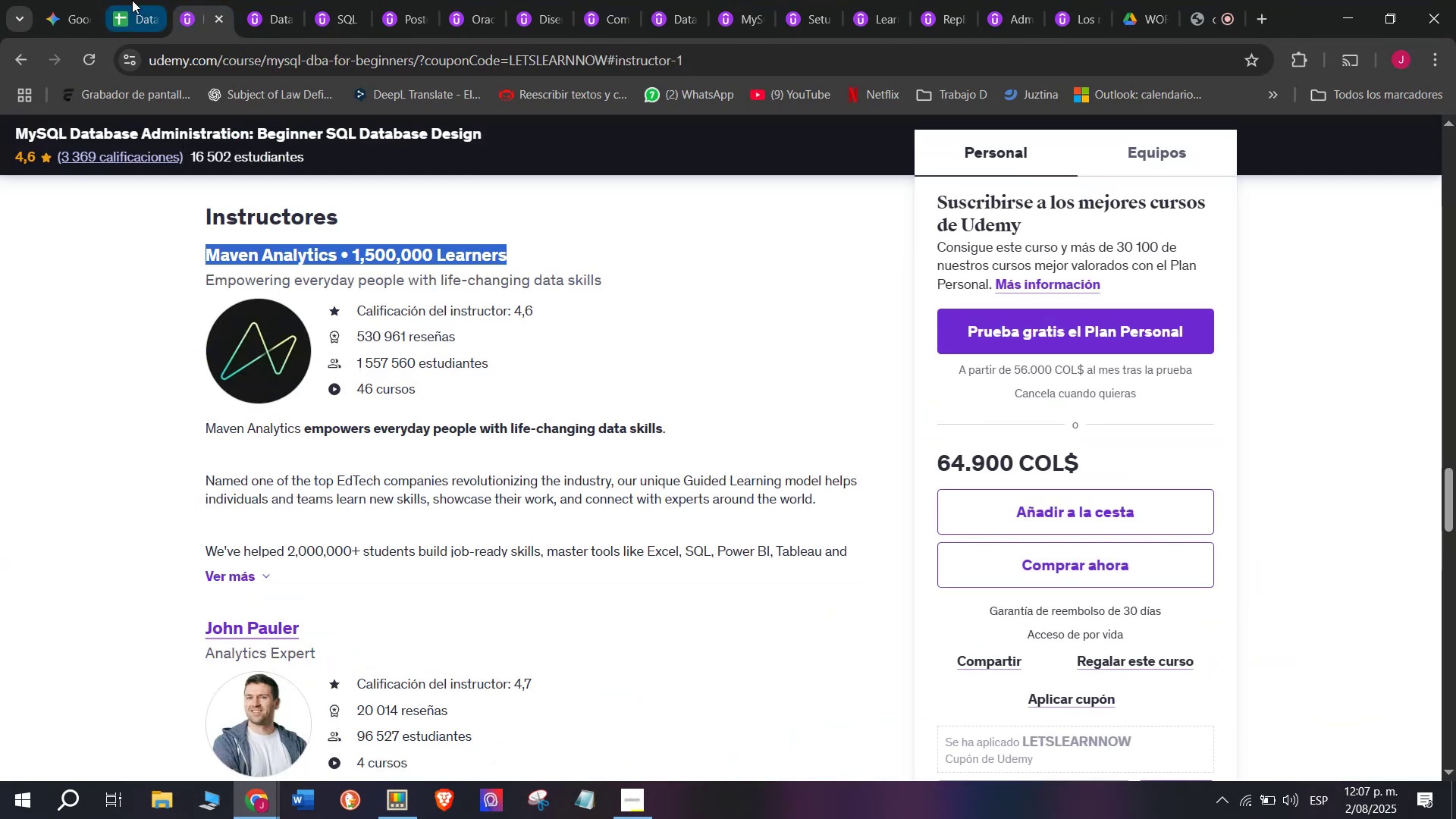 
key(Break)
 